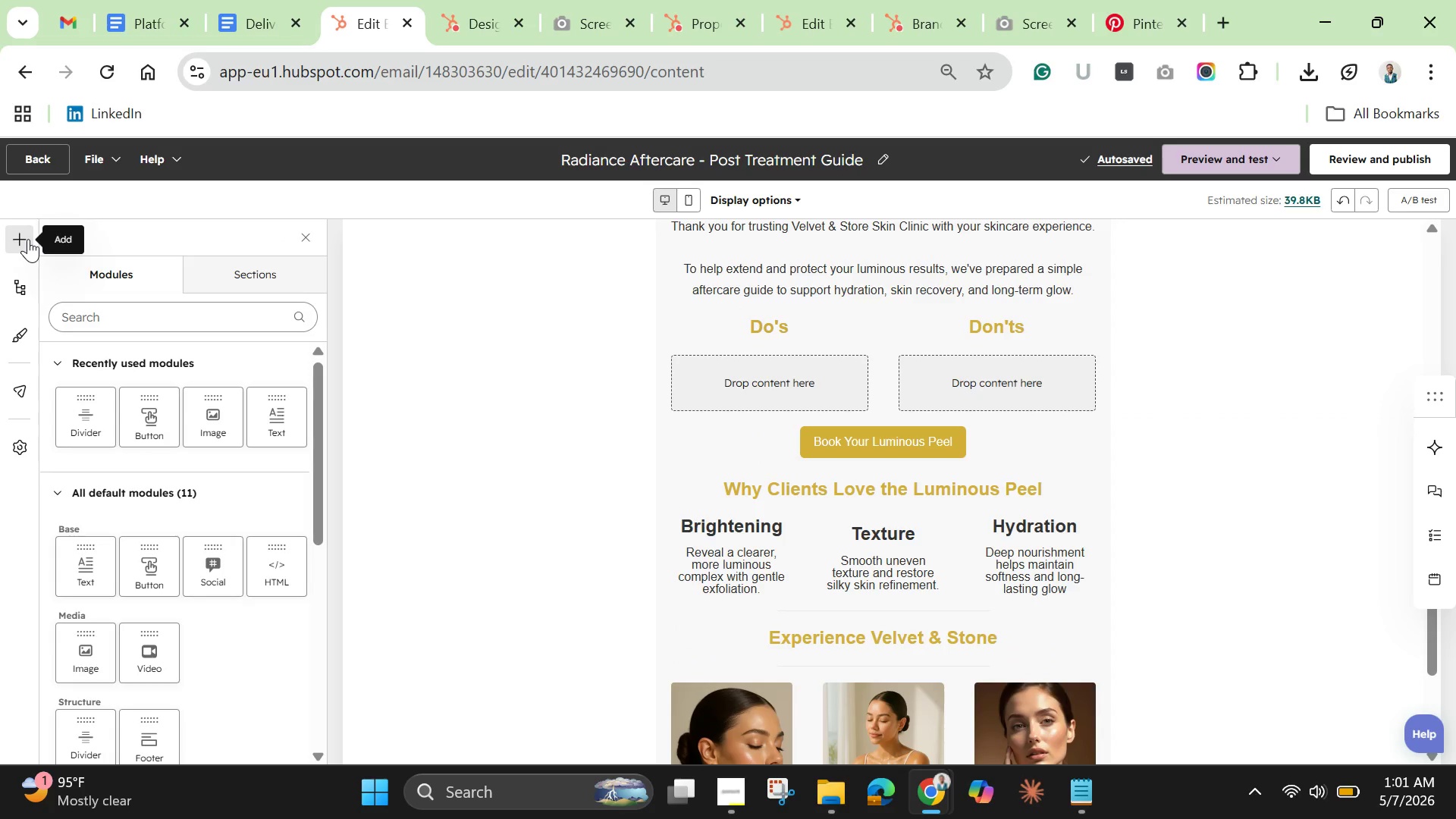 
left_click_drag(start_coordinate=[94, 575], to_coordinate=[788, 385])
 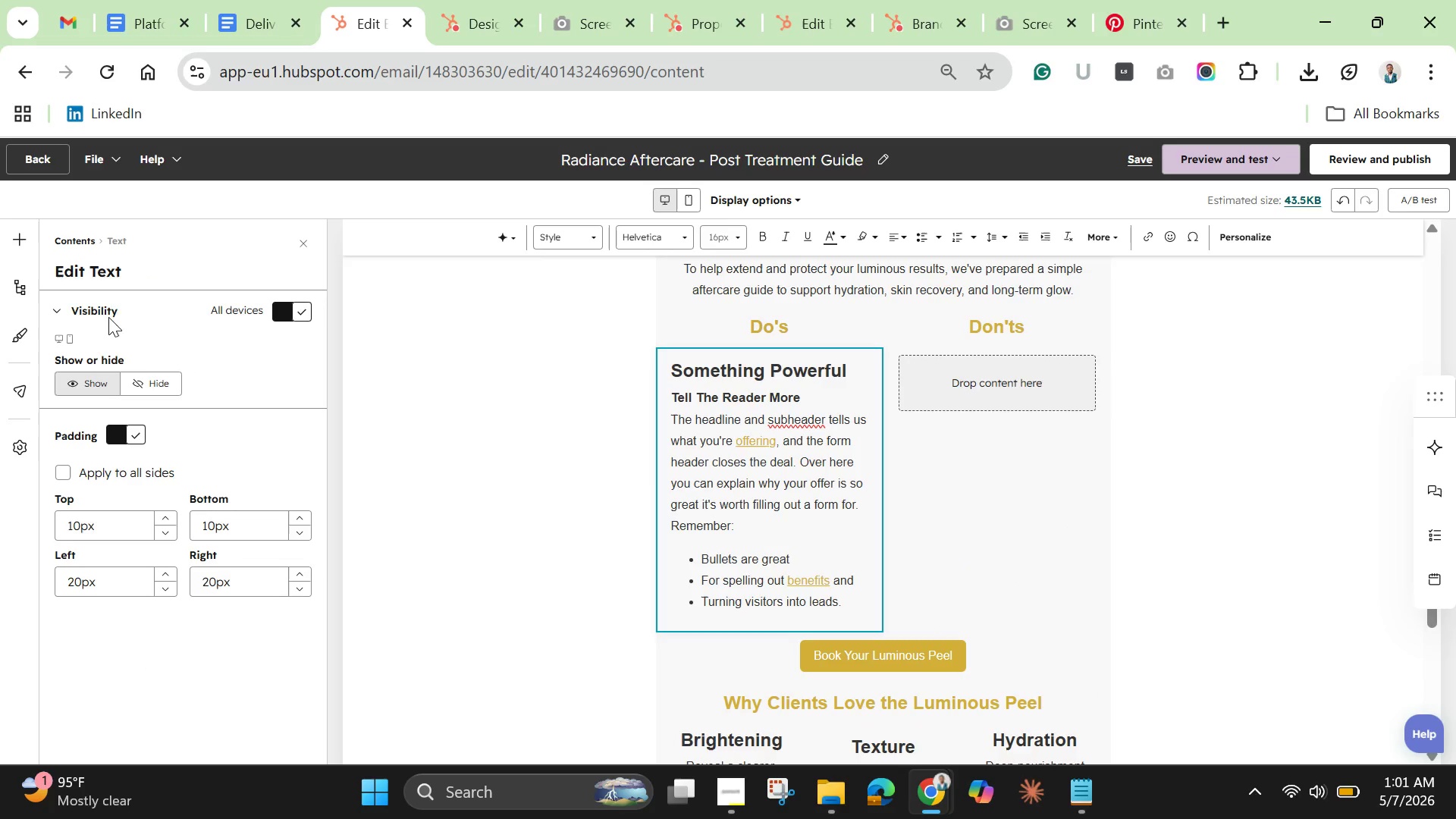 
mouse_move([36, 256])
 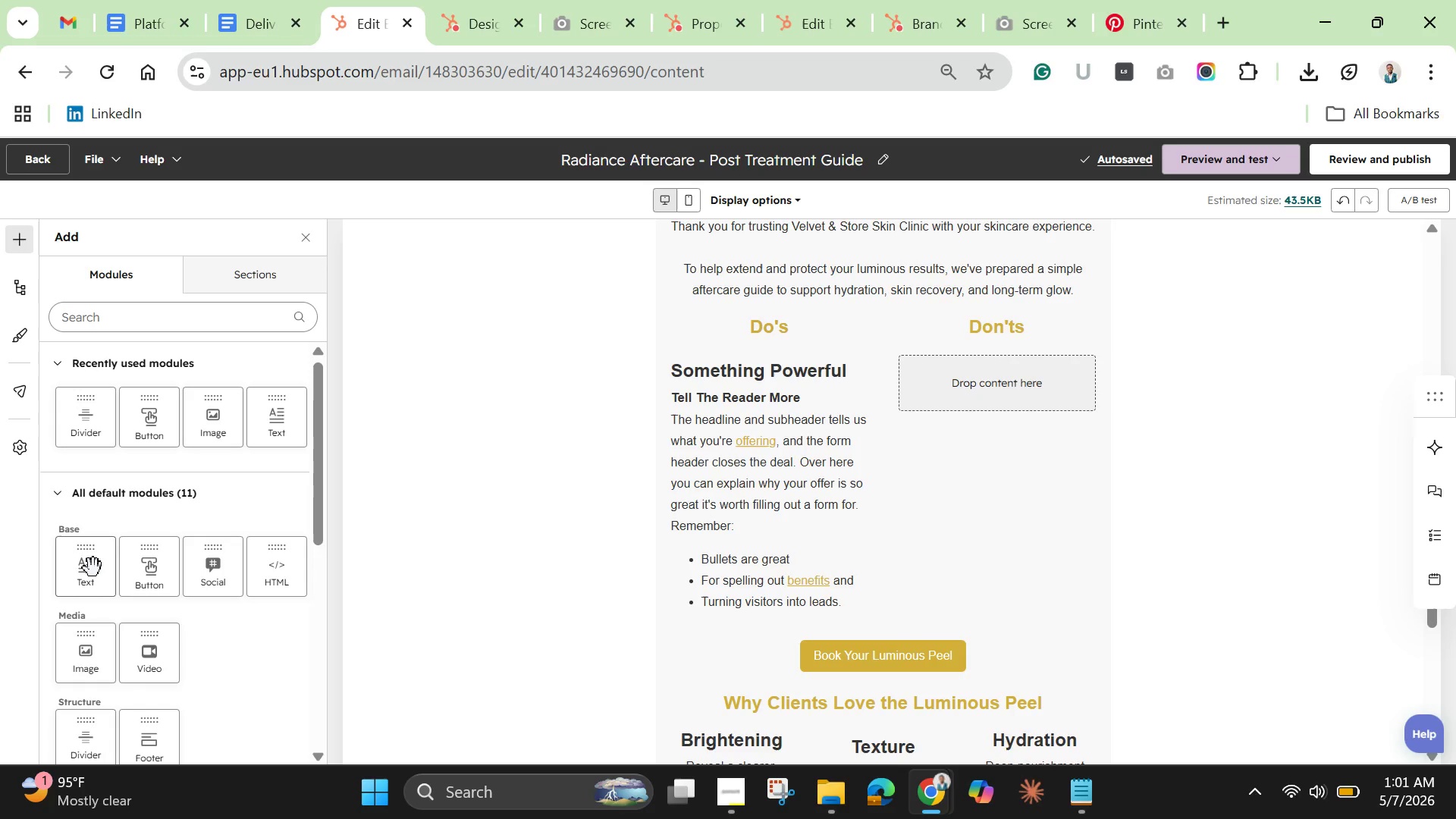 
left_click_drag(start_coordinate=[88, 573], to_coordinate=[999, 394])
 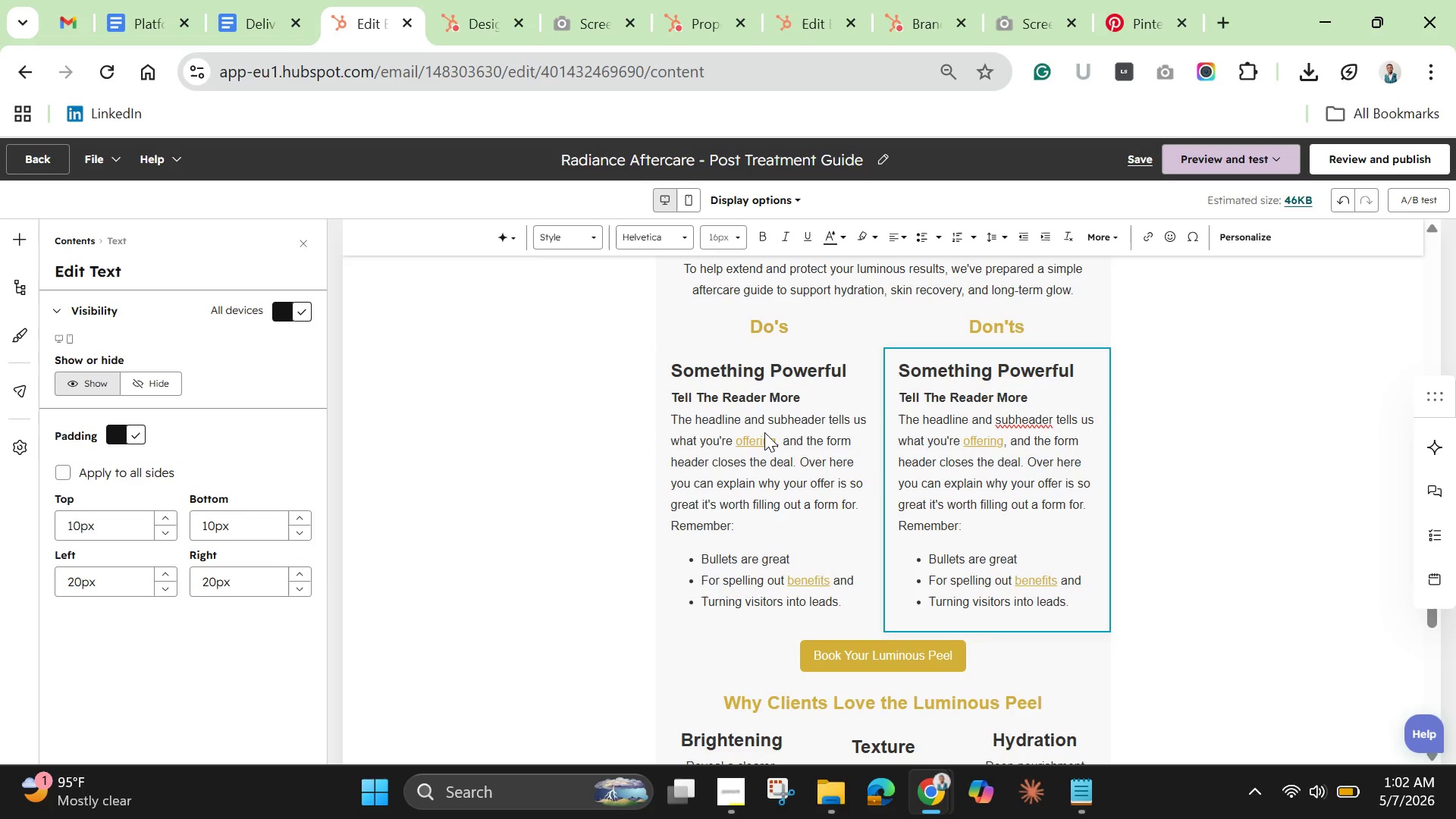 
left_click([827, 441])
 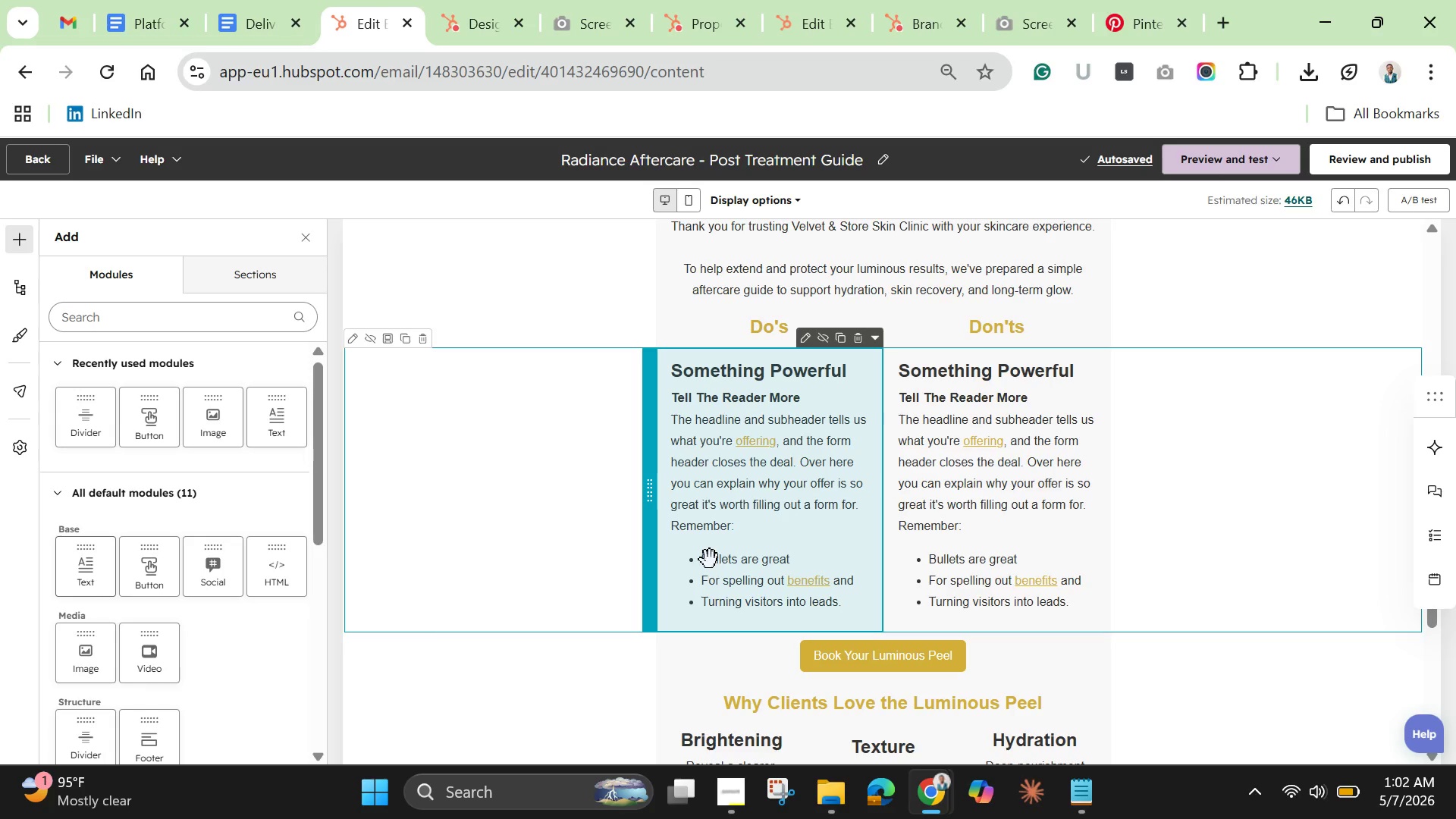 
double_click([721, 502])
 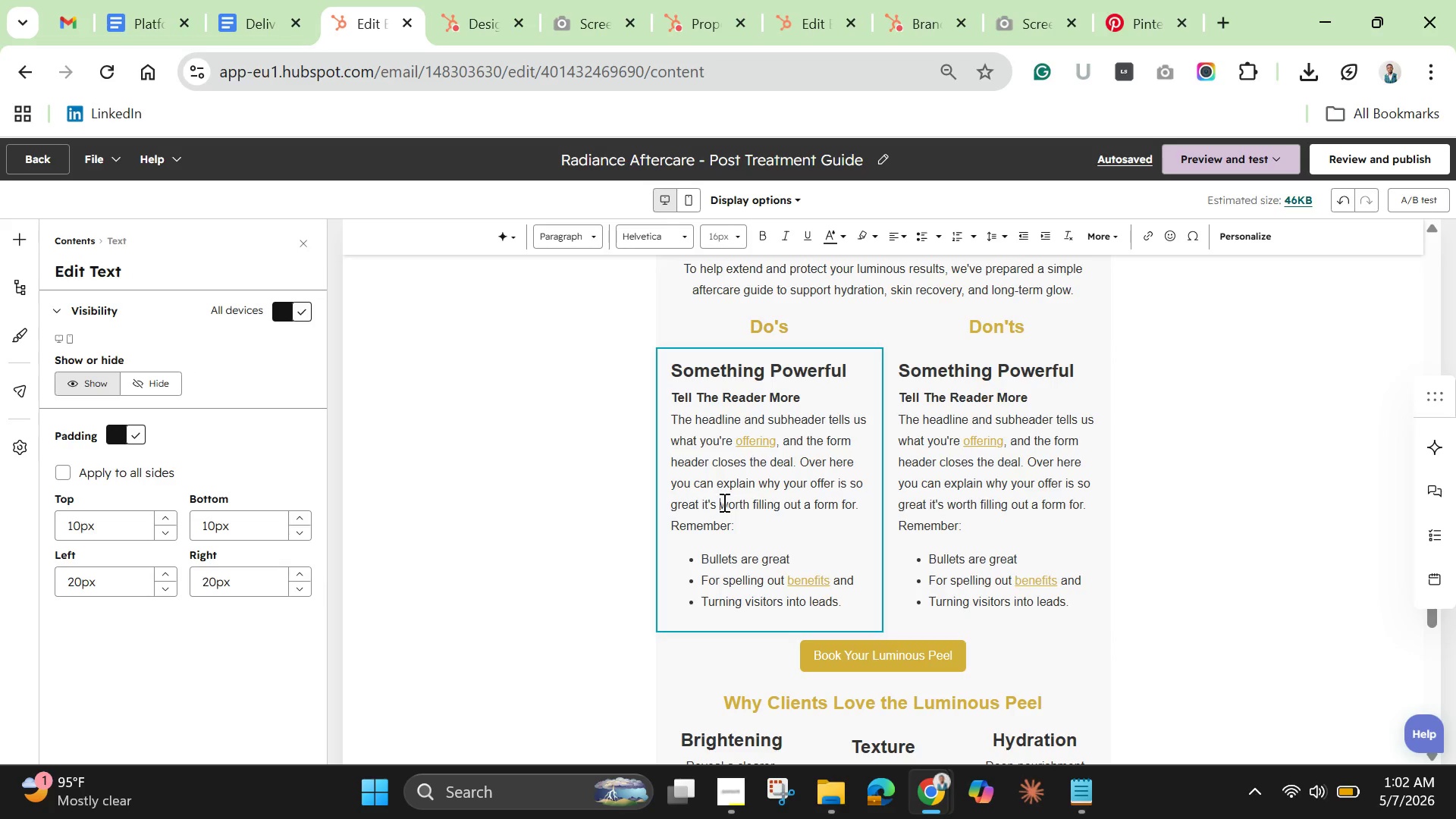 
double_click([723, 502])
 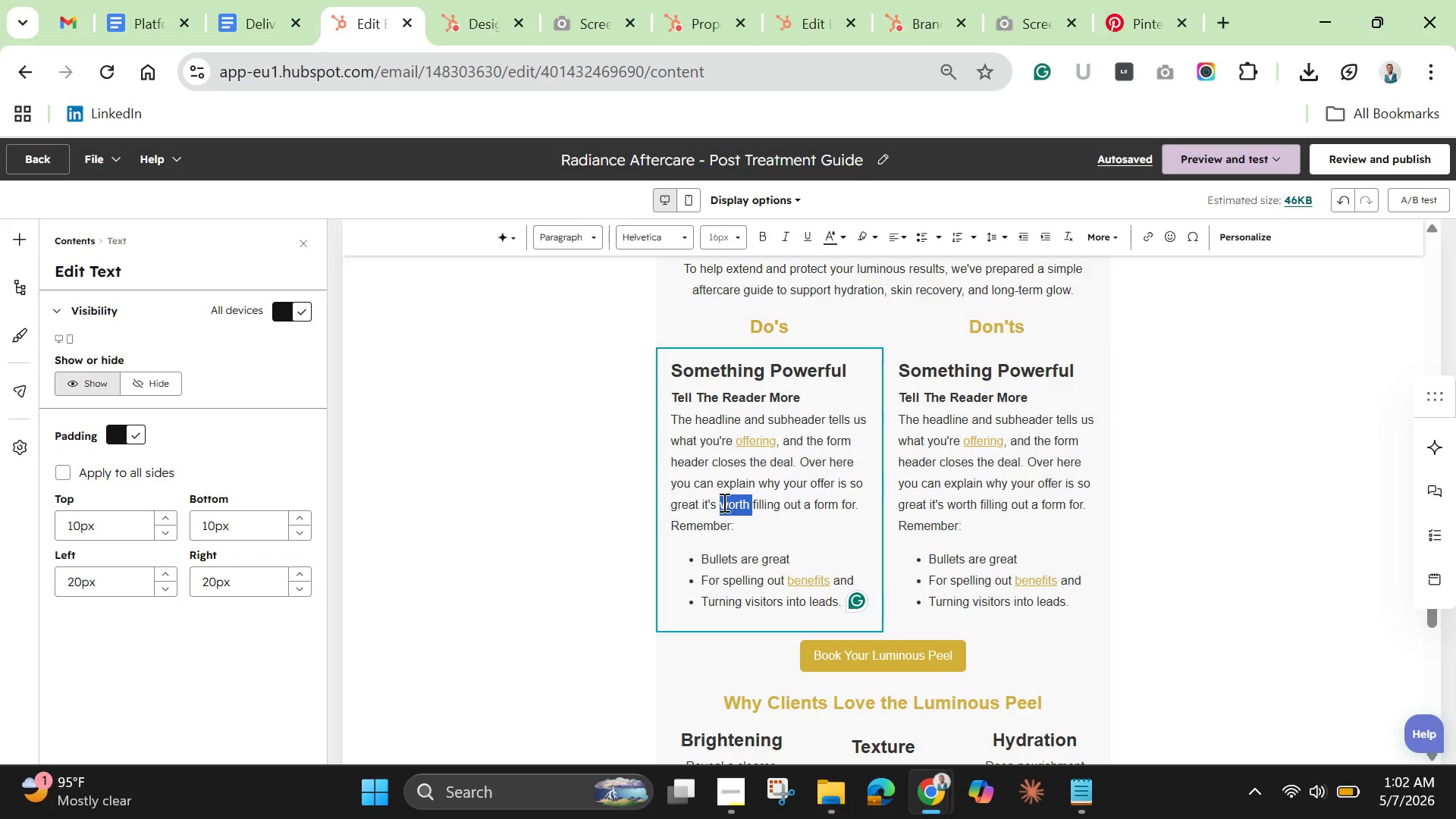 
key(Control+A)
 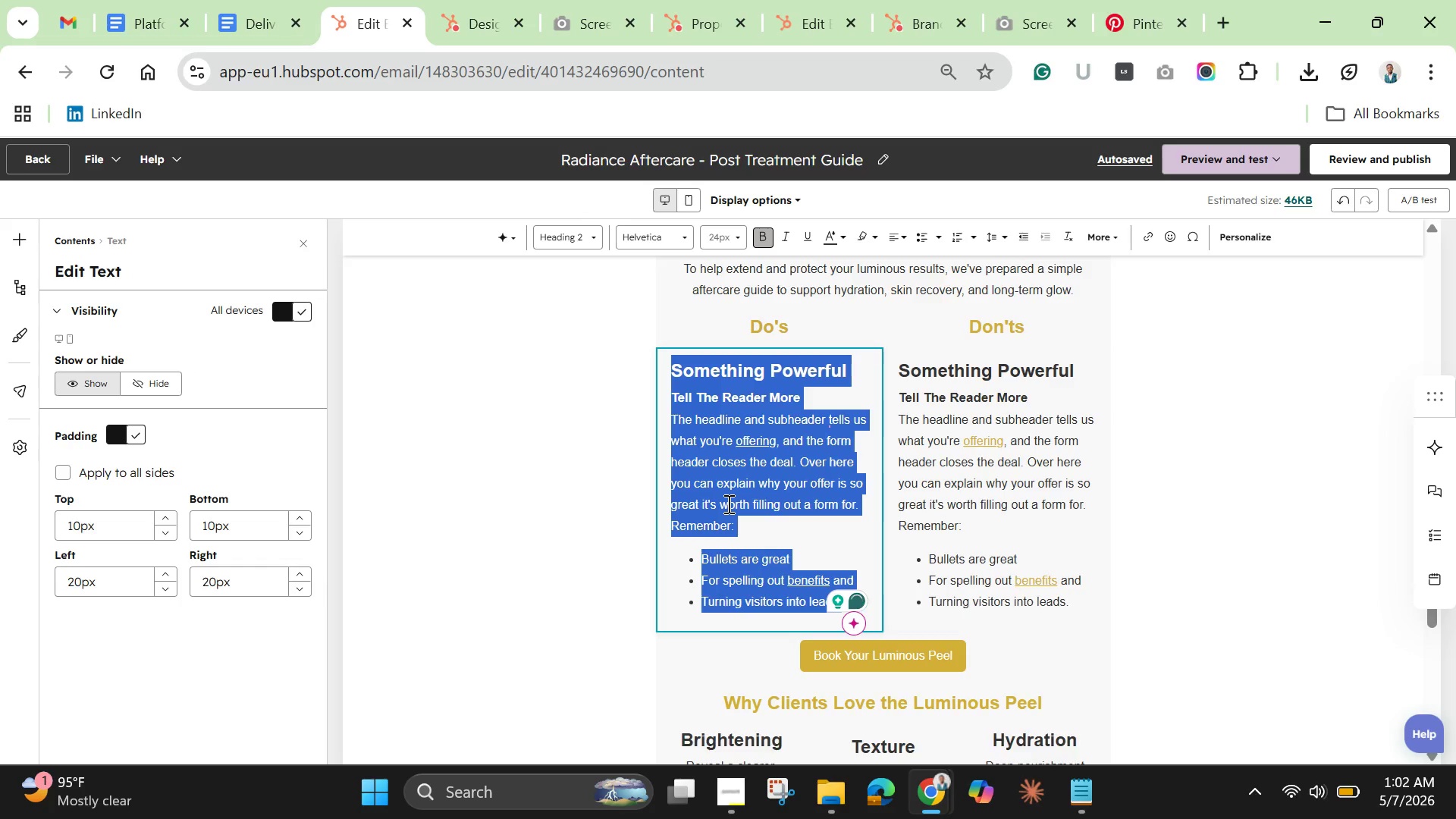 
key(Backspace)
type(Stay hydrated)
 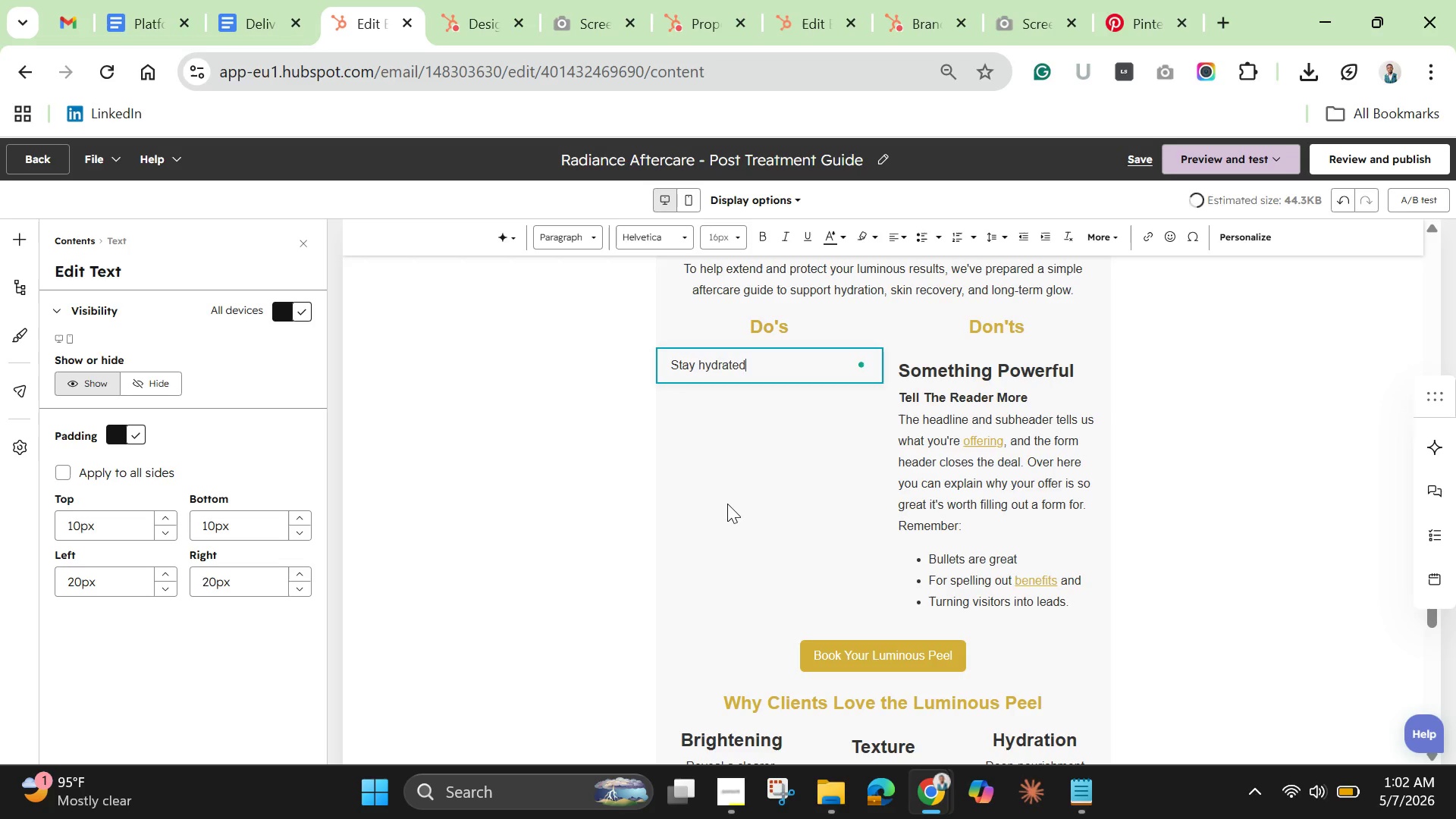 
key(Enter)
 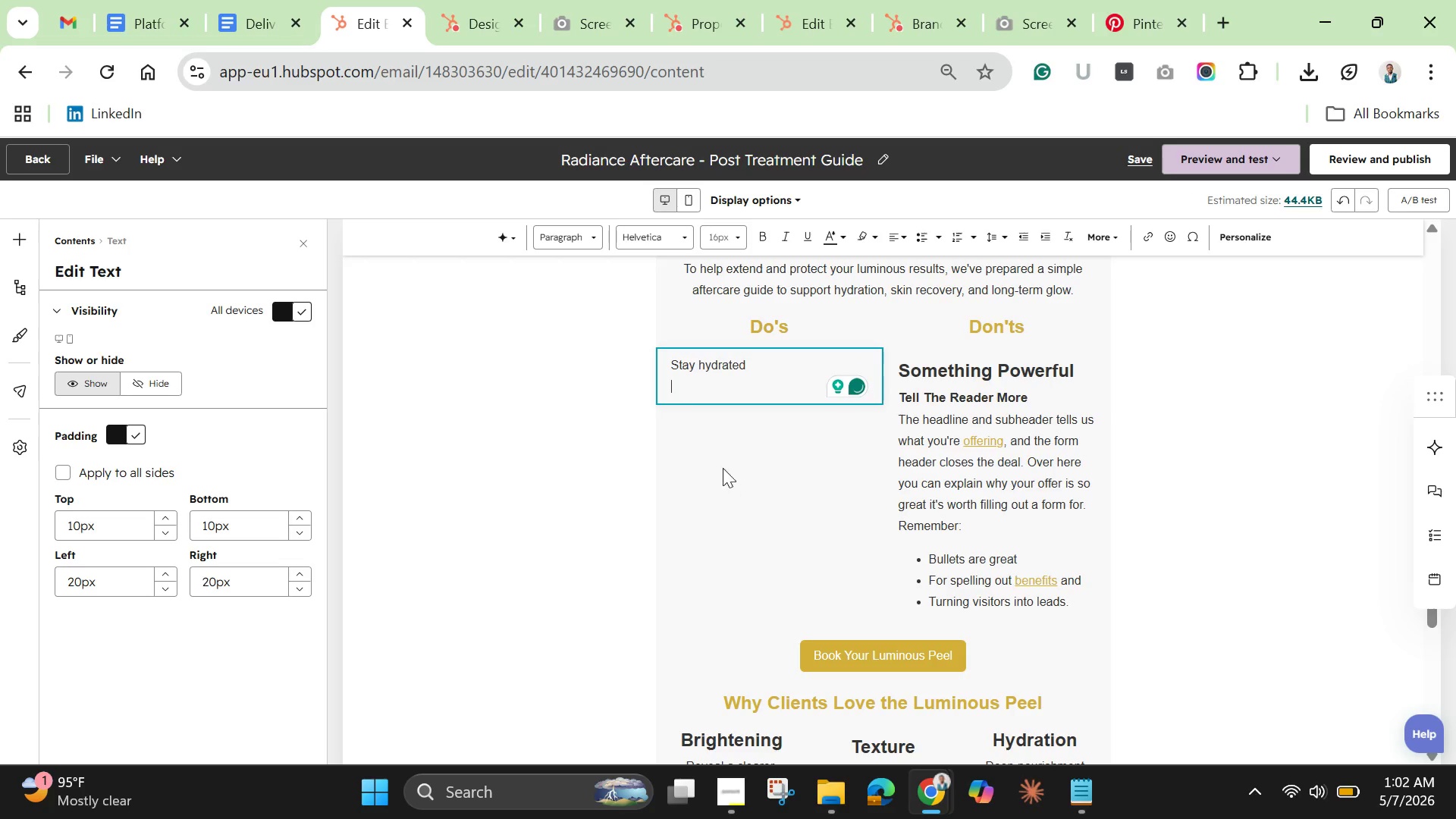 
left_click([670, 369])
 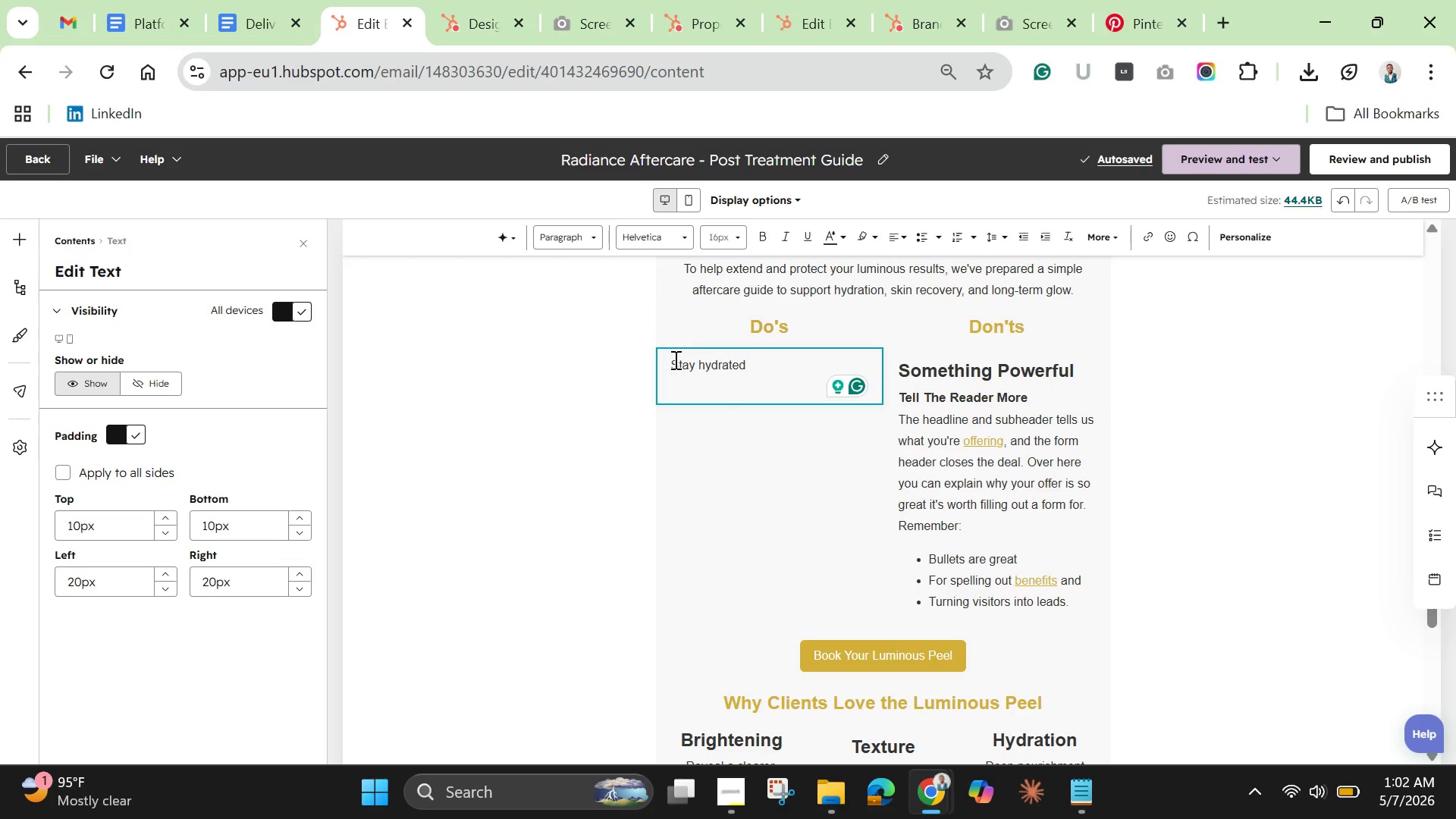 
left_click([668, 365])
 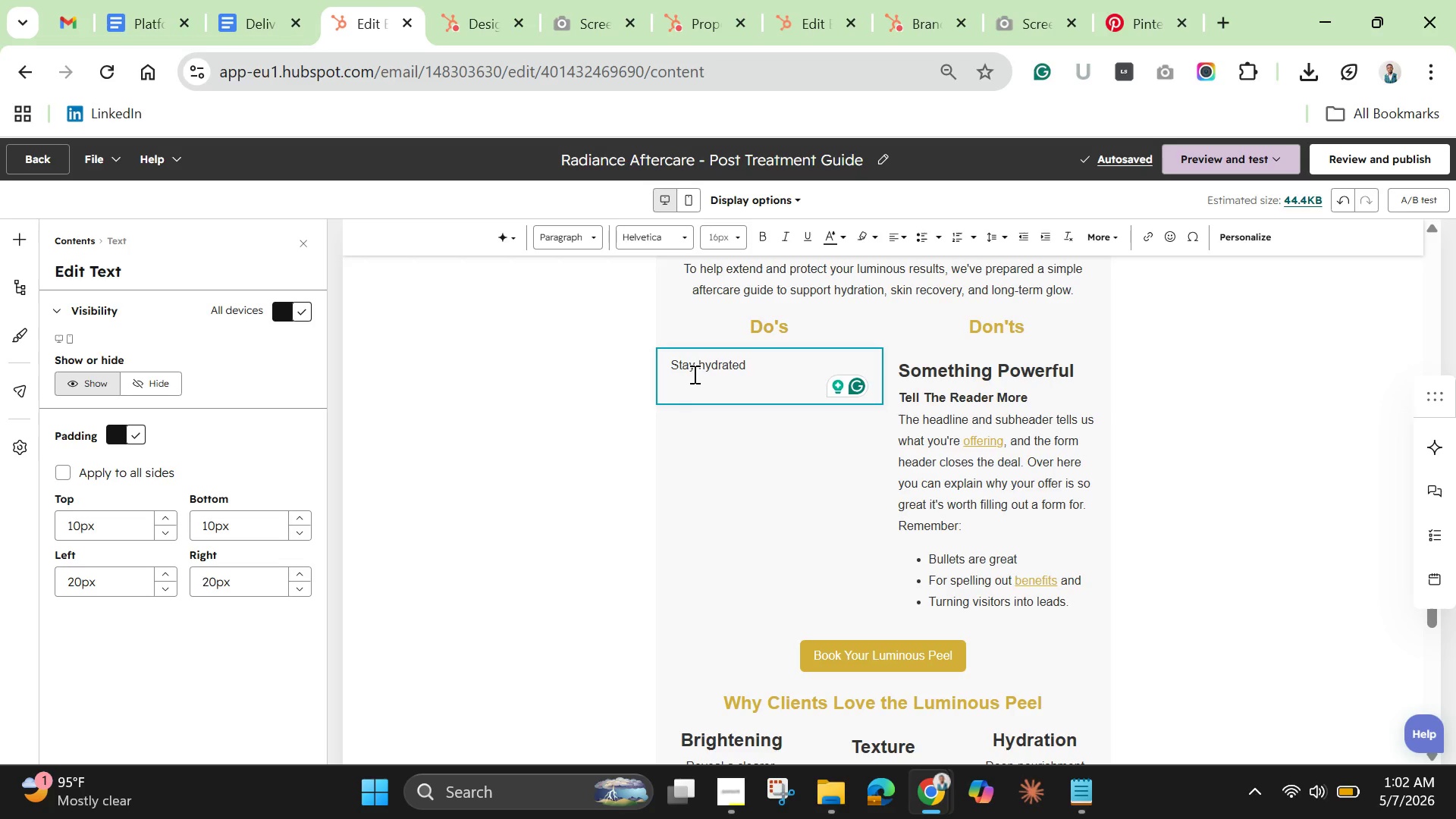 
left_click([701, 364])
 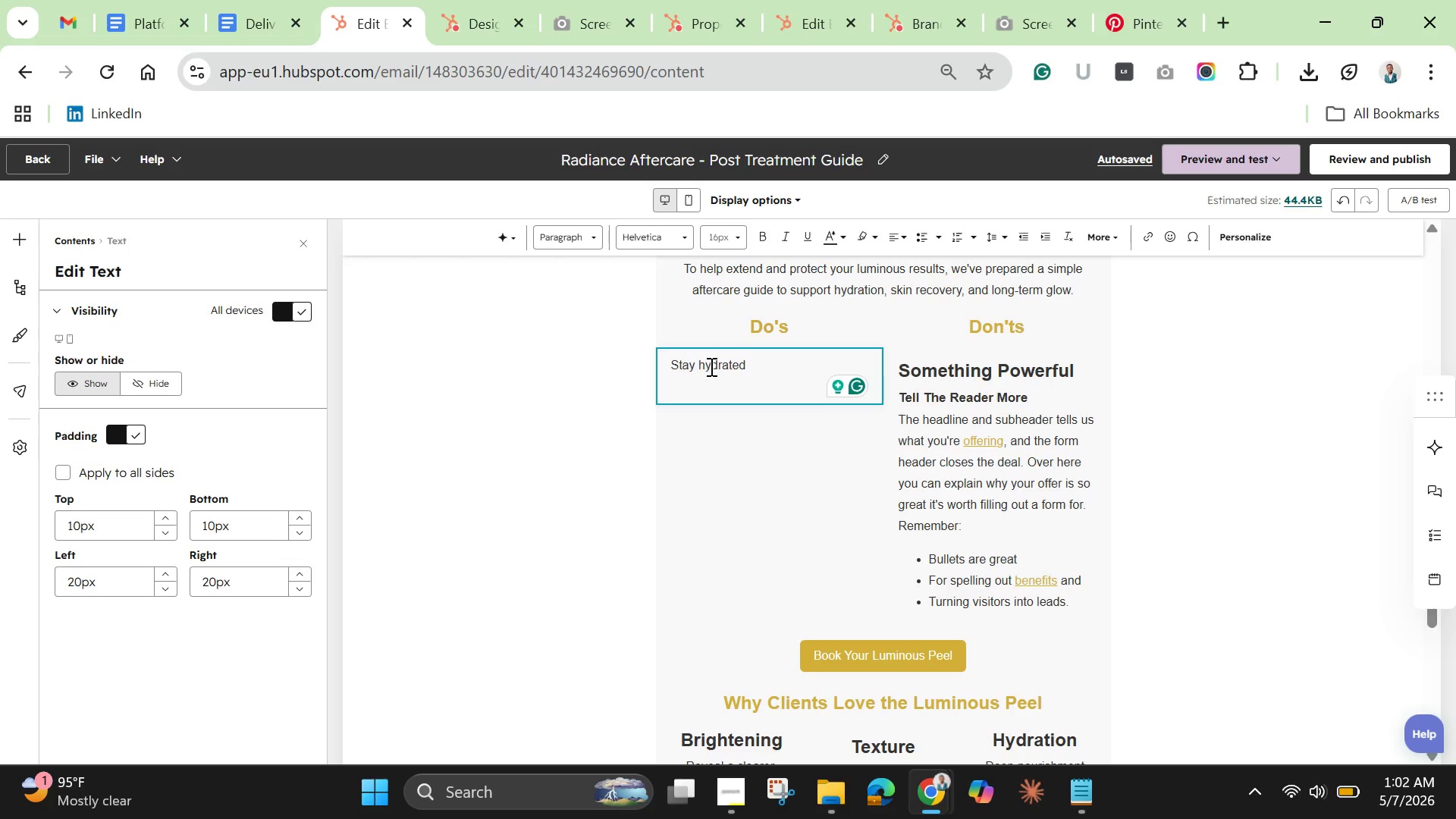 
key(ArrowLeft)
 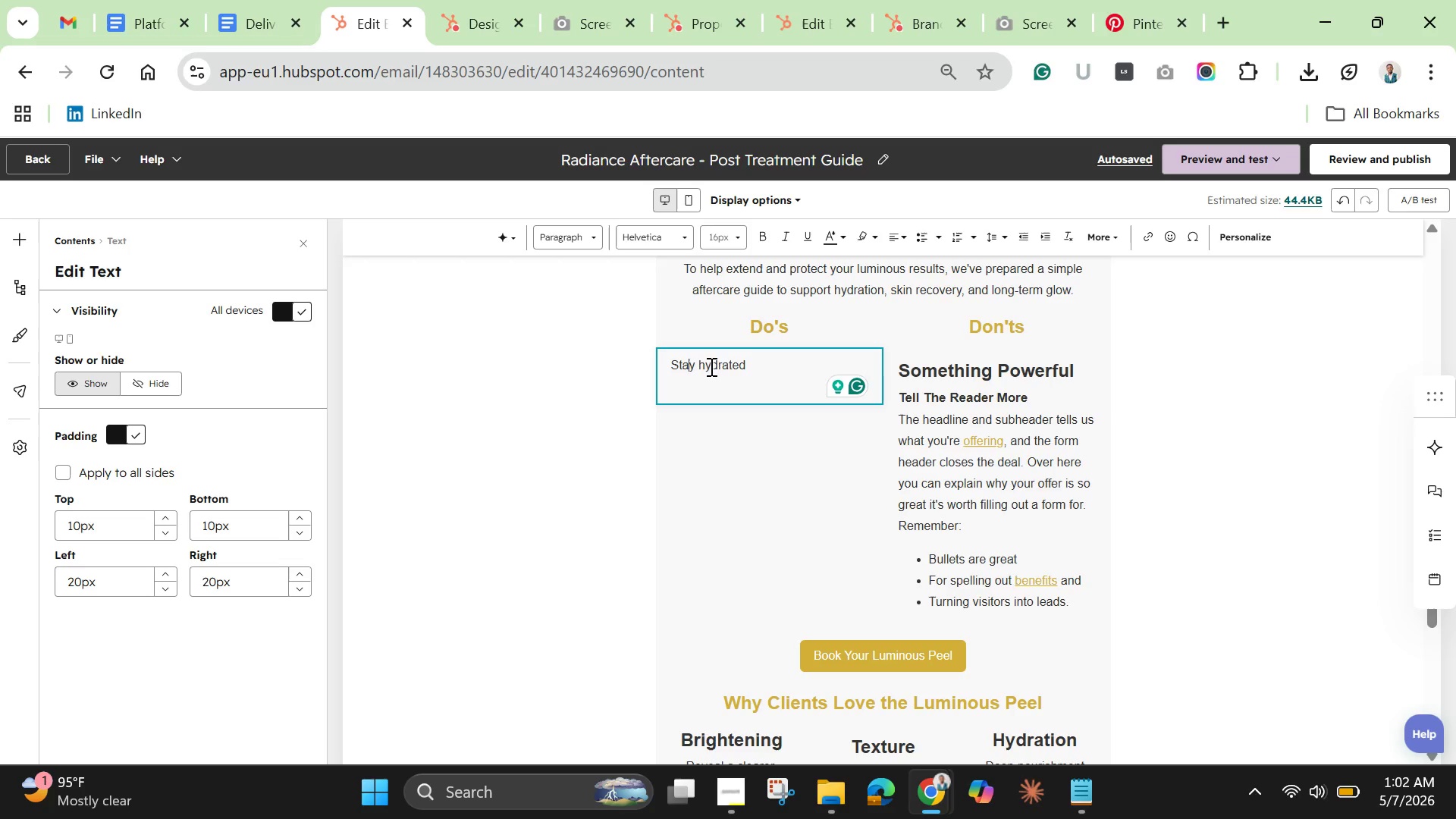 
key(ArrowLeft)
 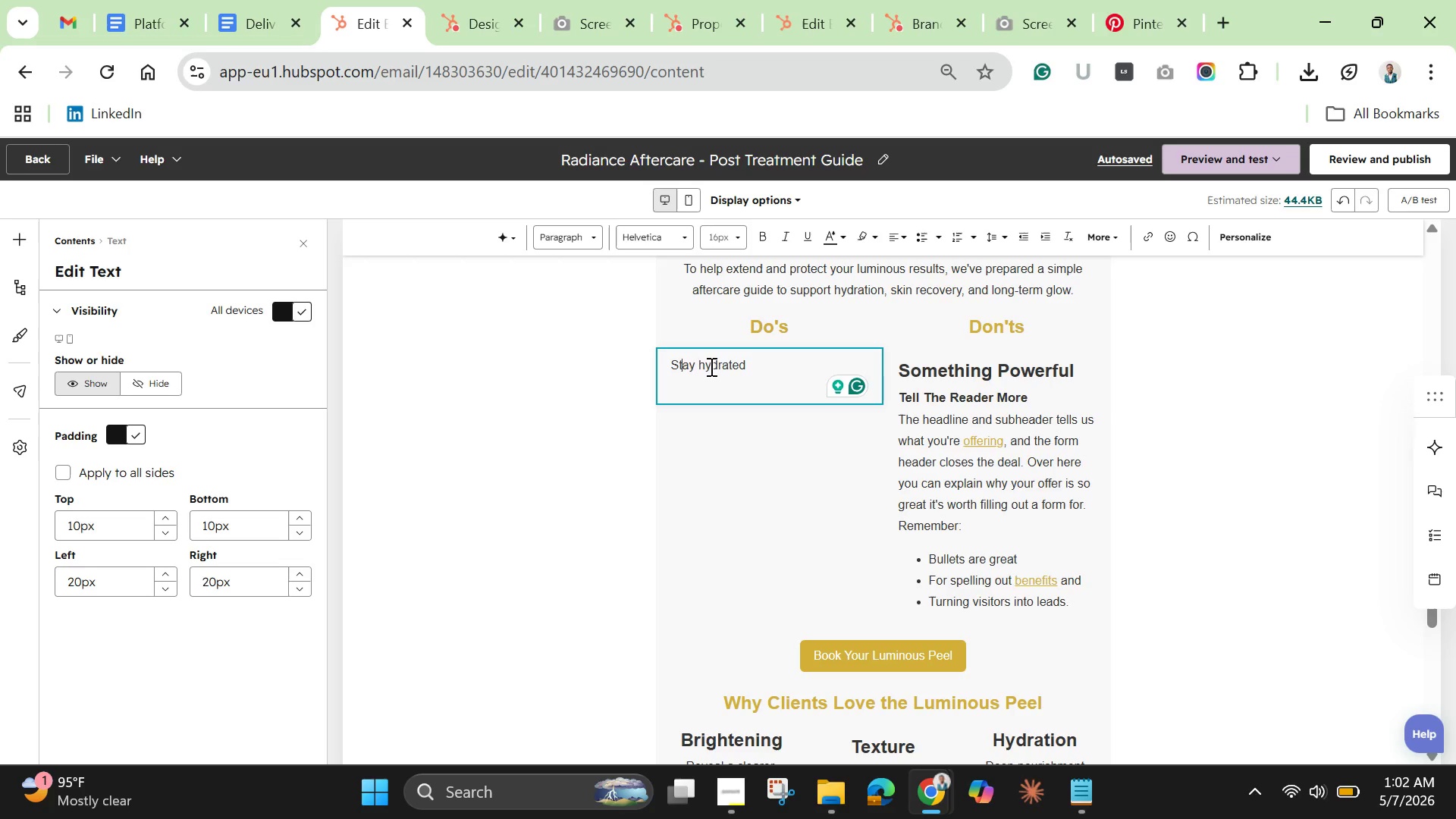 
key(ArrowLeft)
 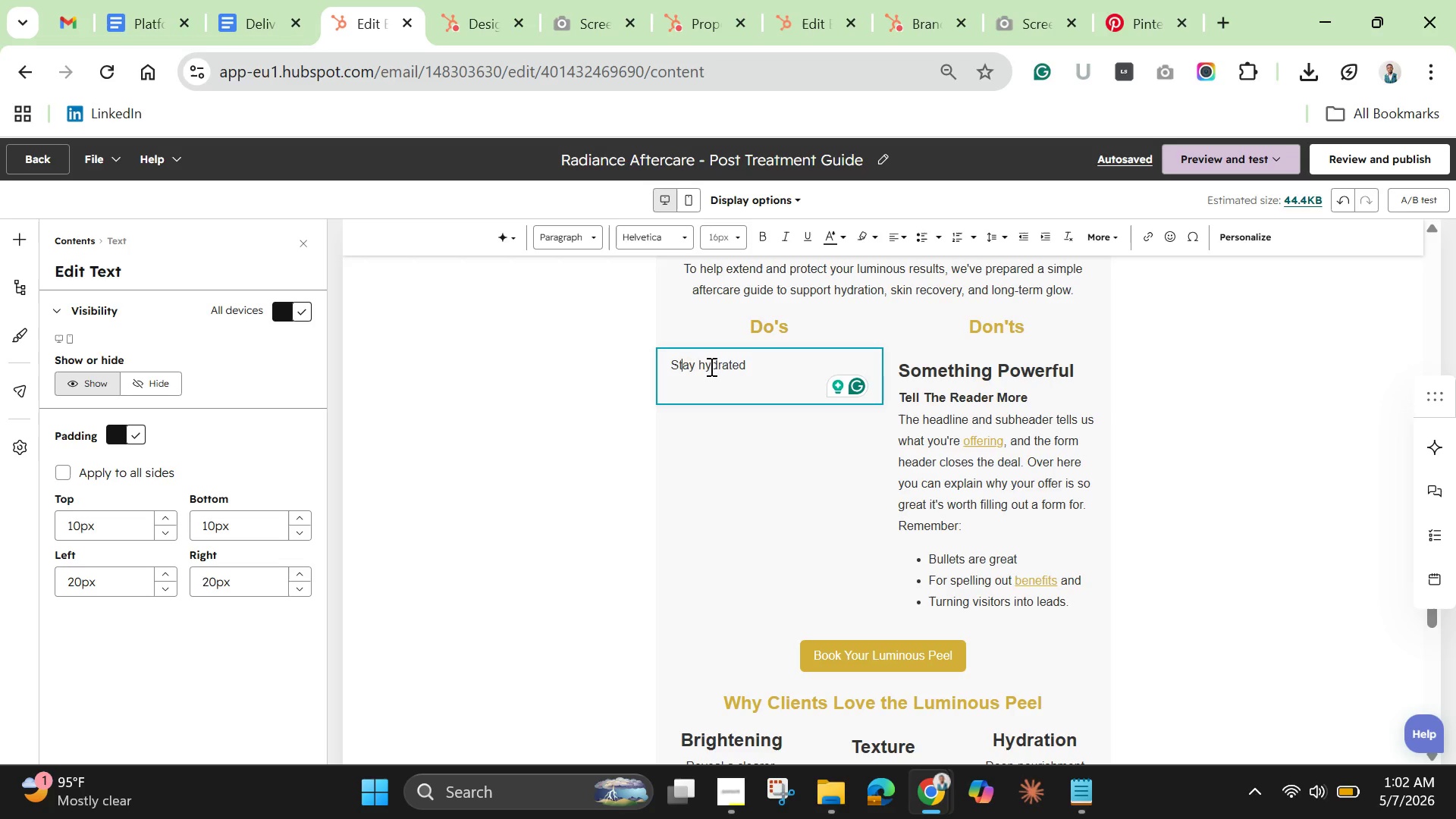 
key(ArrowLeft)
 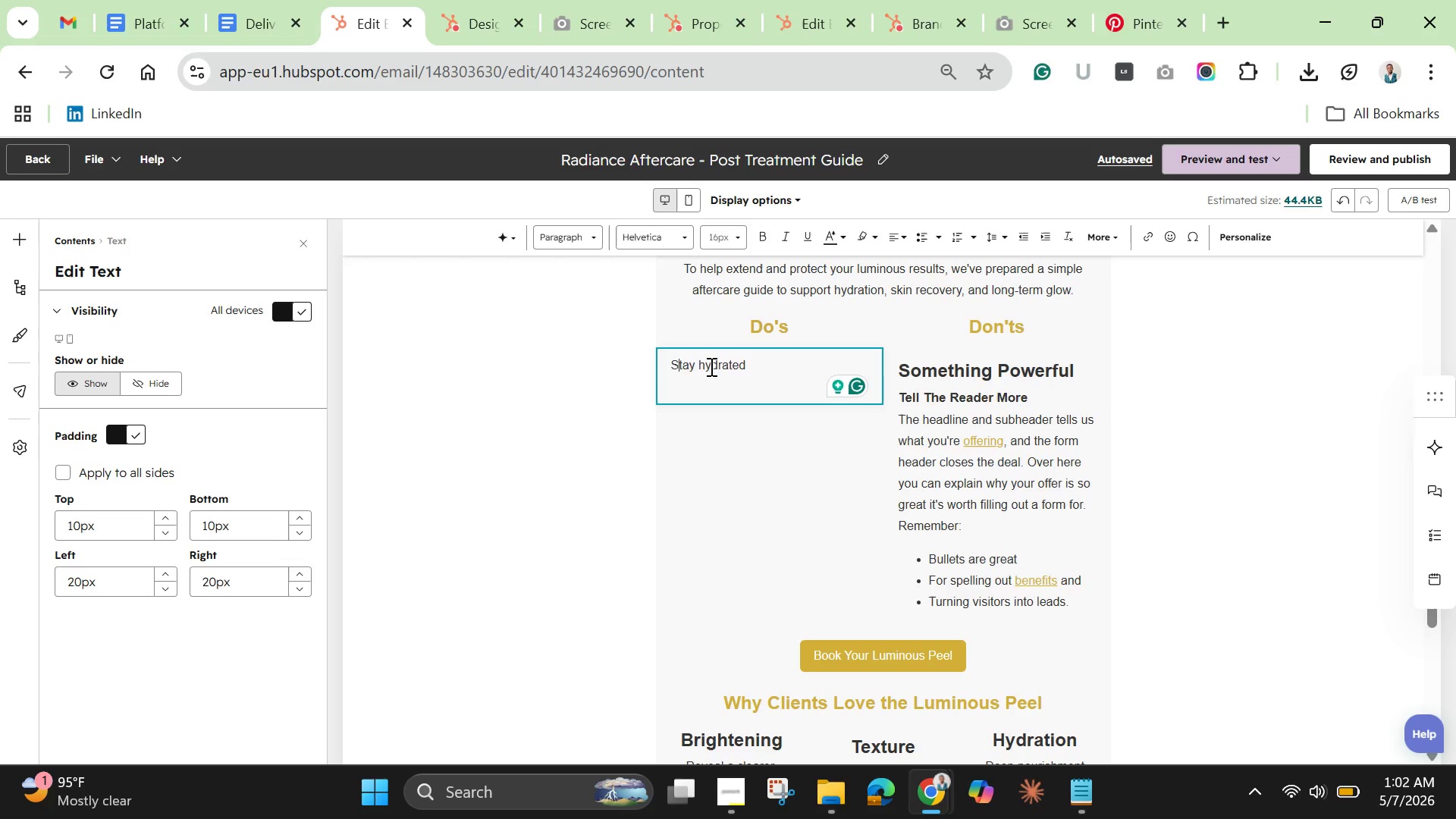 
key(ArrowLeft)
 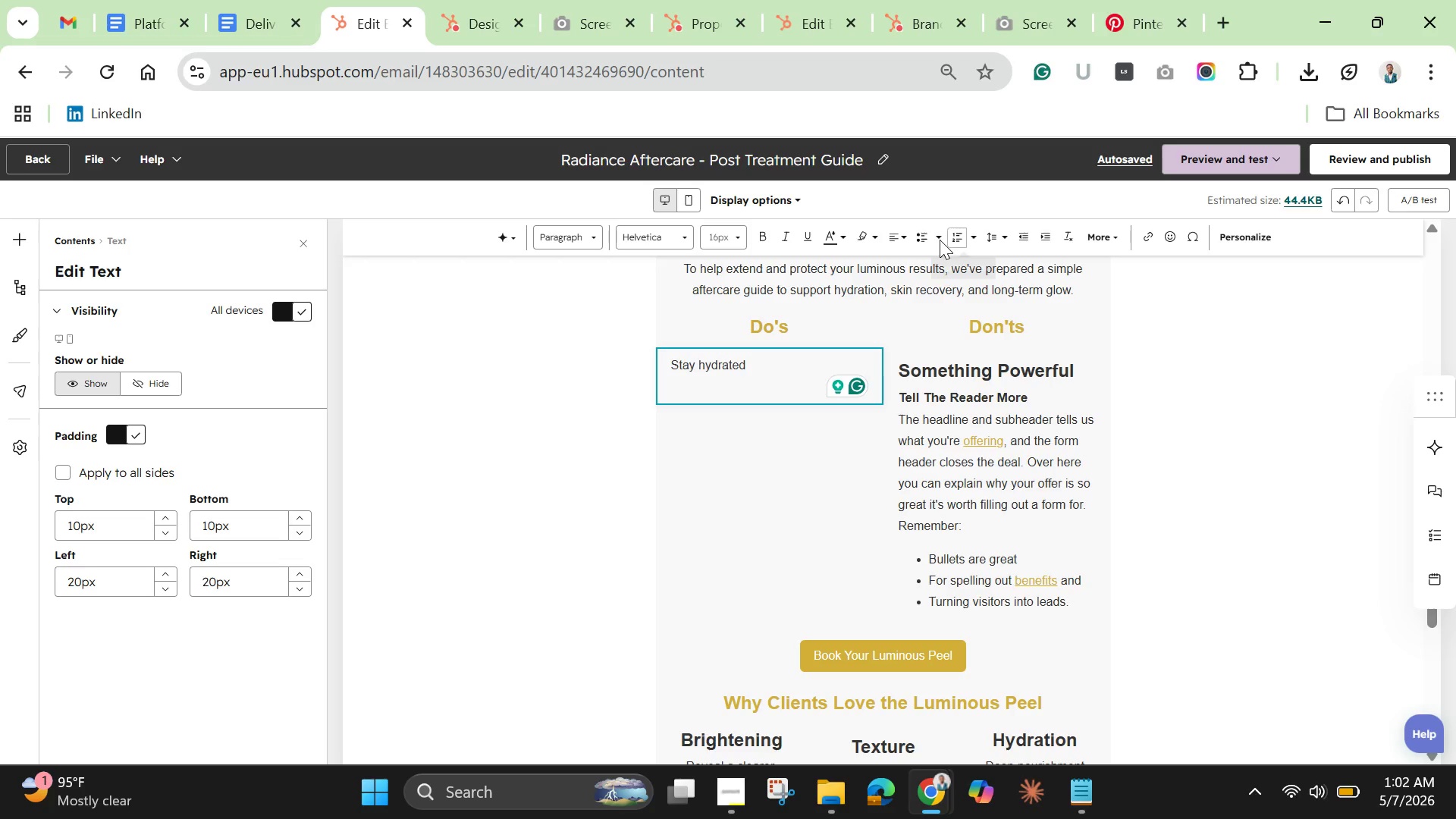 
left_click([919, 240])
 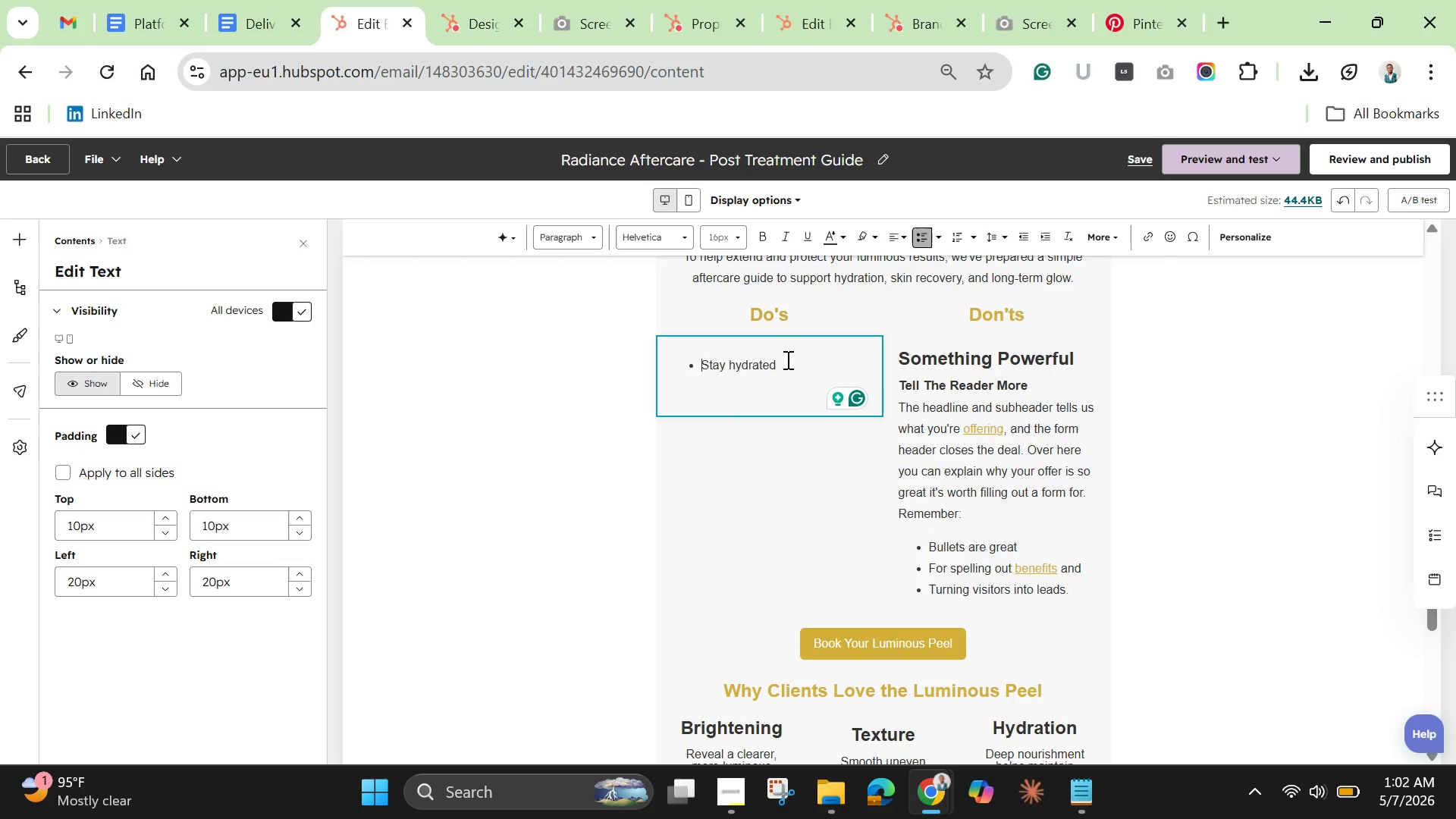 
left_click([793, 367])
 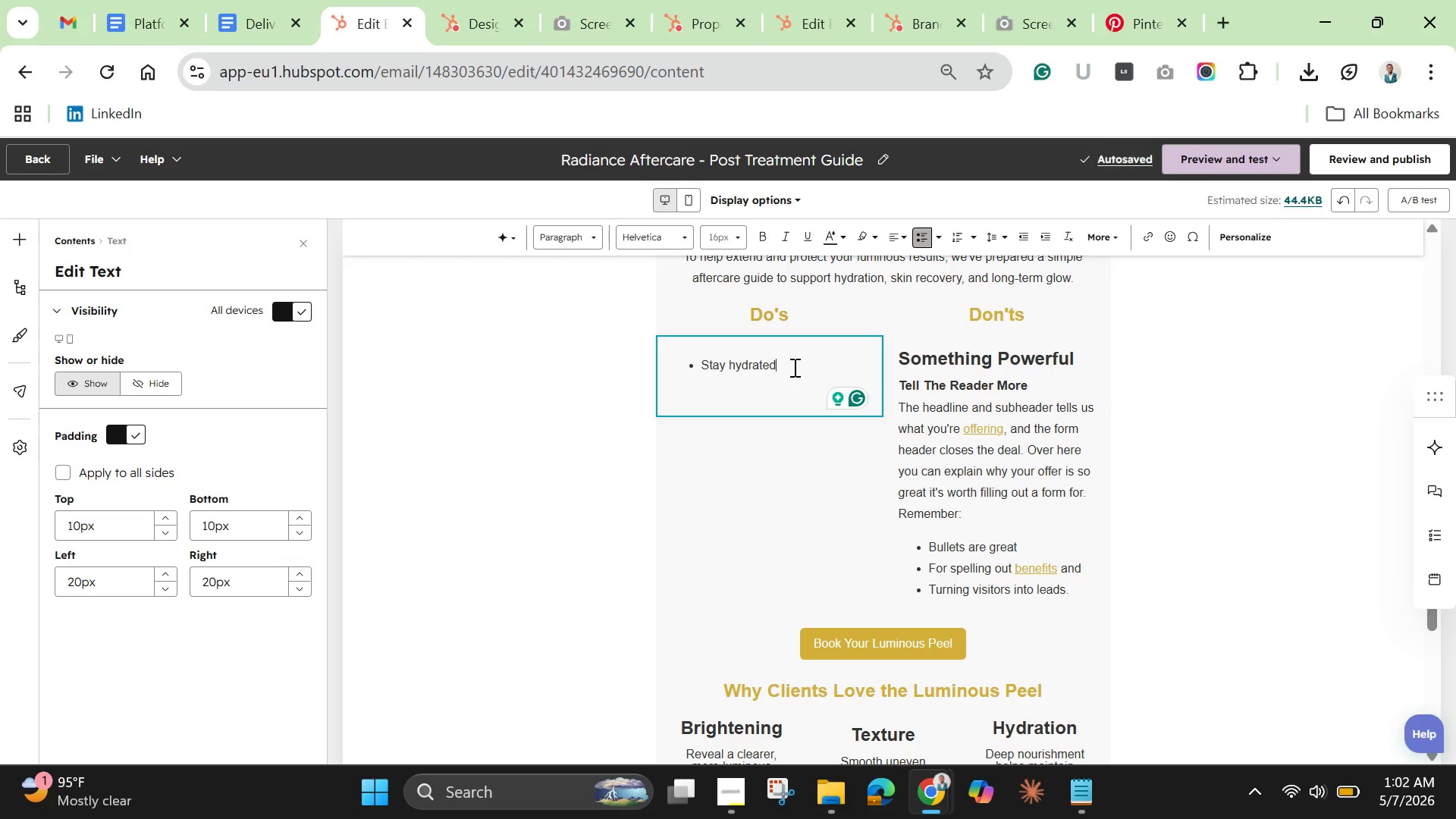 
key(Enter)
 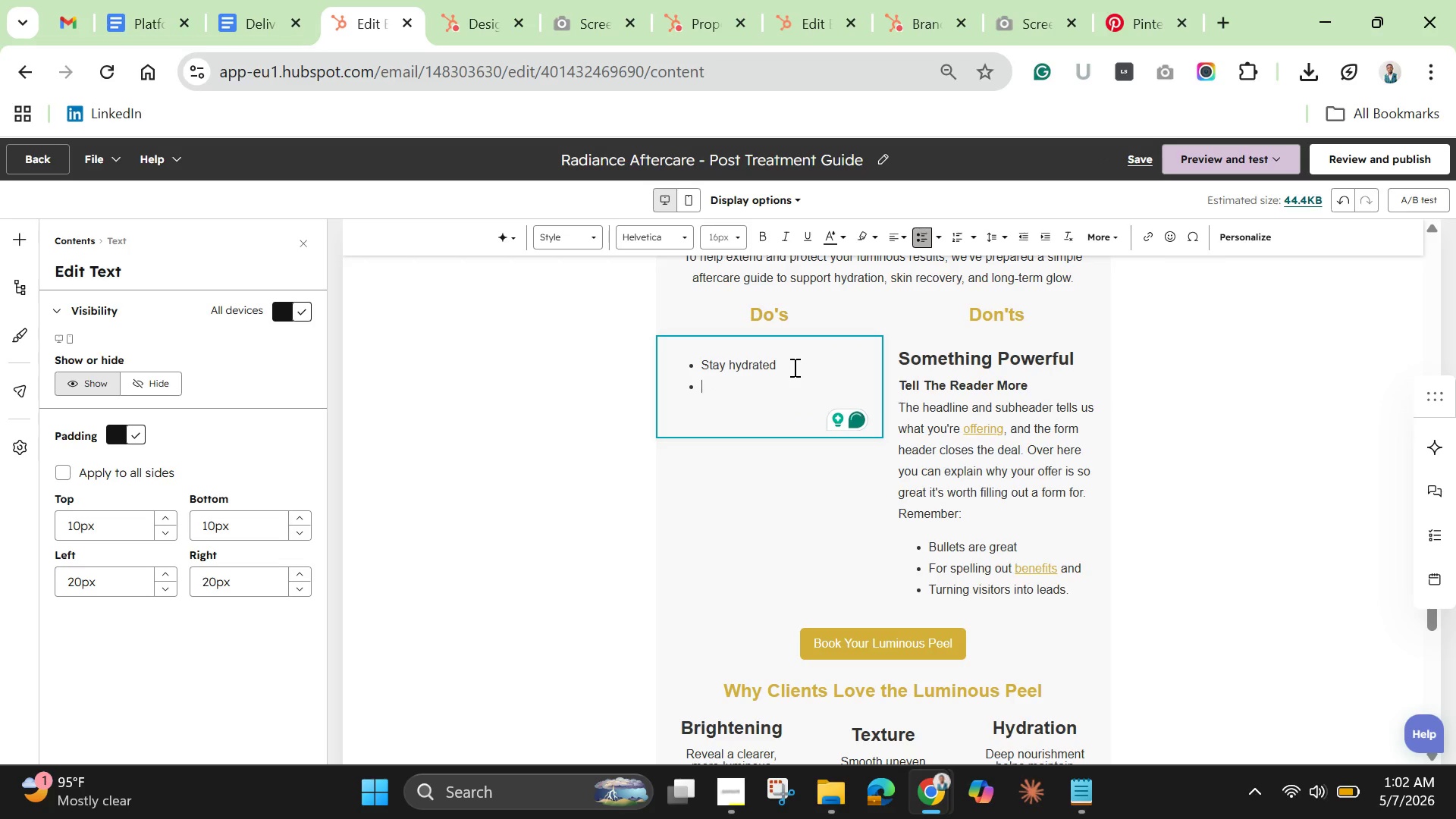 
type(Apply SPF daily)
 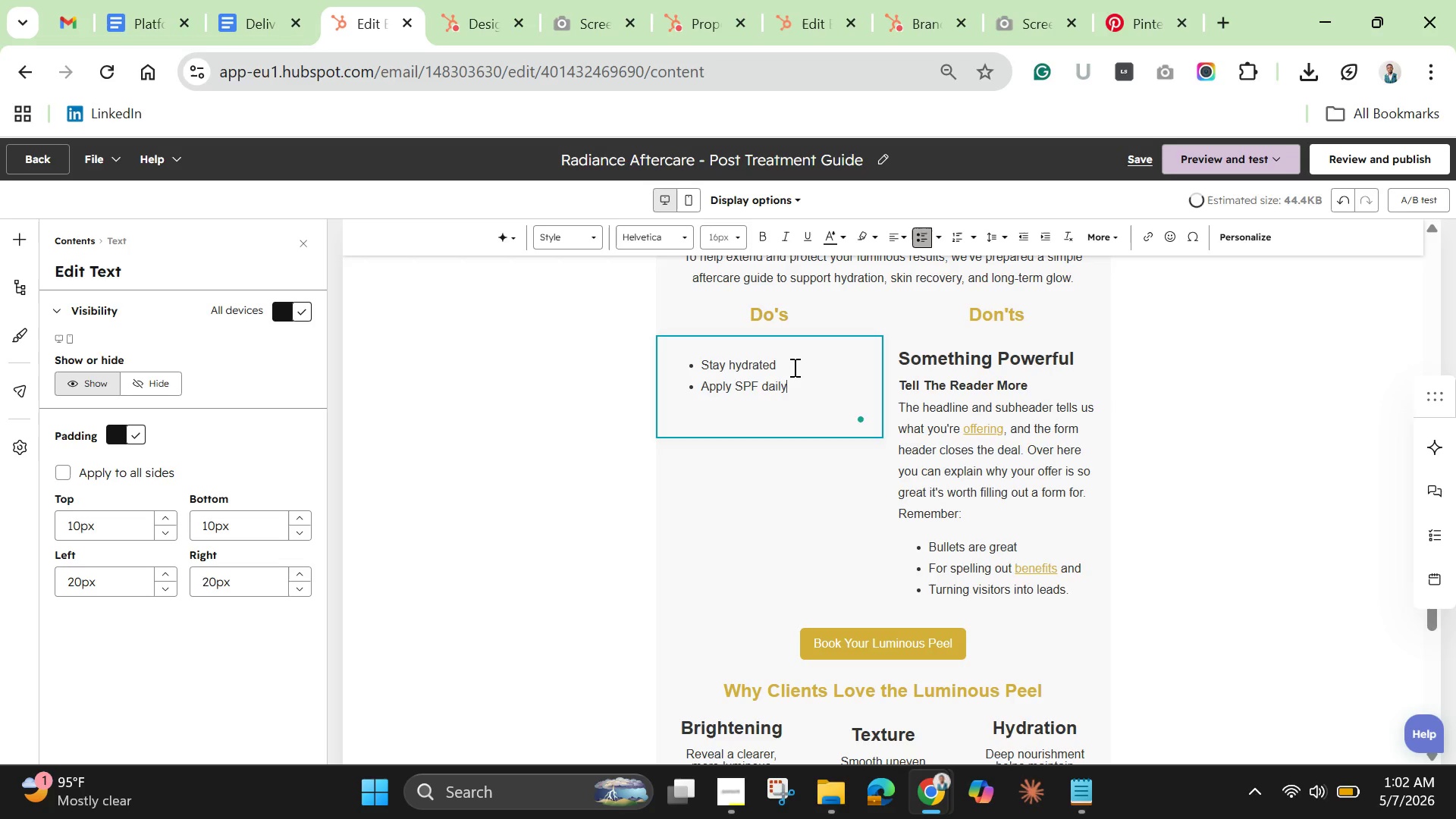 
key(Enter)
 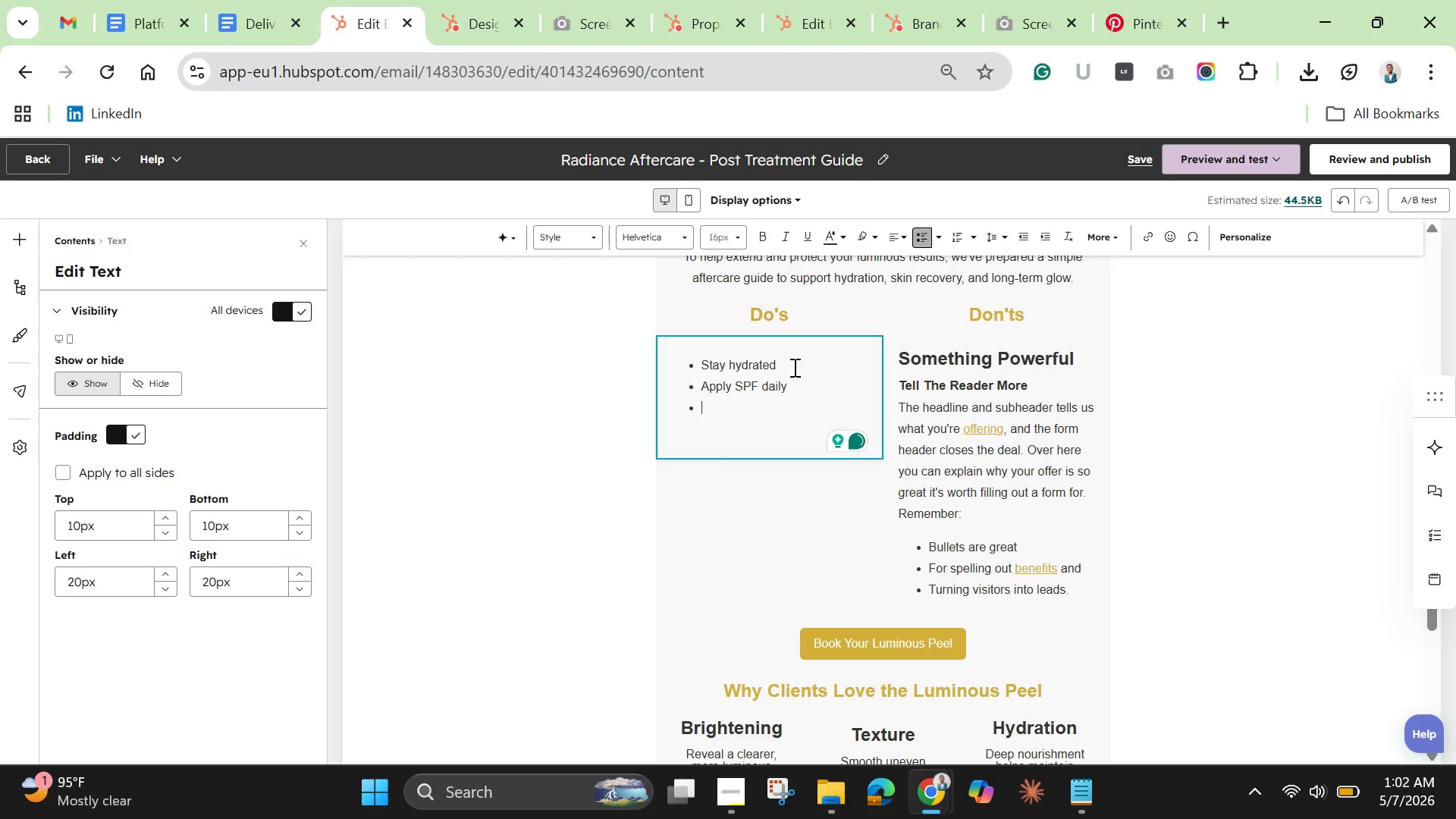 
type(Use gentle cleasers)
key(Backspace)
key(Backspace)
key(Backspace)
key(Backspace)
type(nsers)
 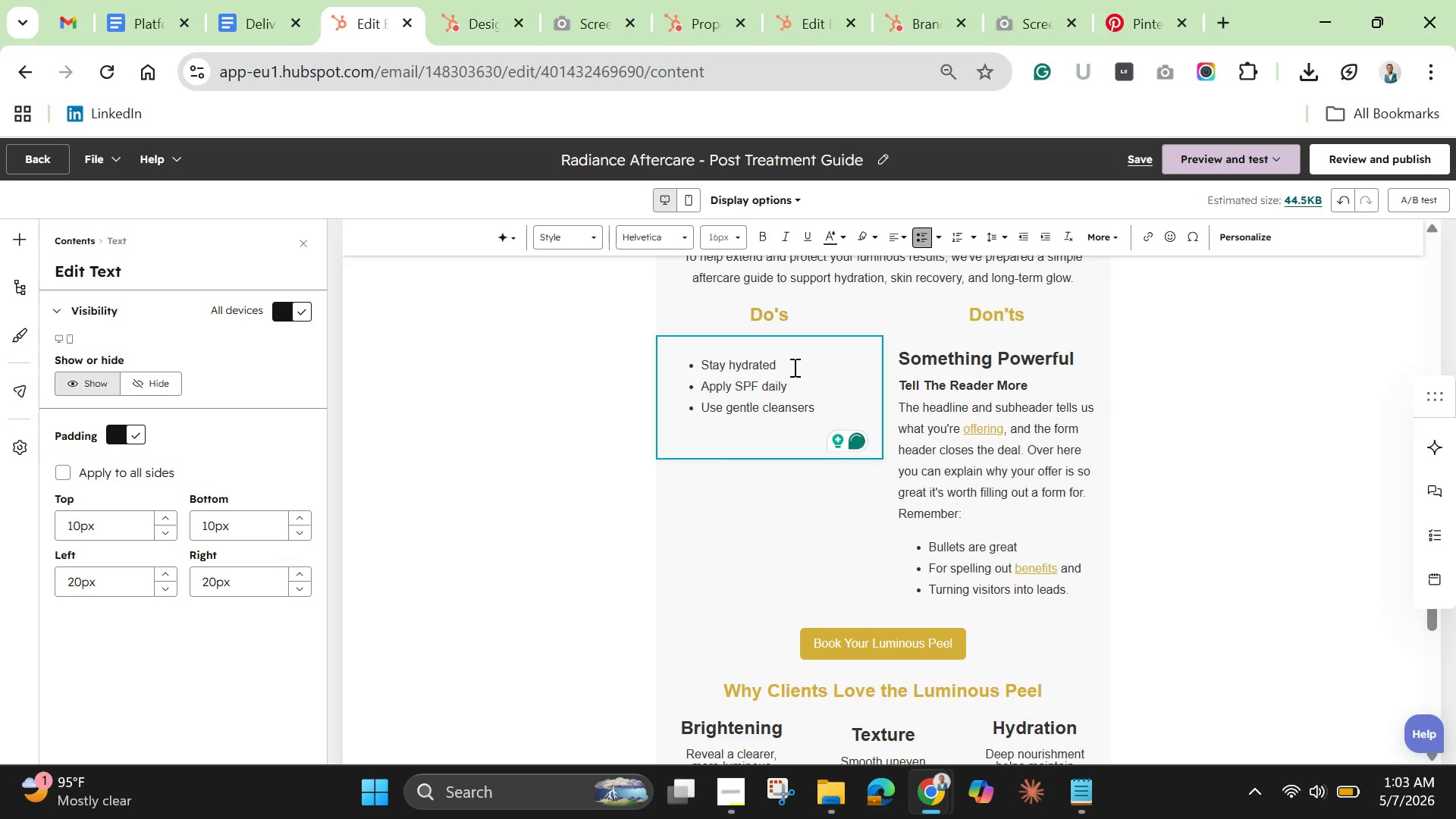 
key(Enter)
 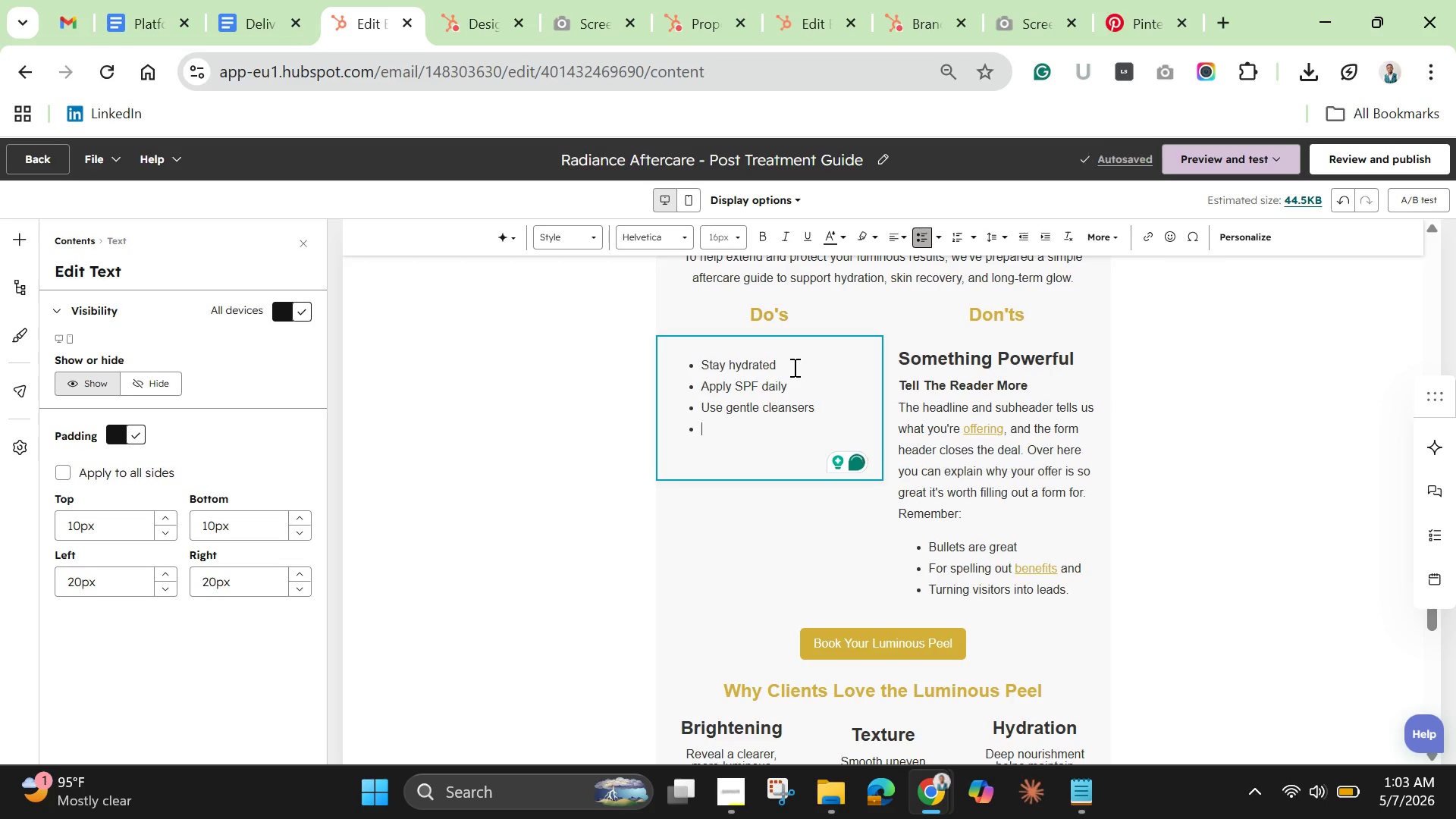 
type(Follow your provider;s )
key(Backspace)
key(Backspace)
key(Backspace)
type('s aftercare instructions. )
key(Backspace)
key(Backspace)
 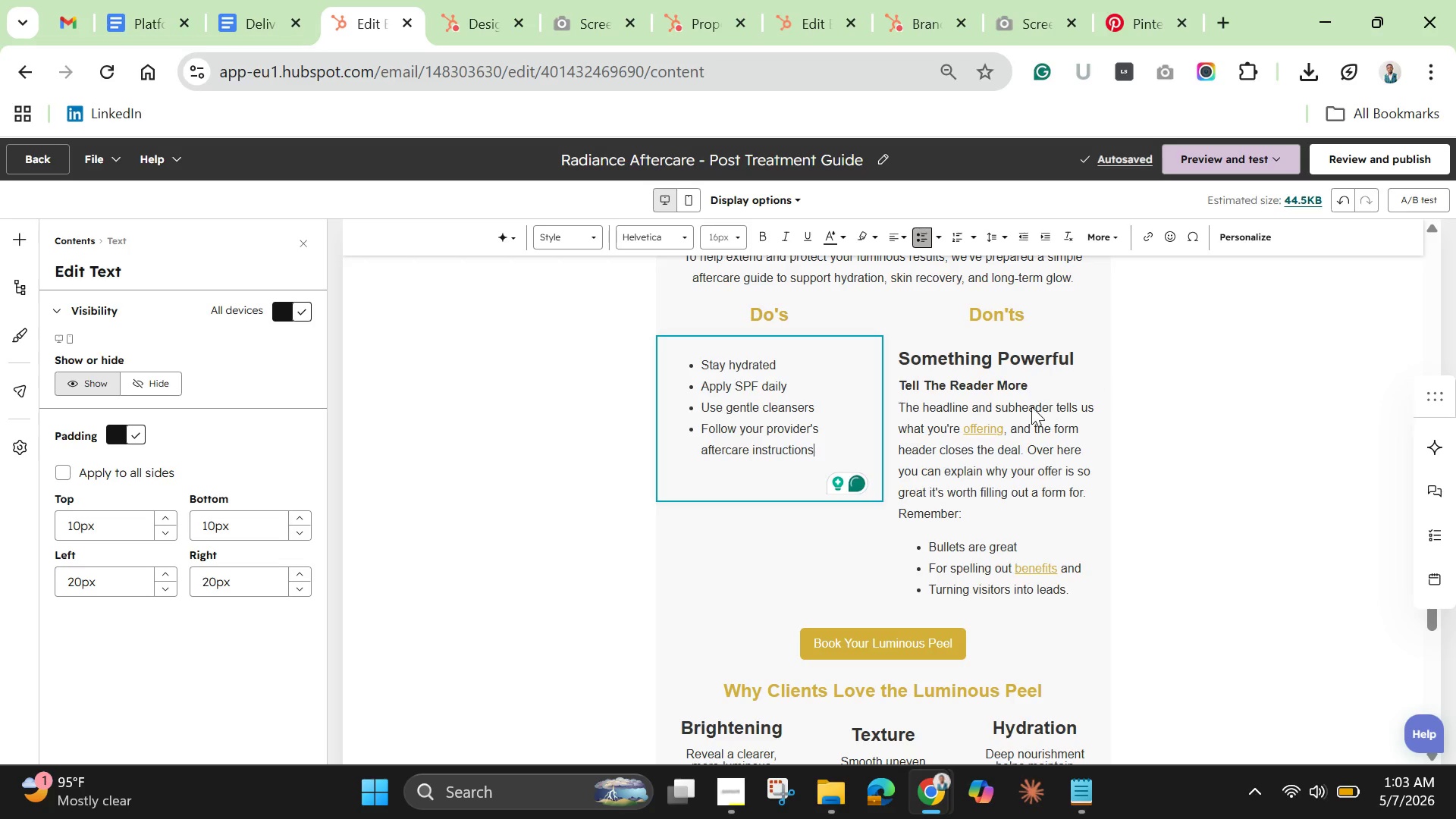 
wait(5.34)
 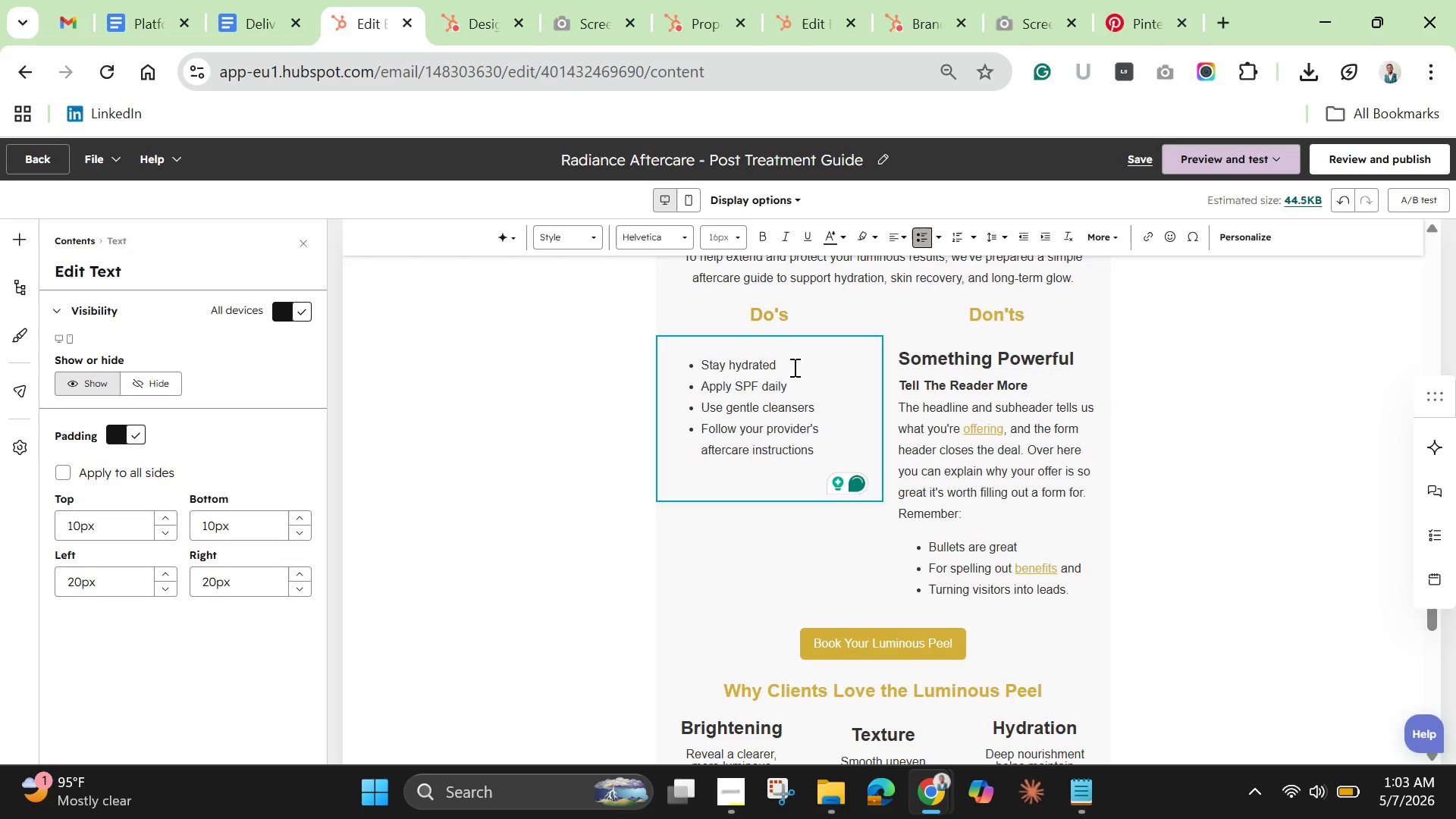 
left_click([745, 479])
 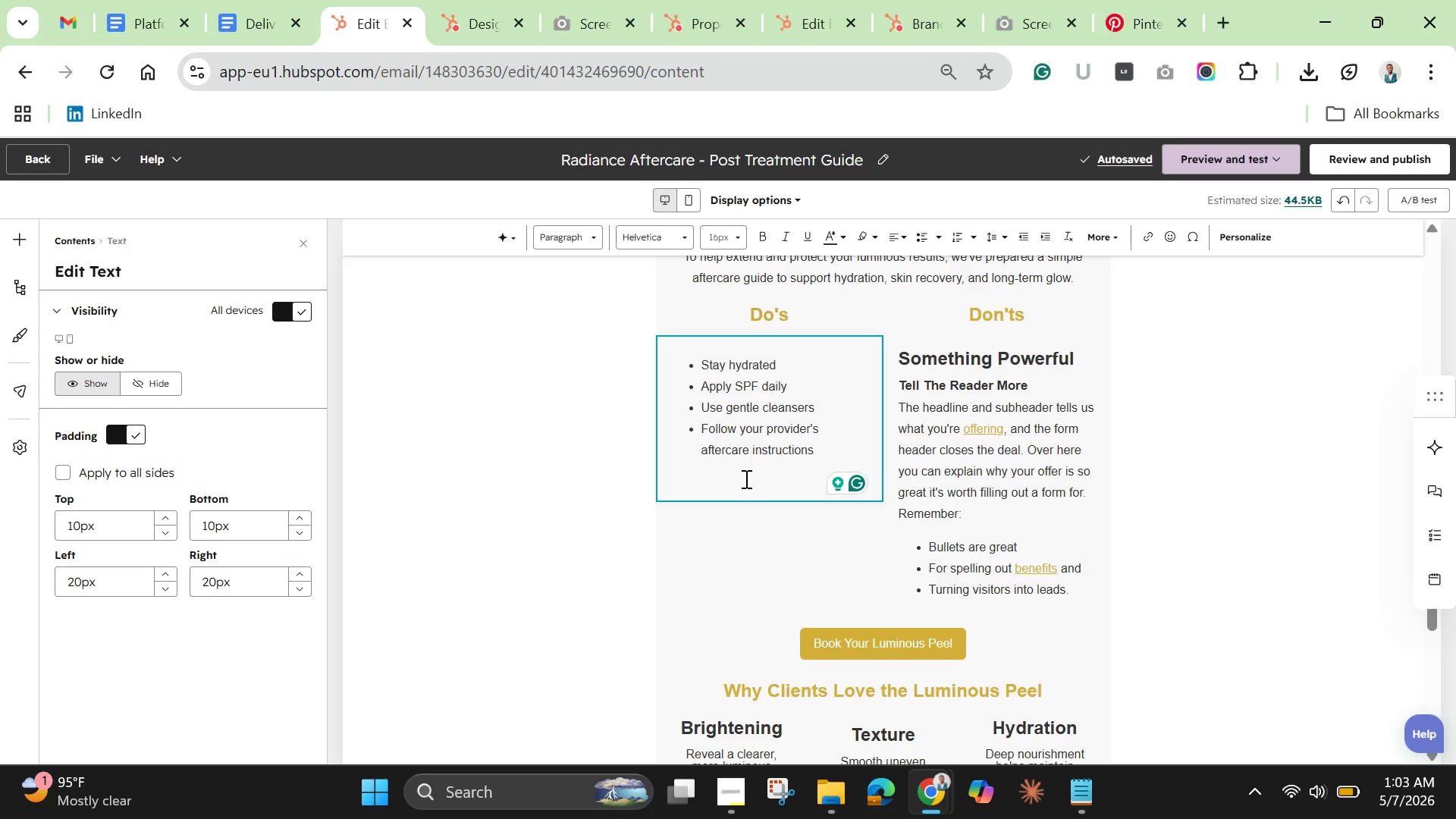 
key(Backspace)
 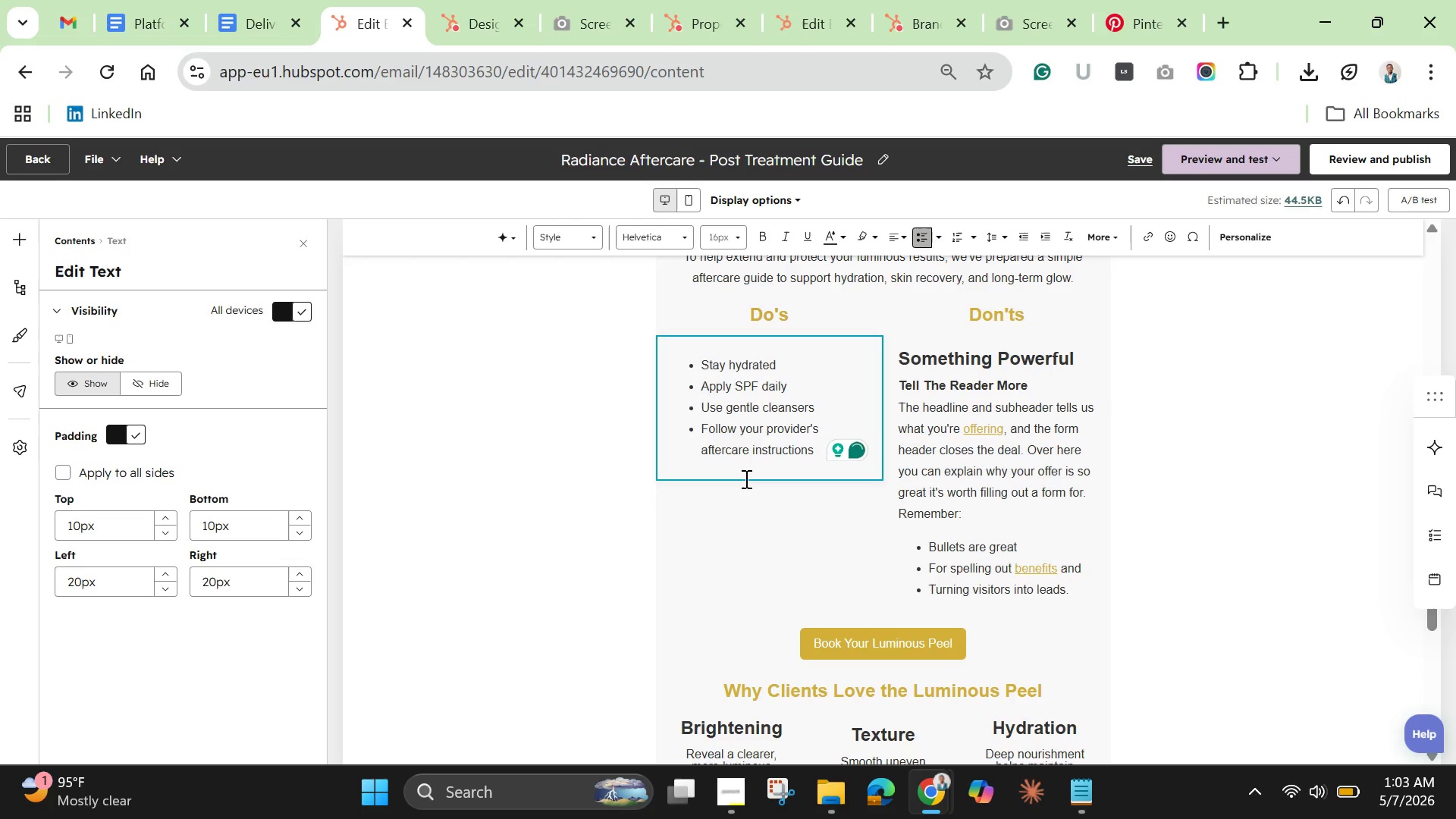 
key(ArrowDown)
 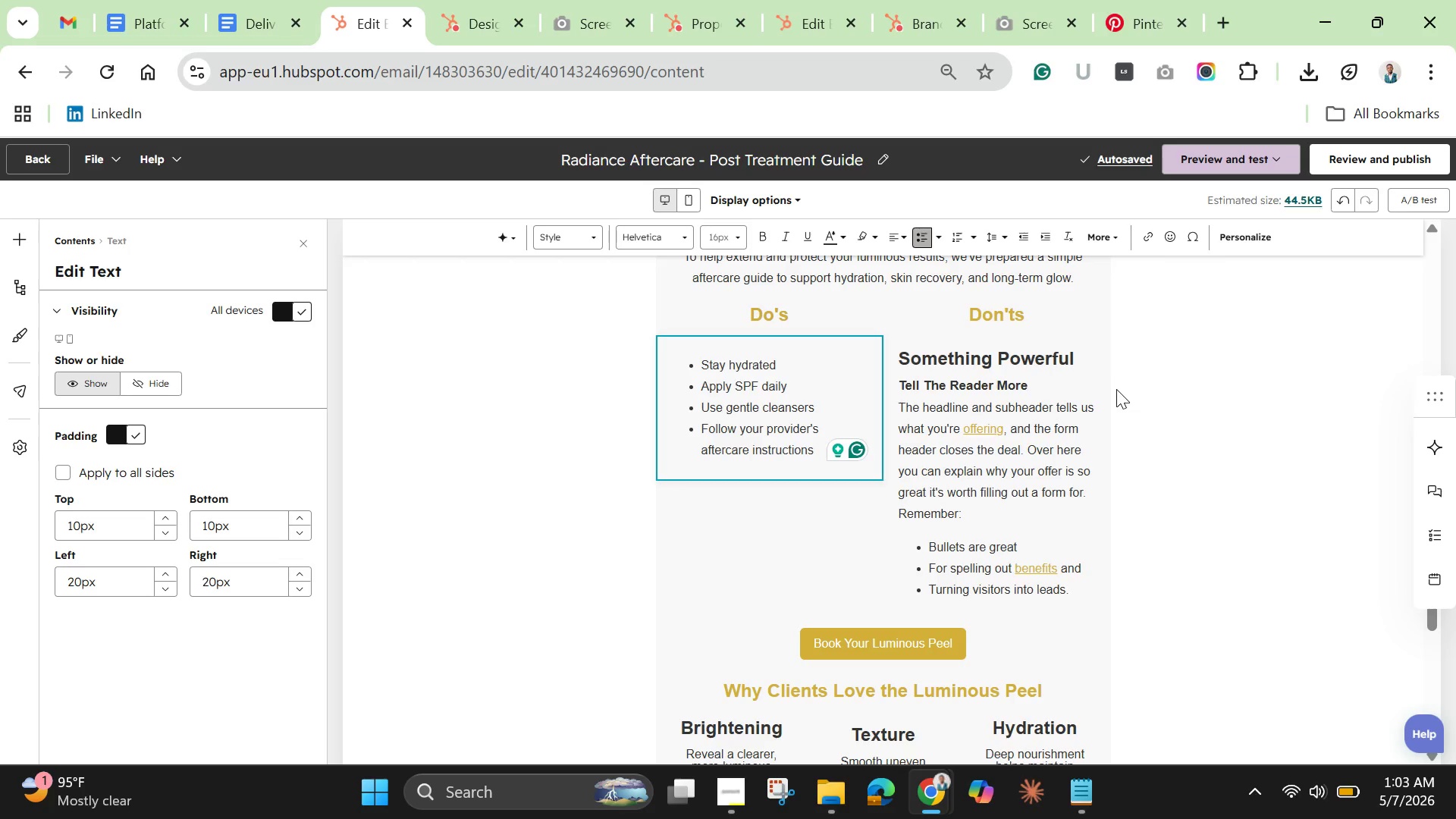 
left_click([1008, 413])
 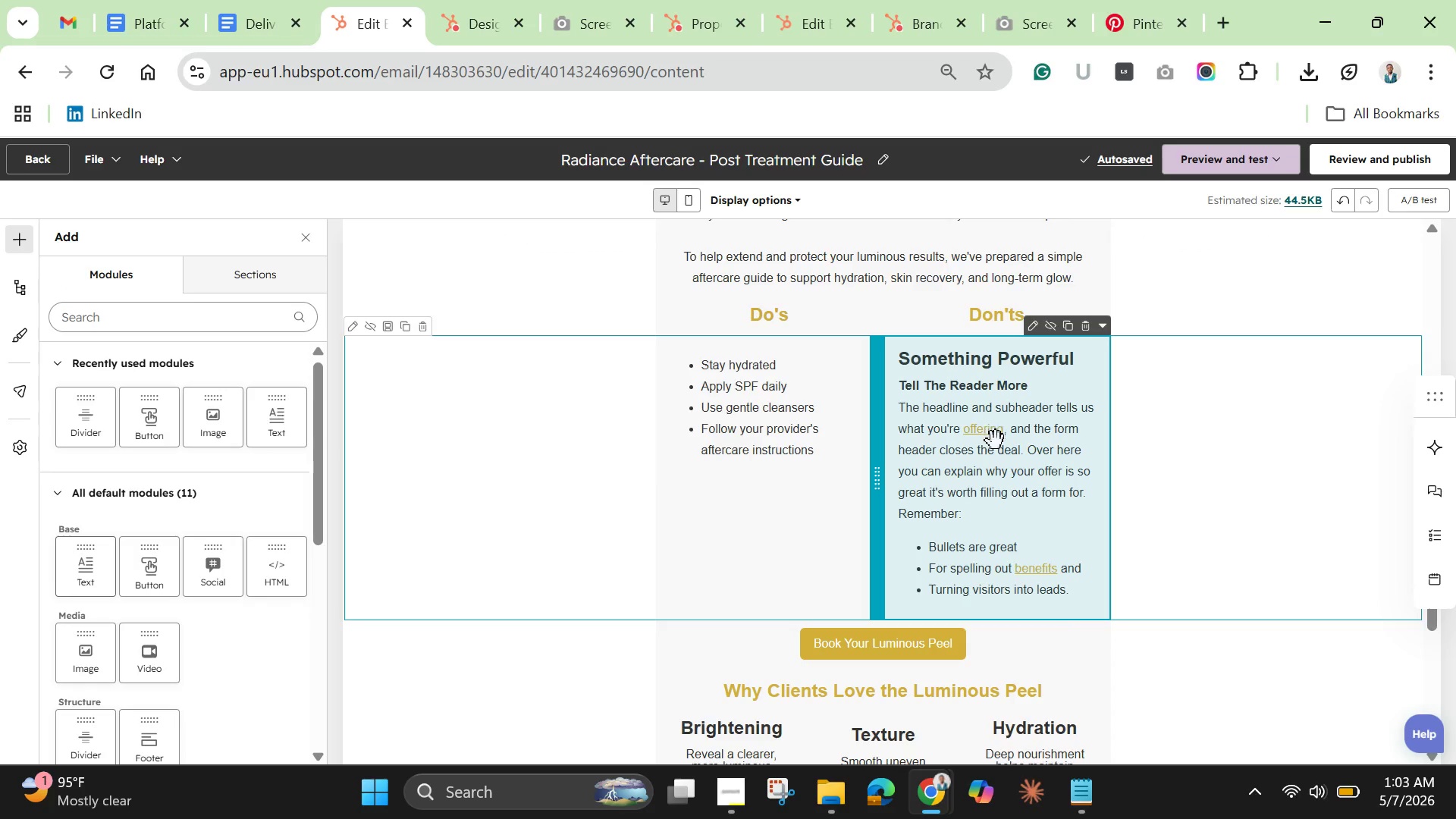 
left_click([996, 441])
 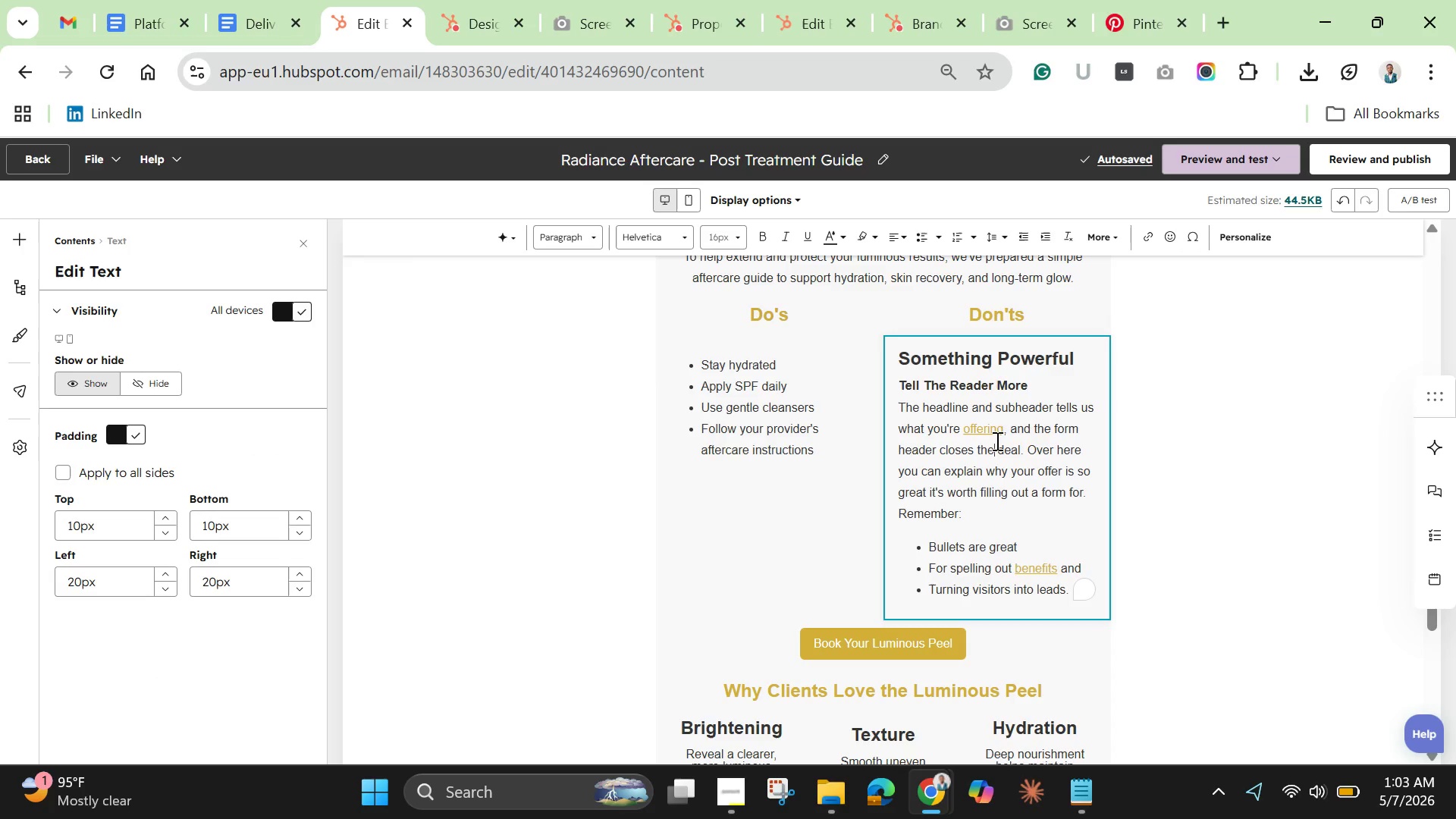 
double_click([996, 441])
 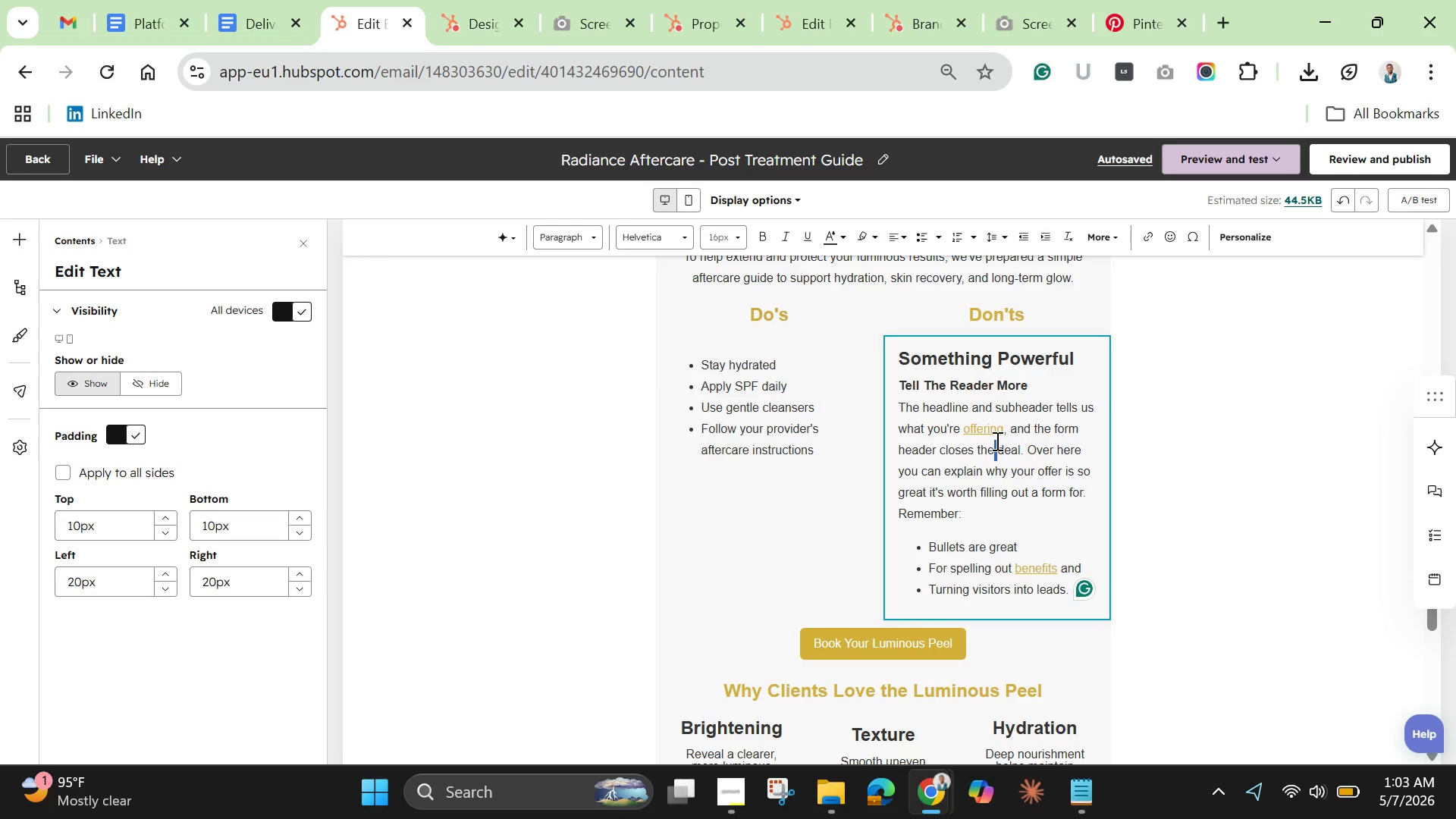 
key(Control+A)
 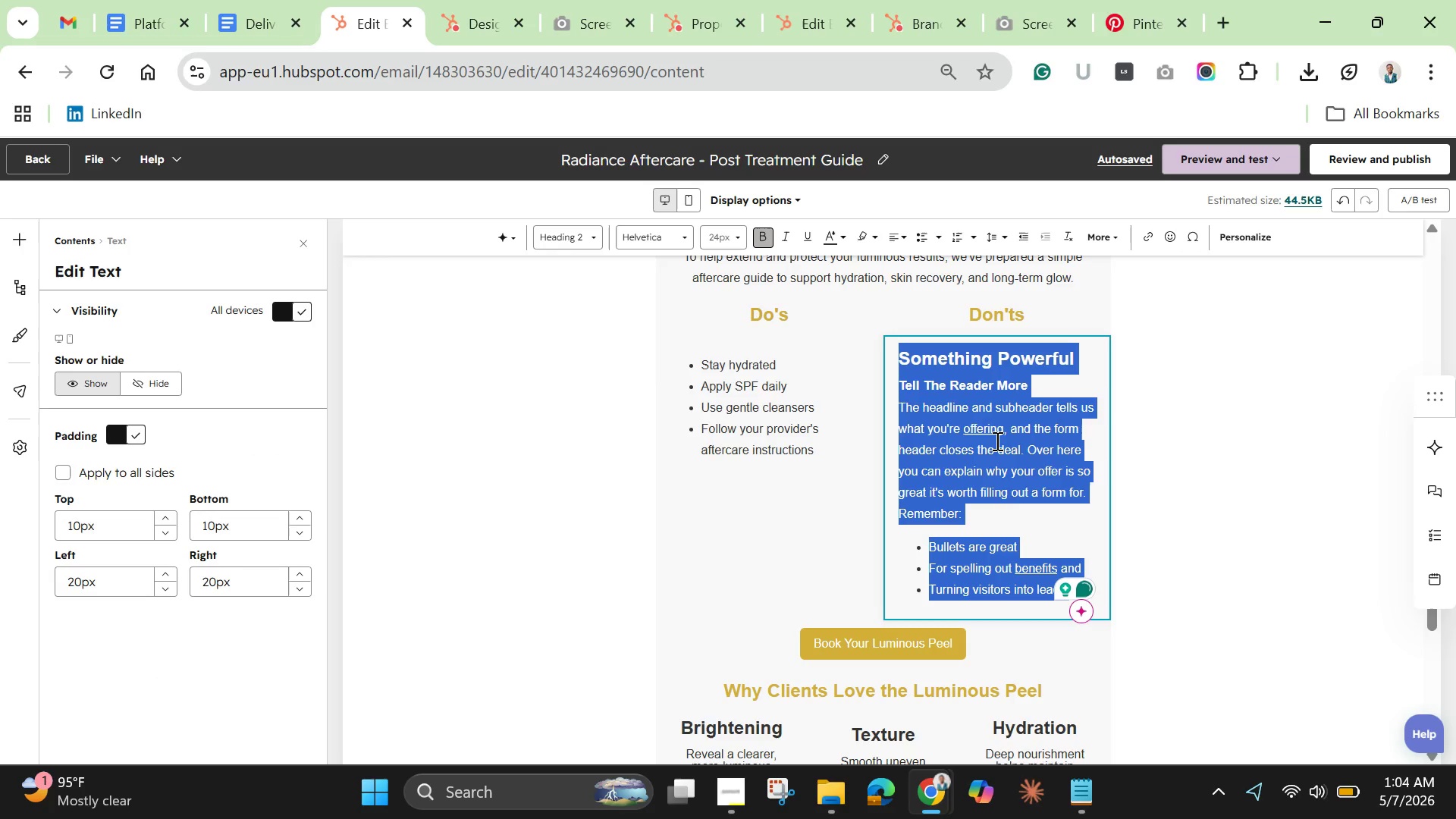 
key(Backspace)
 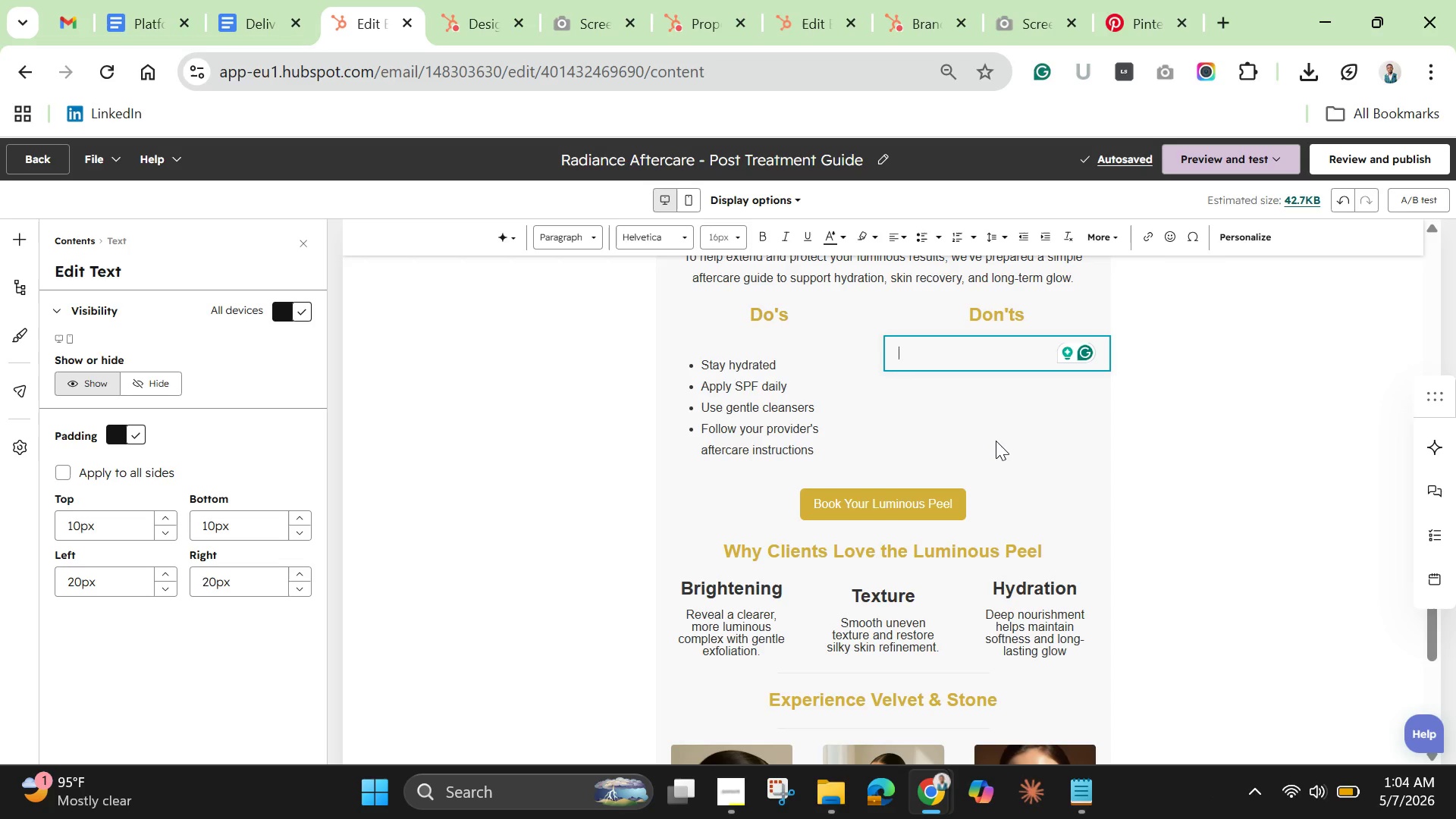 
wait(10.94)
 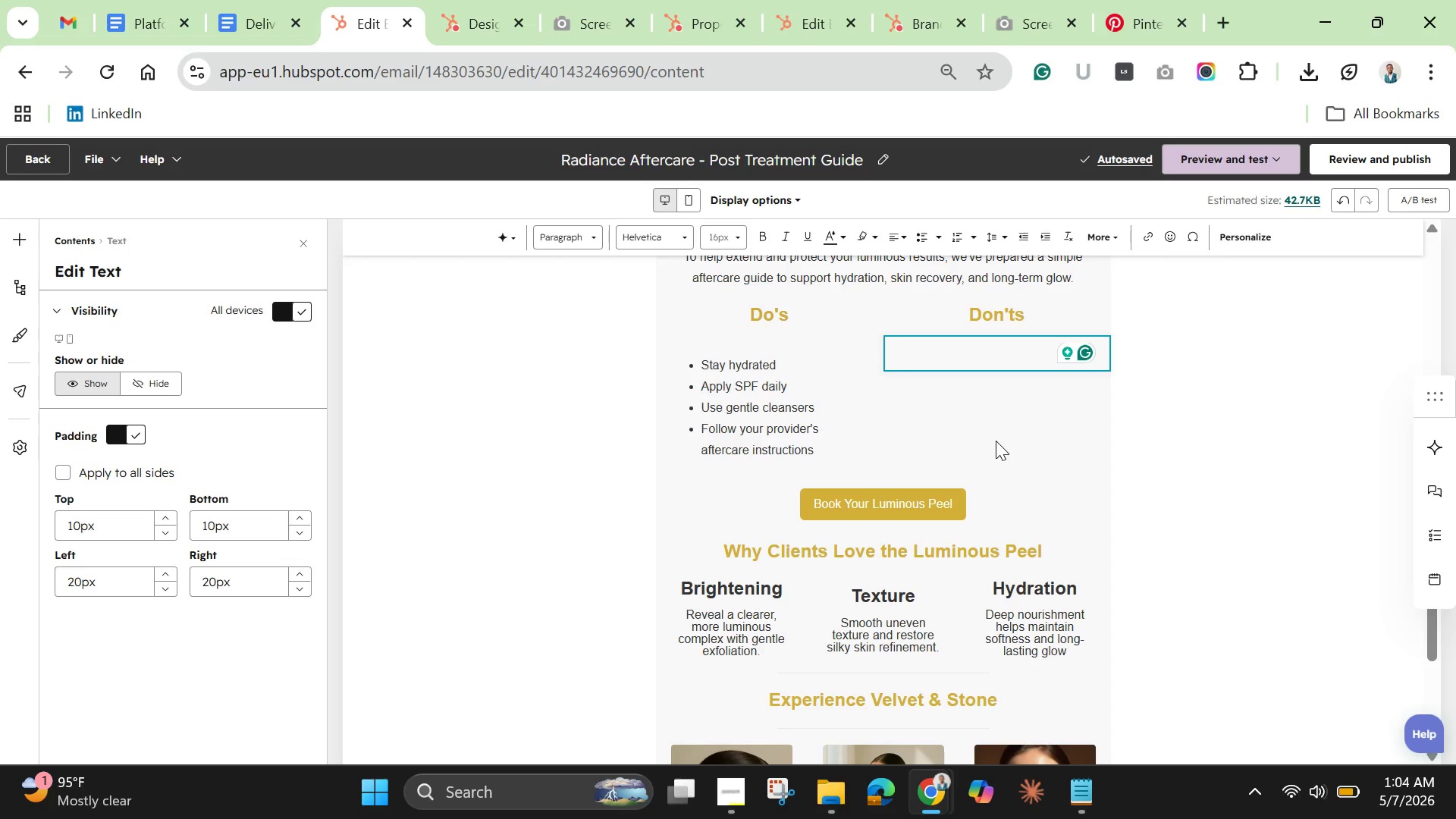 
type(Avoid harsh exfolinat)
key(Backspace)
type(nts)
 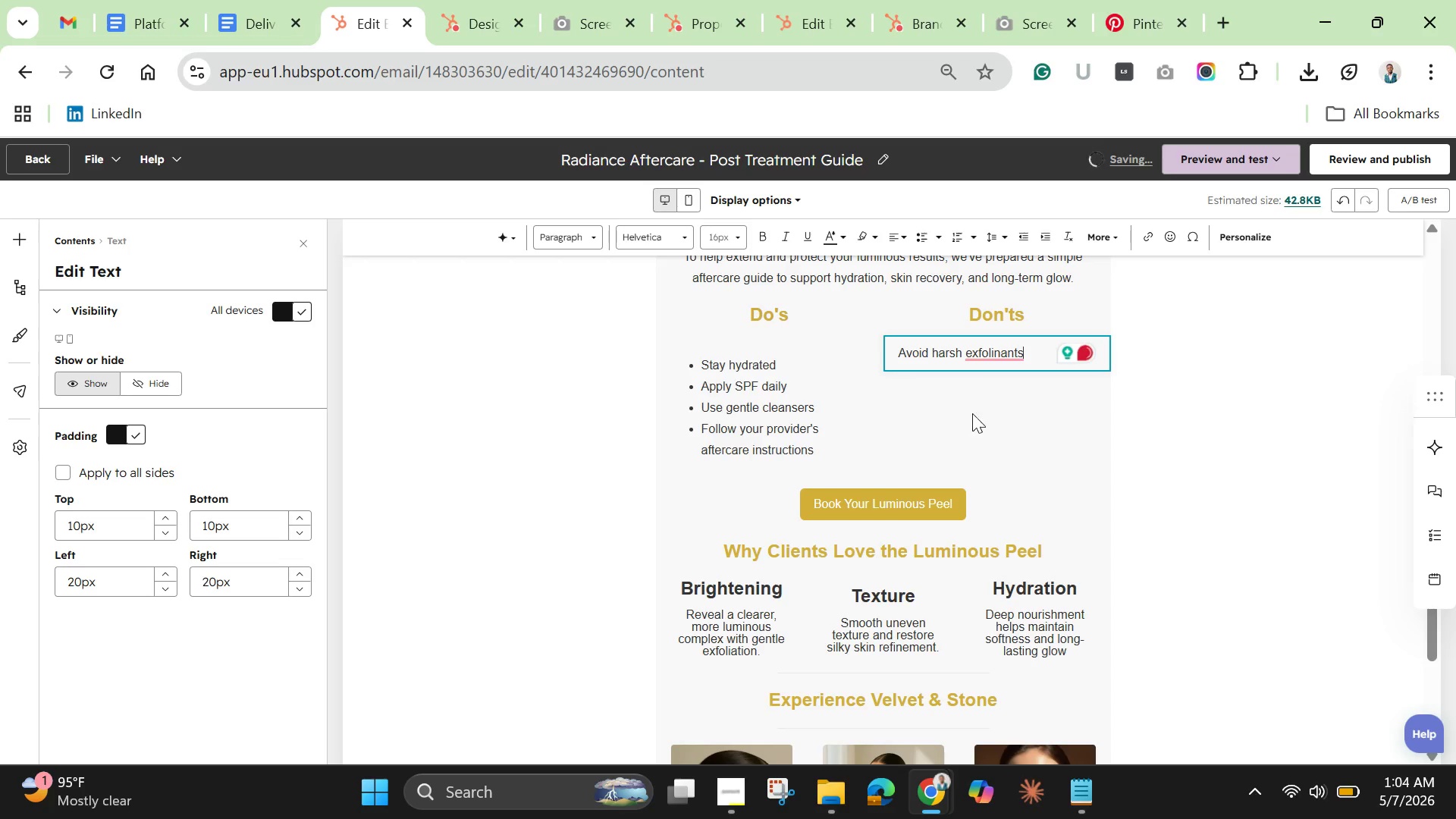 
left_click([1001, 351])
 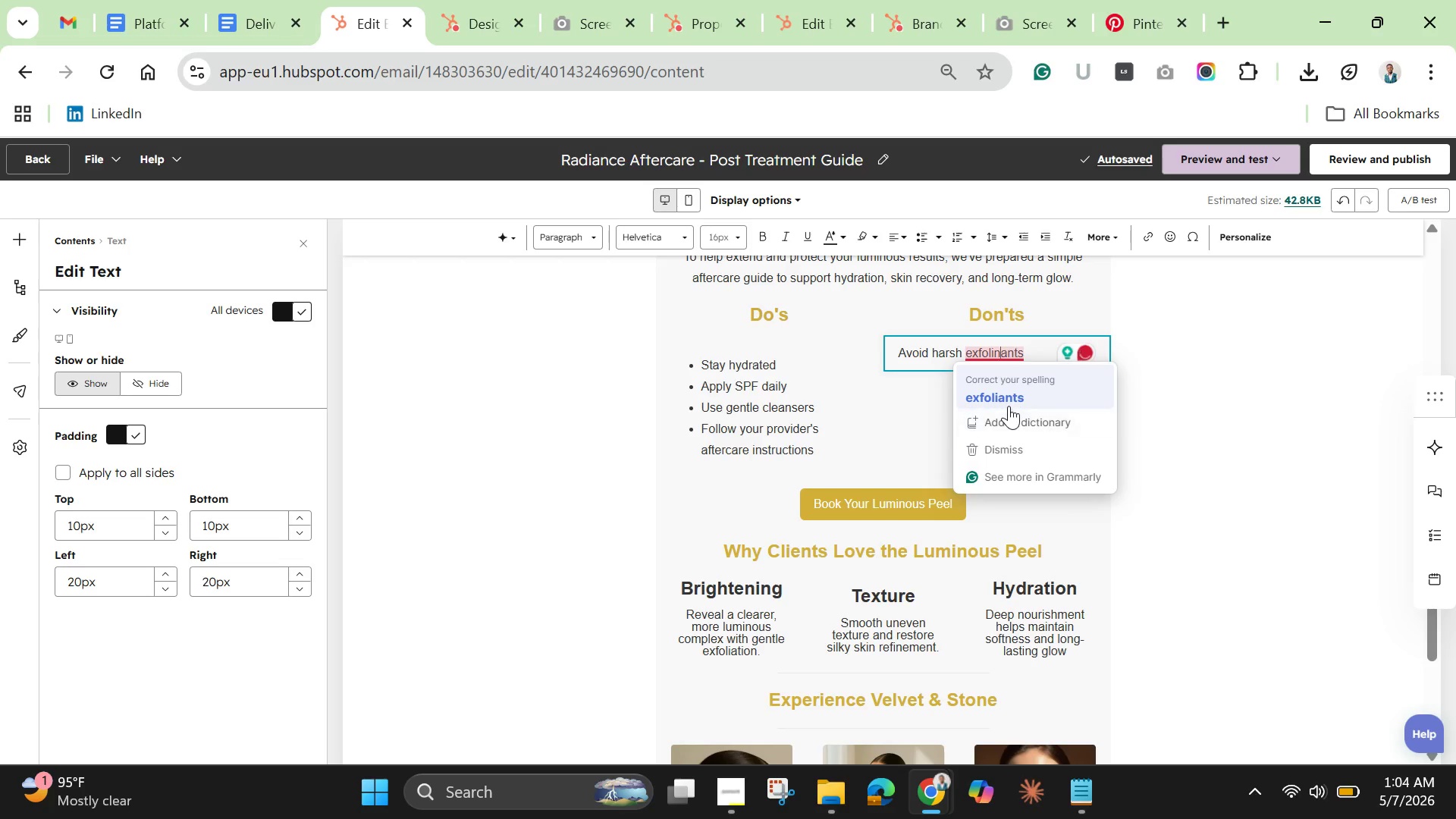 
left_click([1012, 394])
 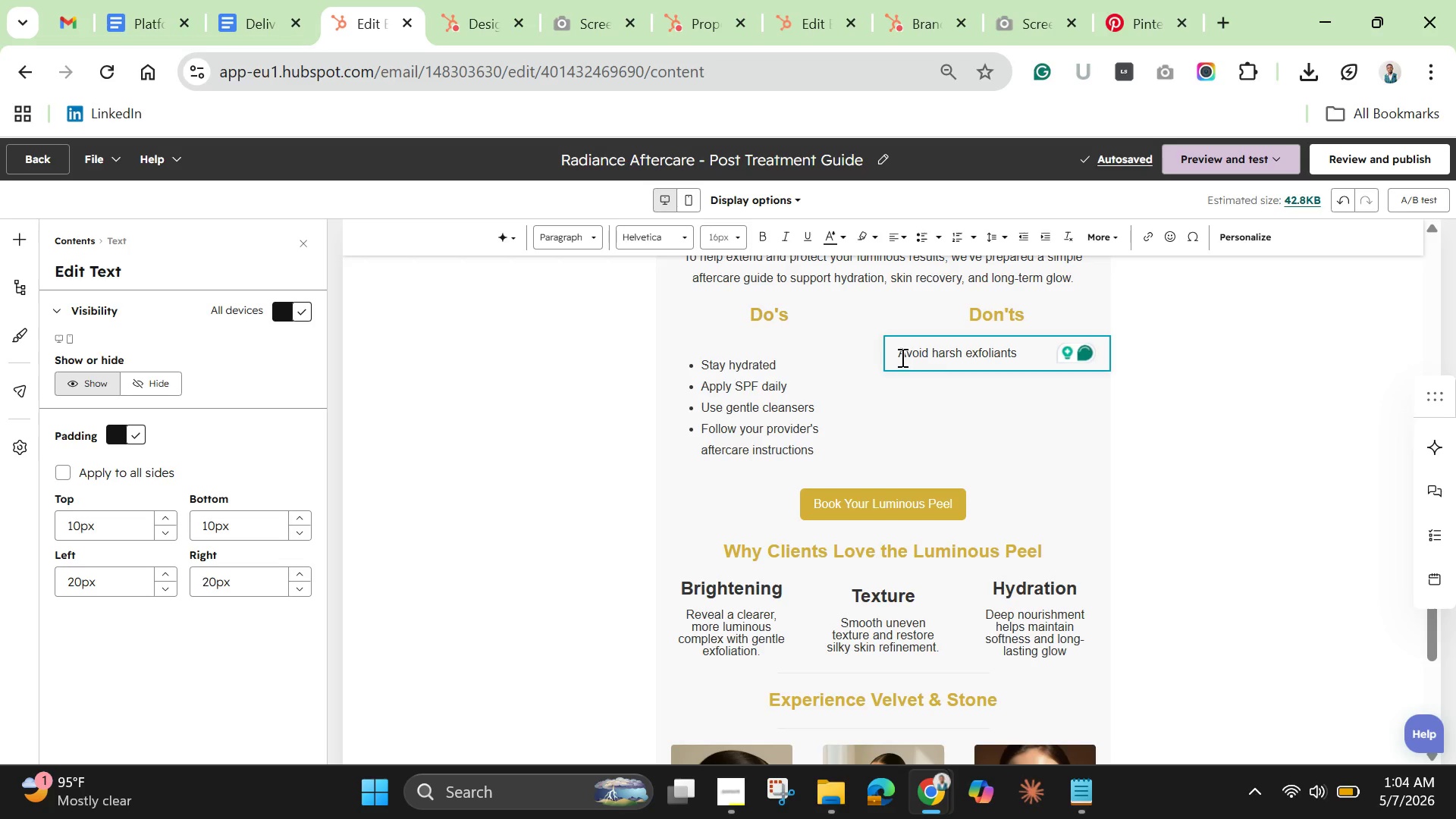 
left_click([901, 357])
 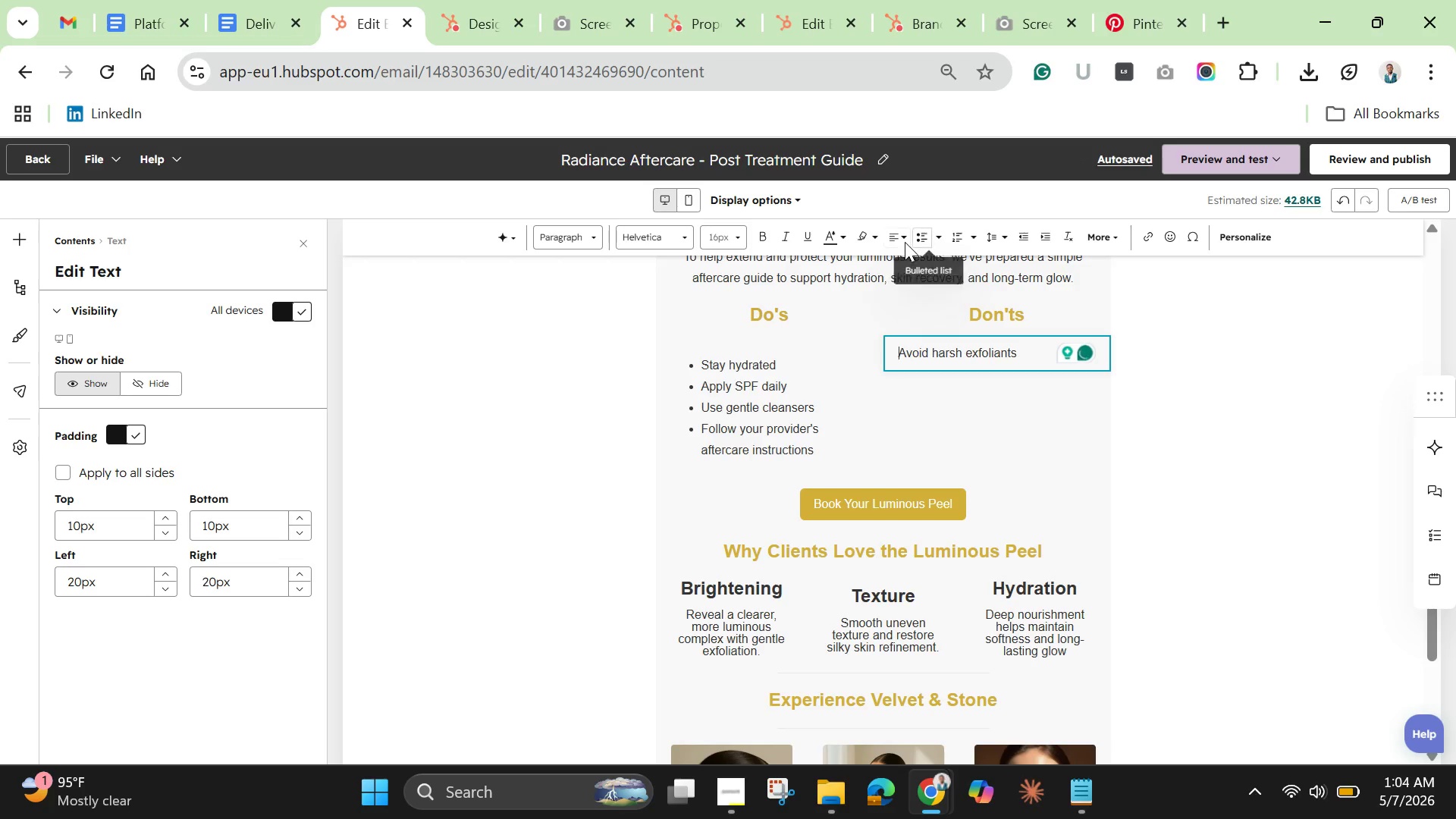 
left_click([922, 234])
 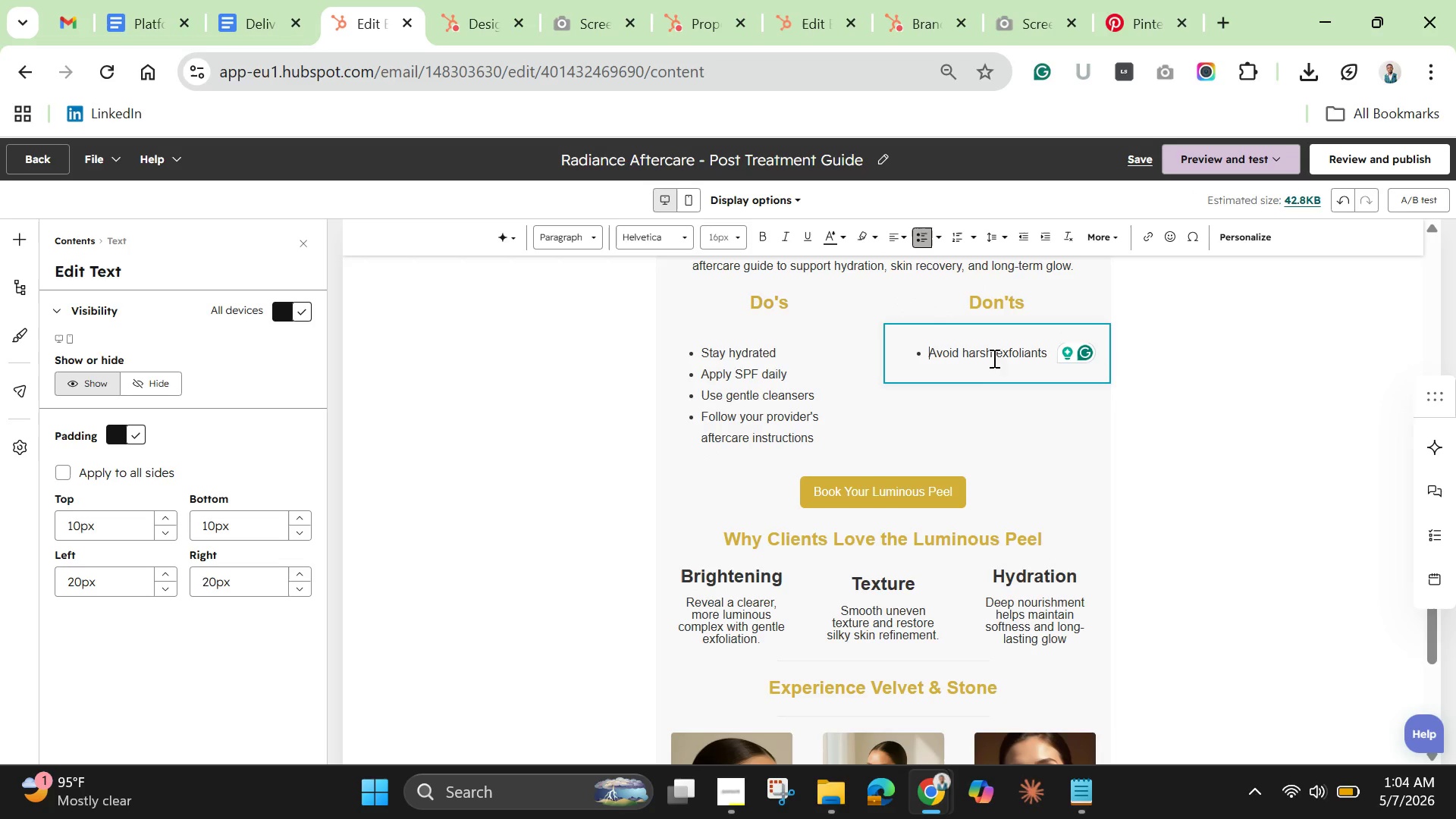 
left_click([741, 375])
 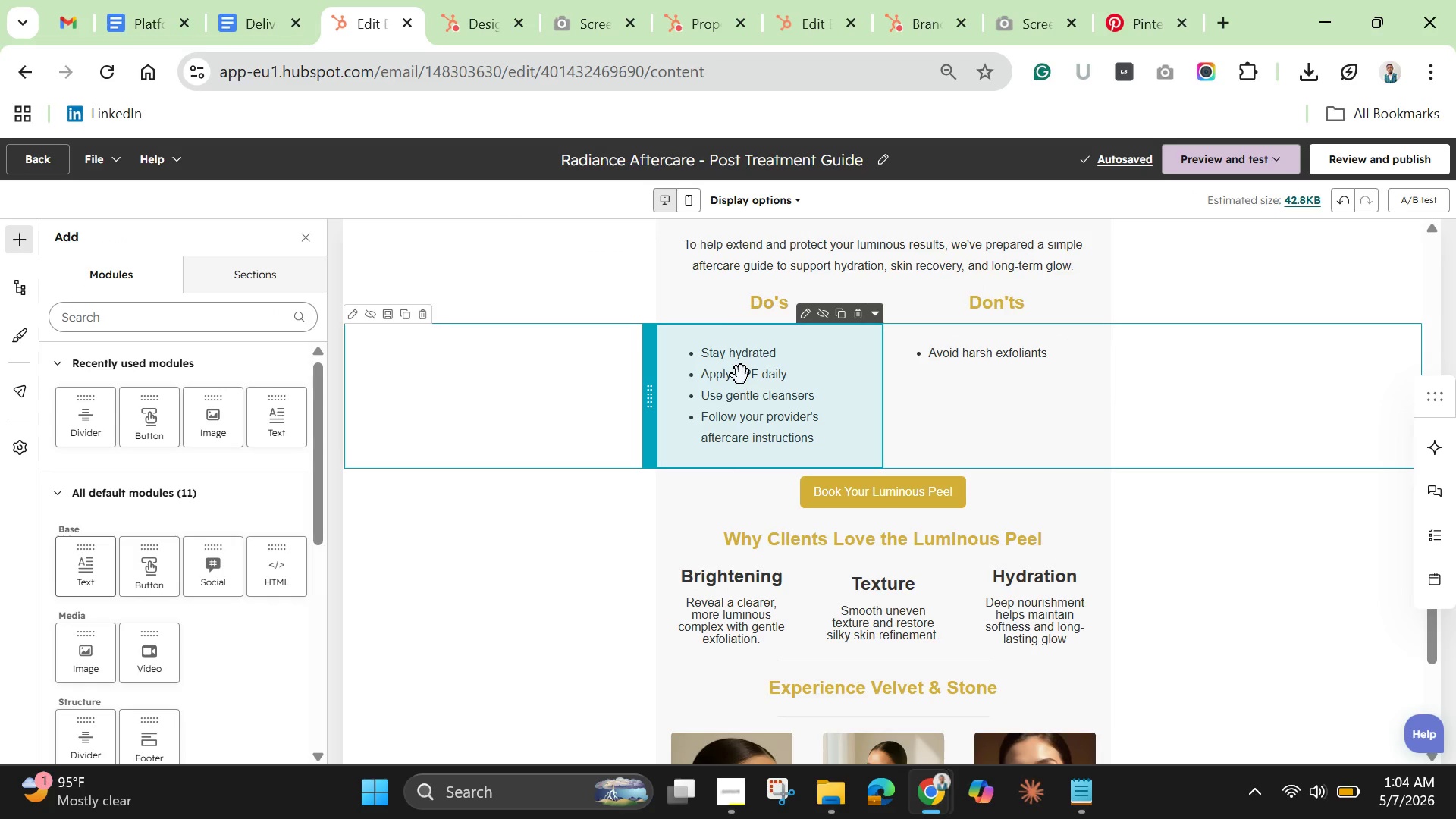 
double_click([741, 375])
 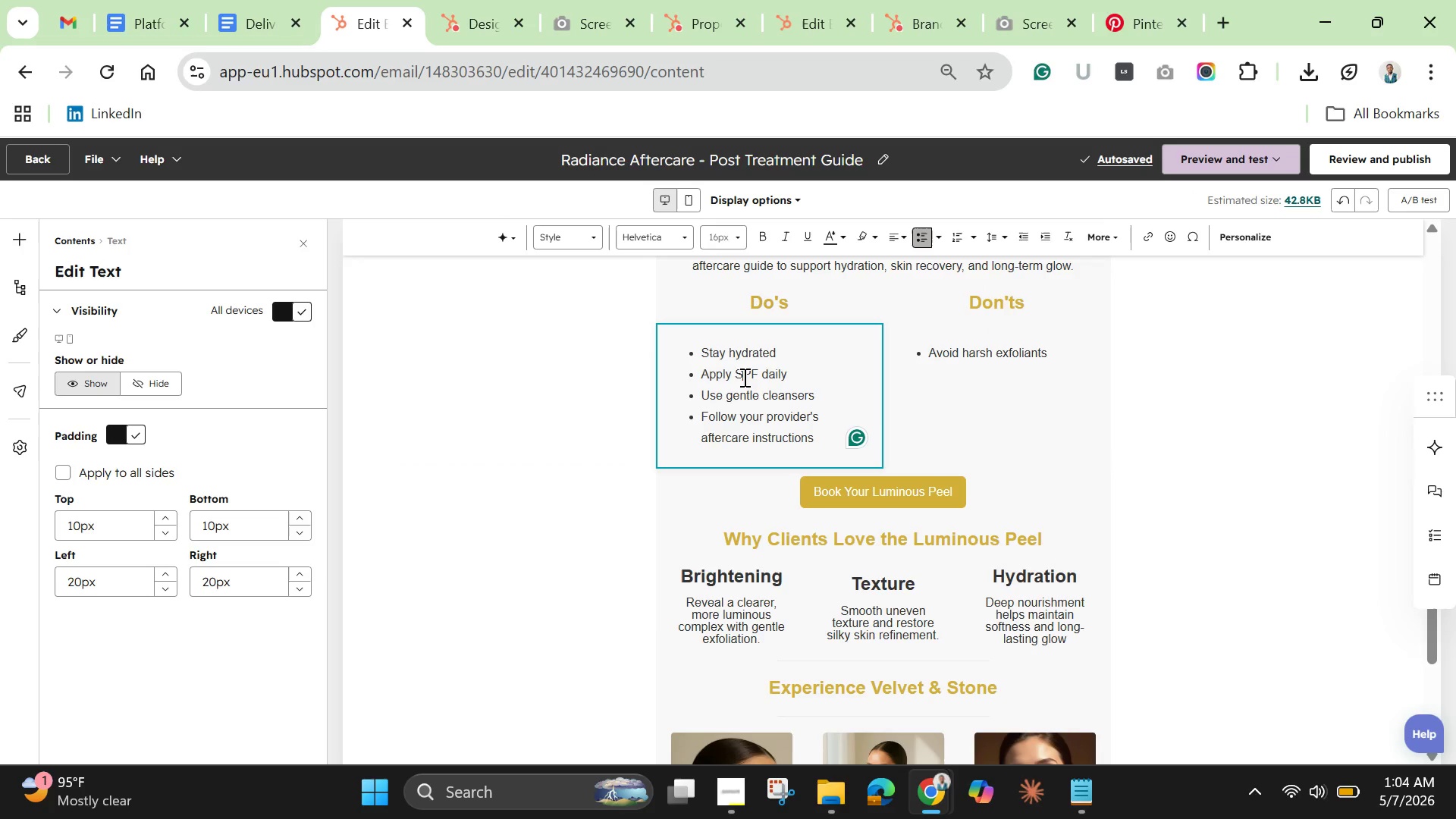 
double_click([743, 377])
 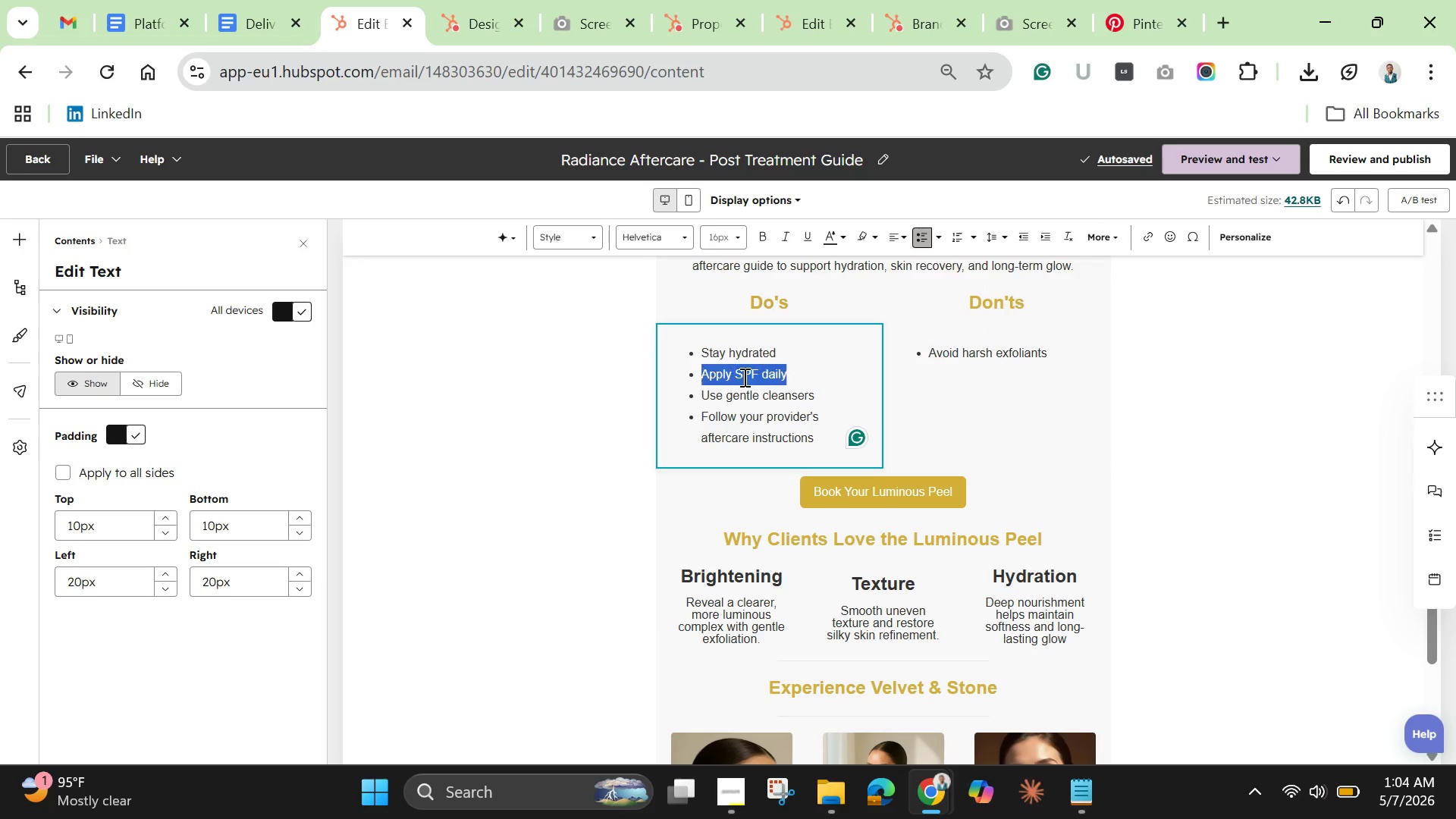 
triple_click([743, 377])
 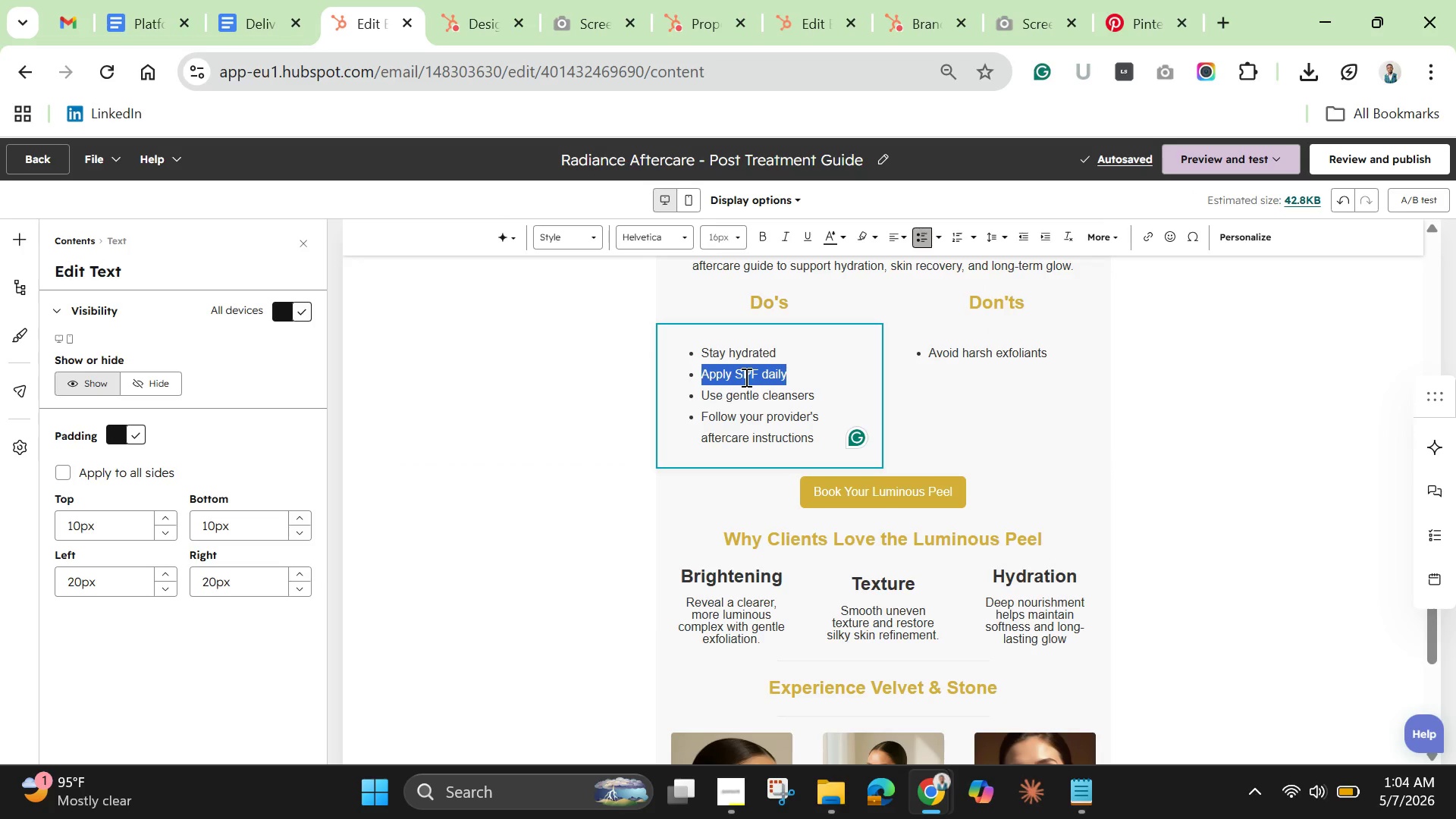 
key(Control+A)
 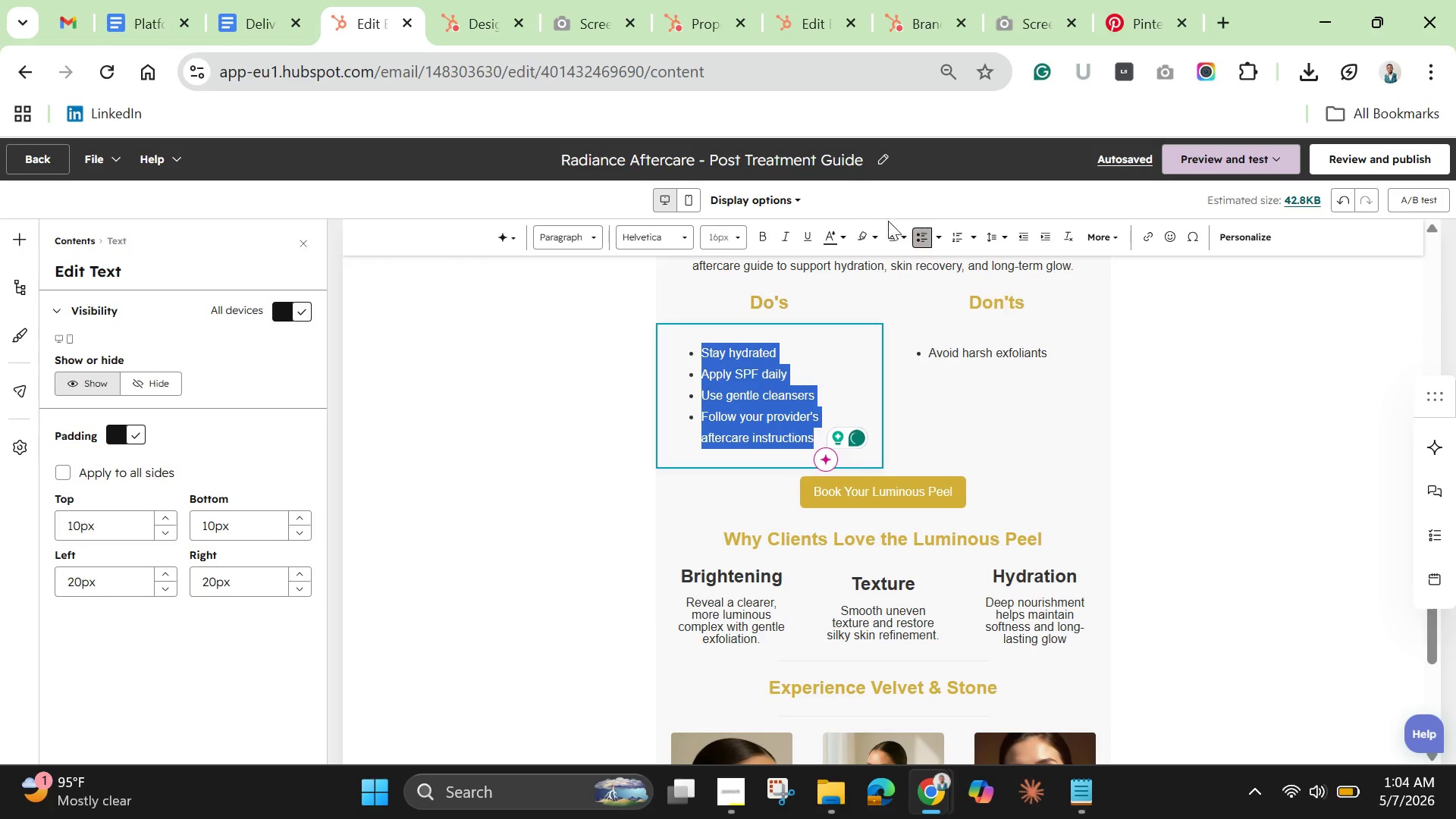 
left_click([904, 232])
 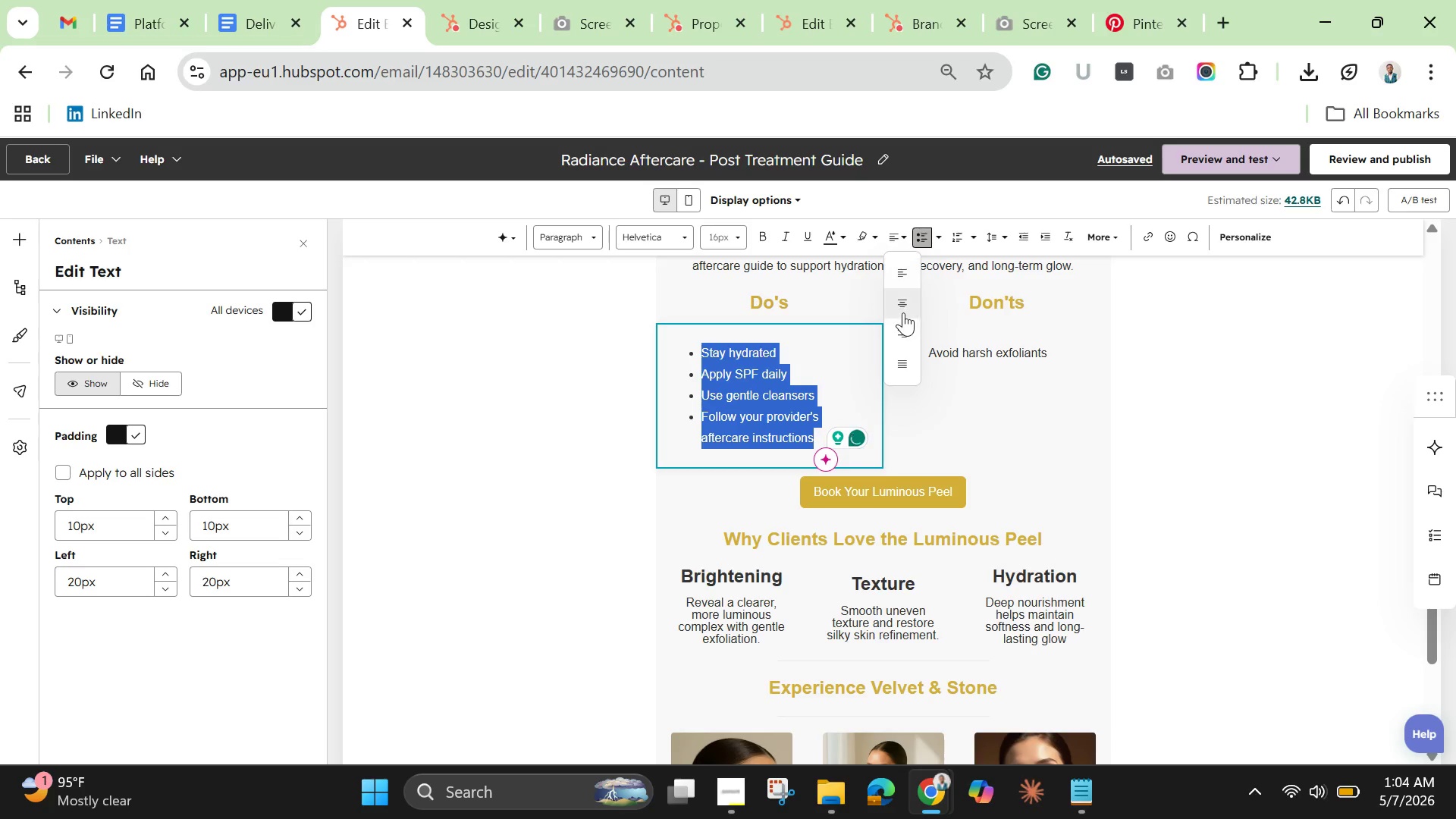 
left_click([903, 312])
 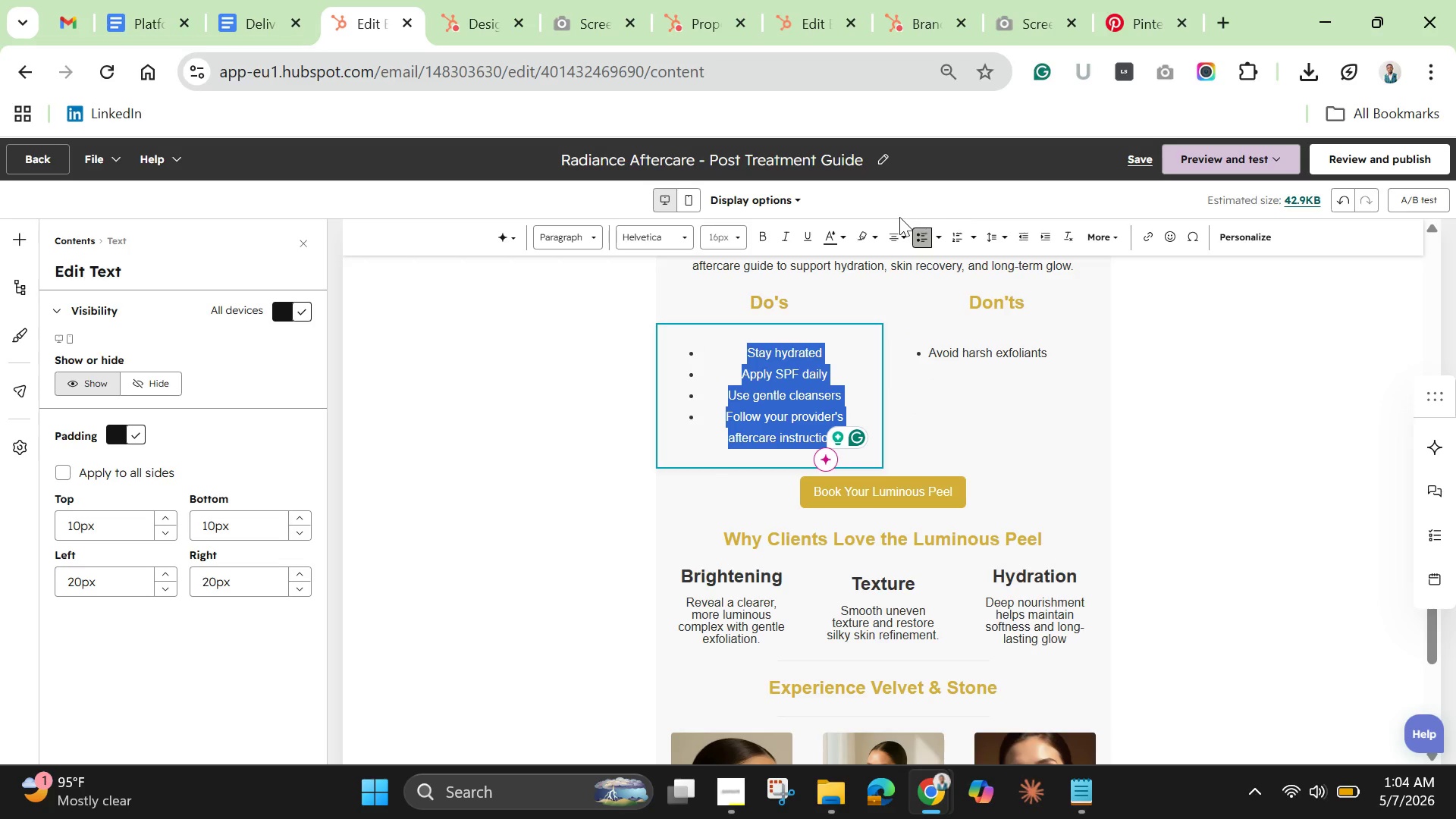 
left_click([895, 230])
 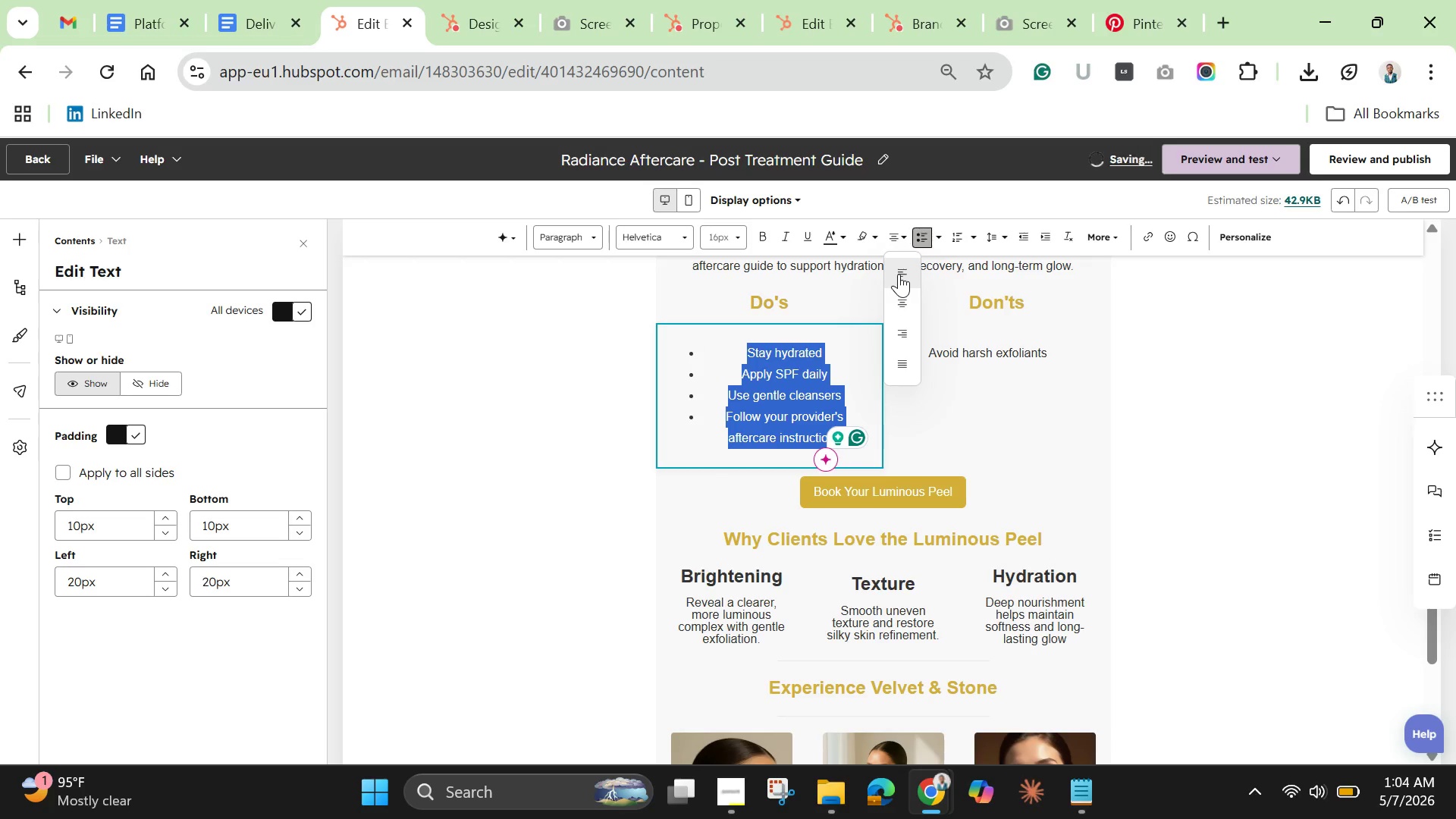 
left_click([899, 274])
 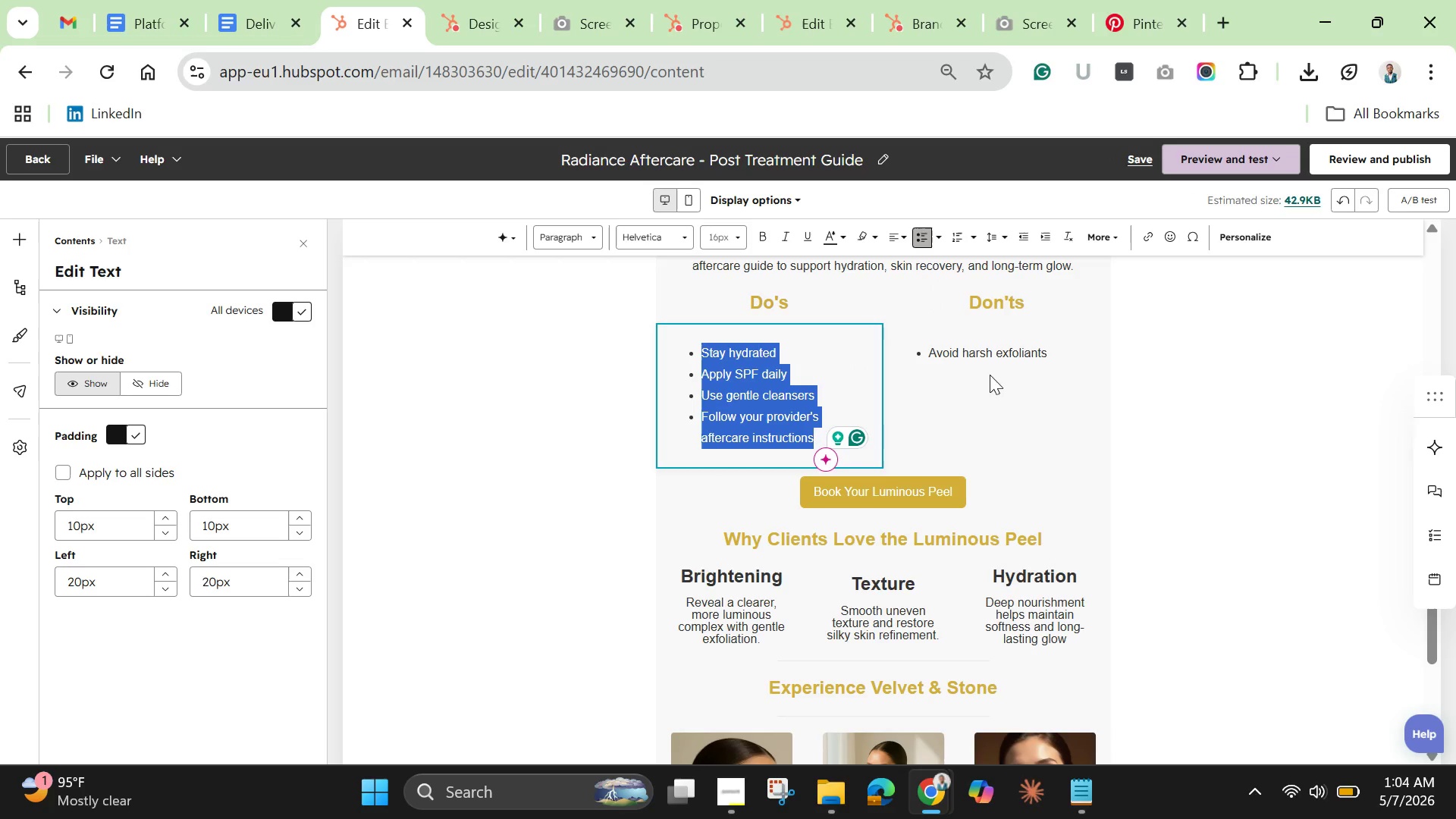 
left_click([979, 359])
 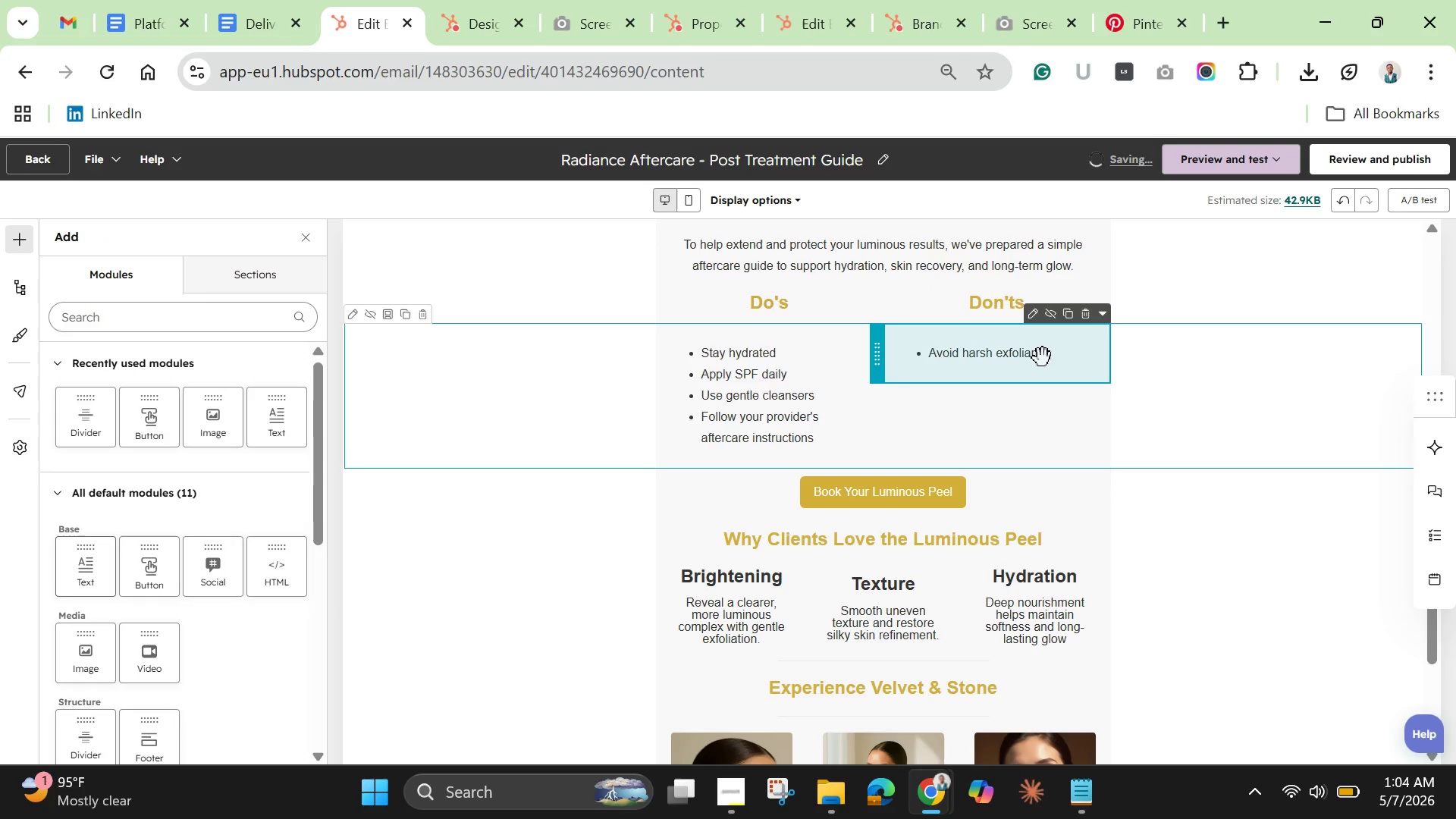 
double_click([1043, 358])
 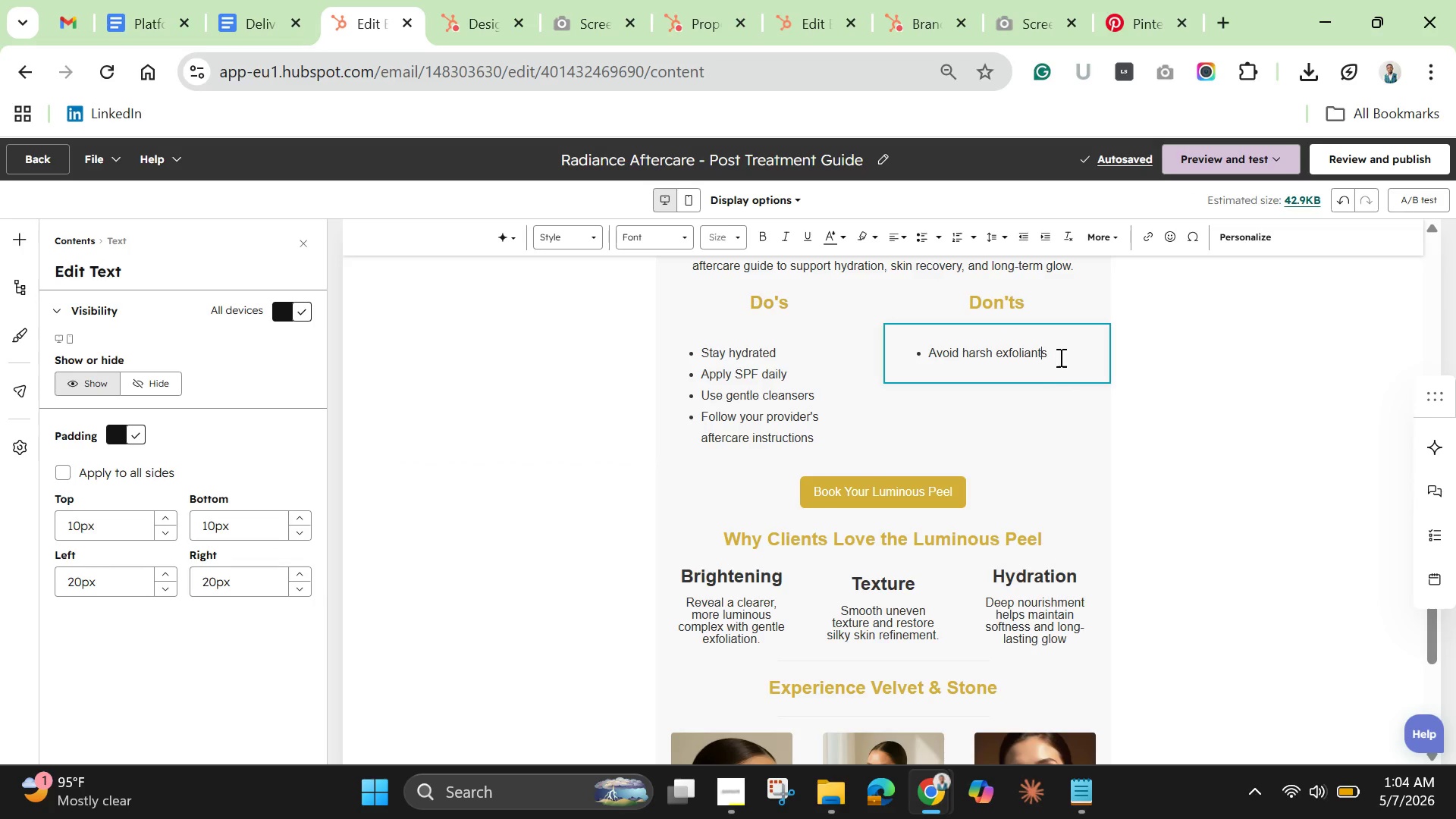 
left_click([1065, 357])
 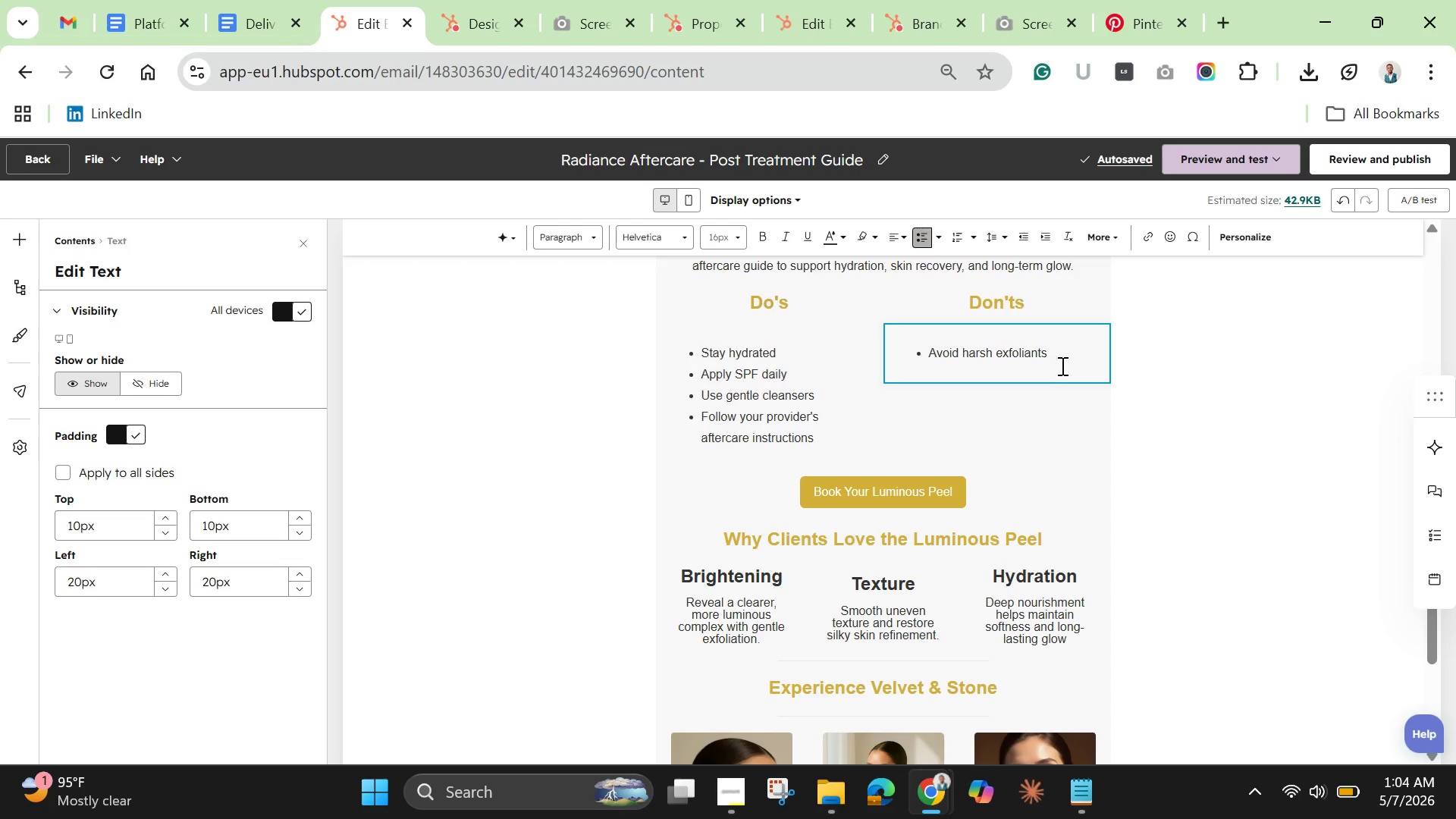 
key(Enter)
 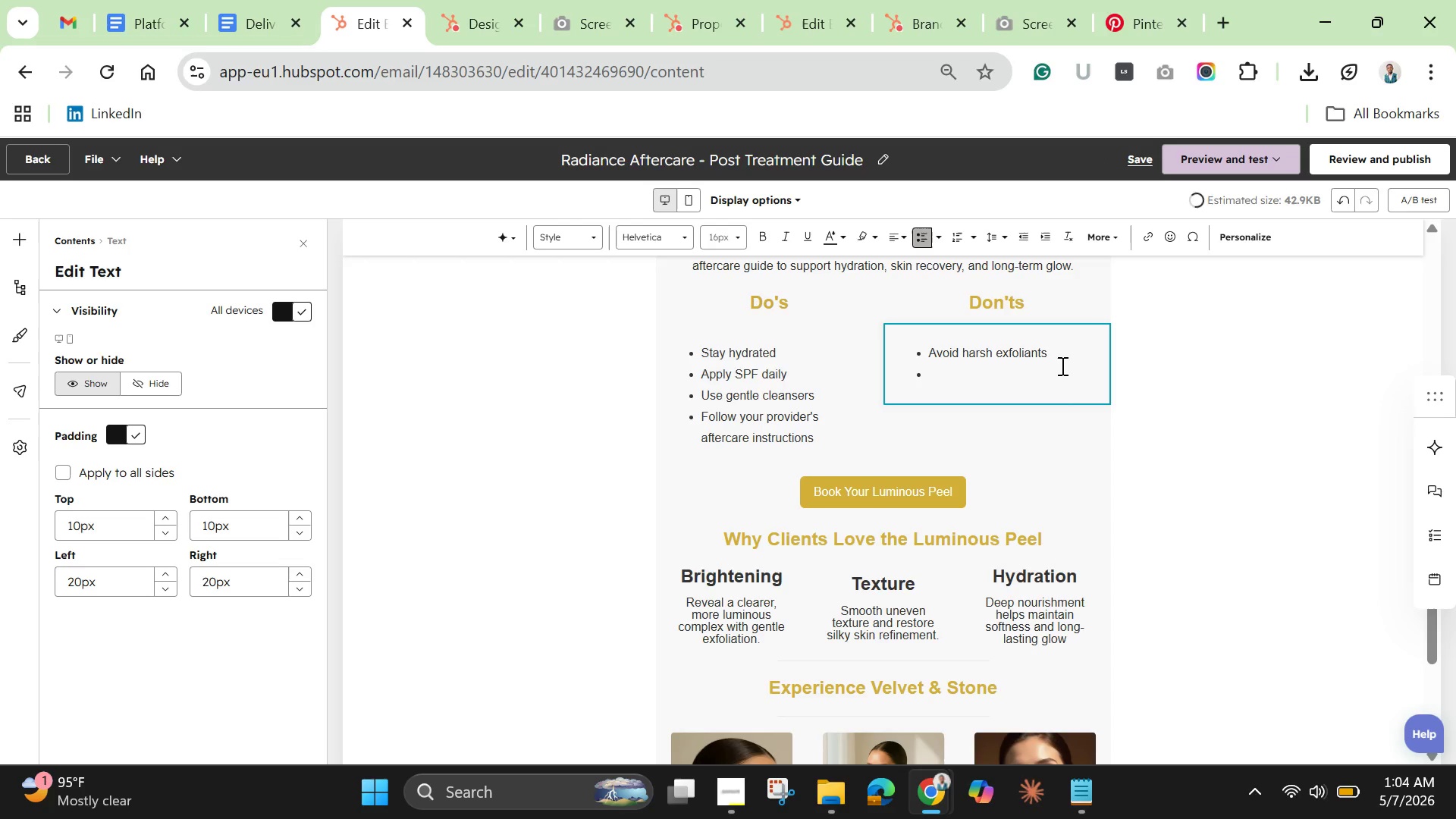 
type(Avoid excessive sun exposure)
 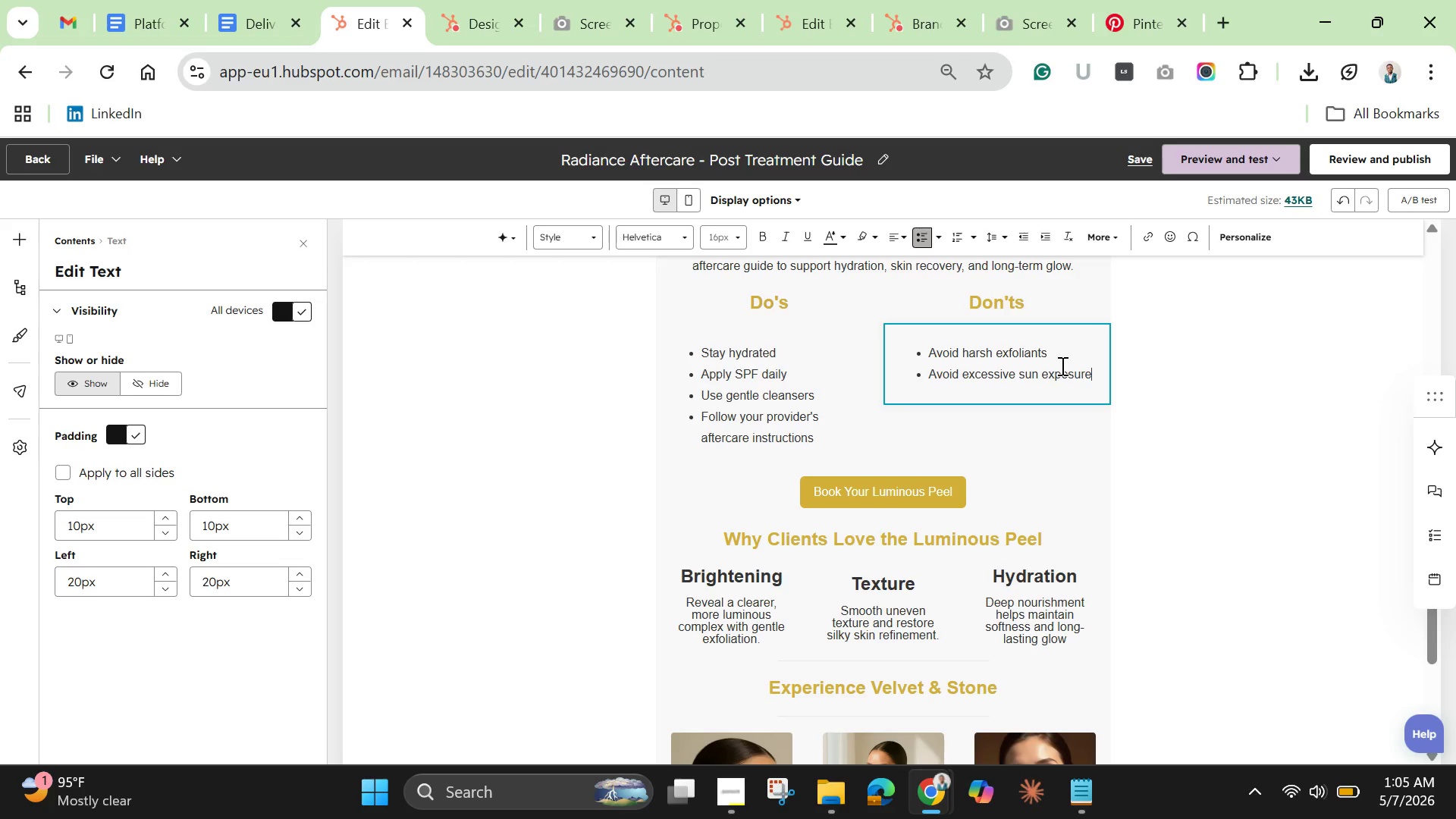 
key(Enter)
 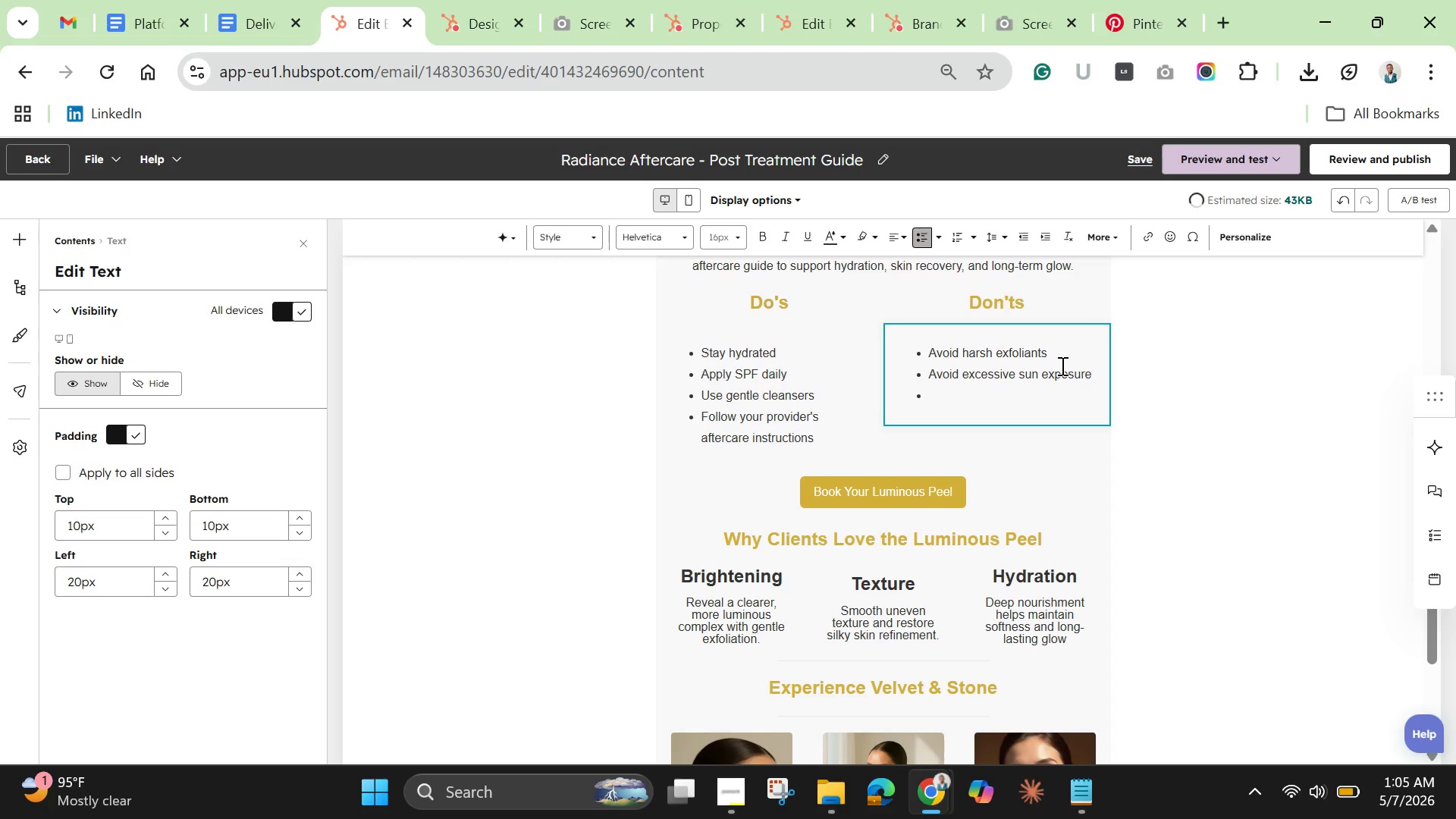 
type(Skip active acidss for several days )
 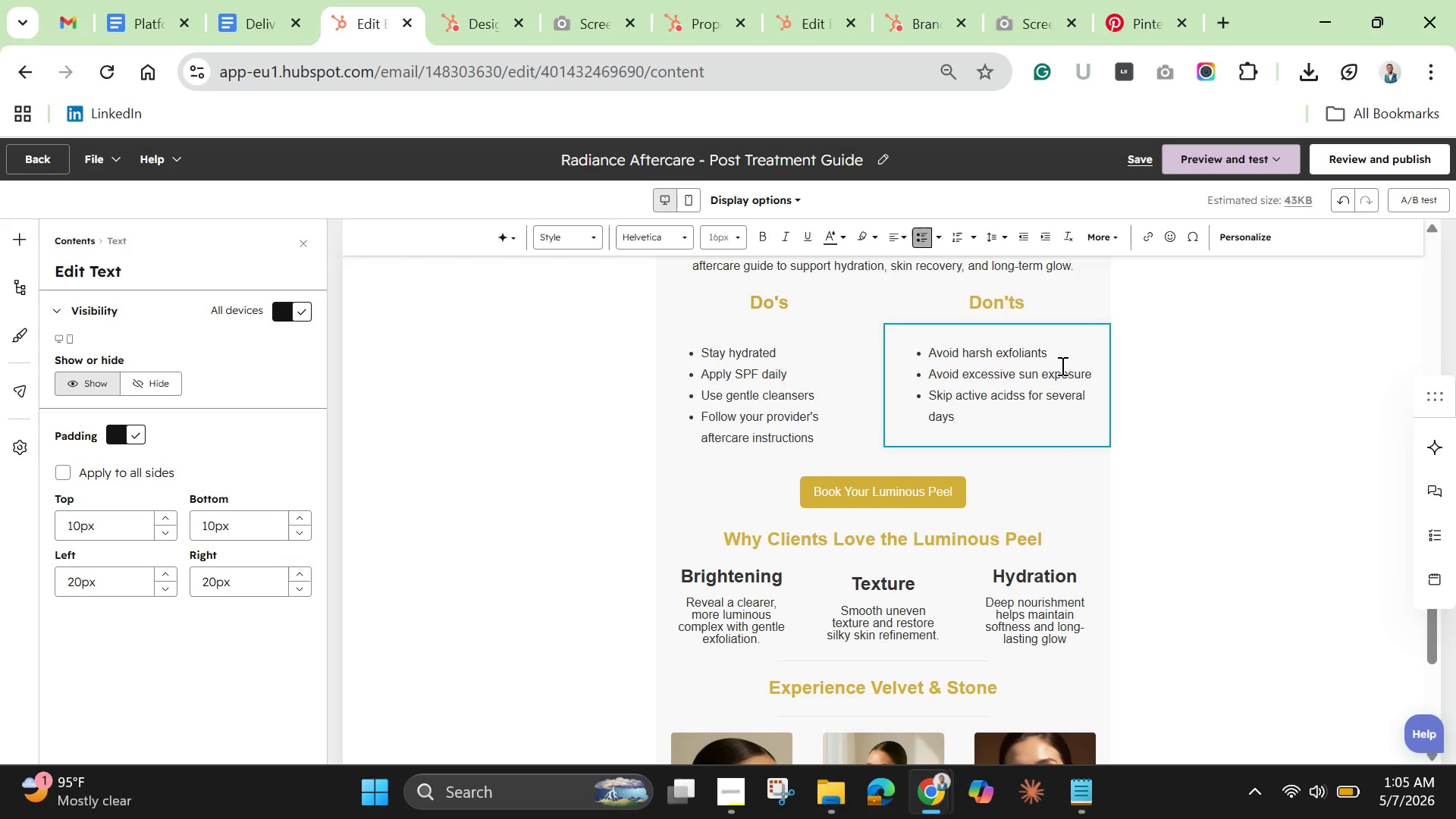 
key(Enter)
 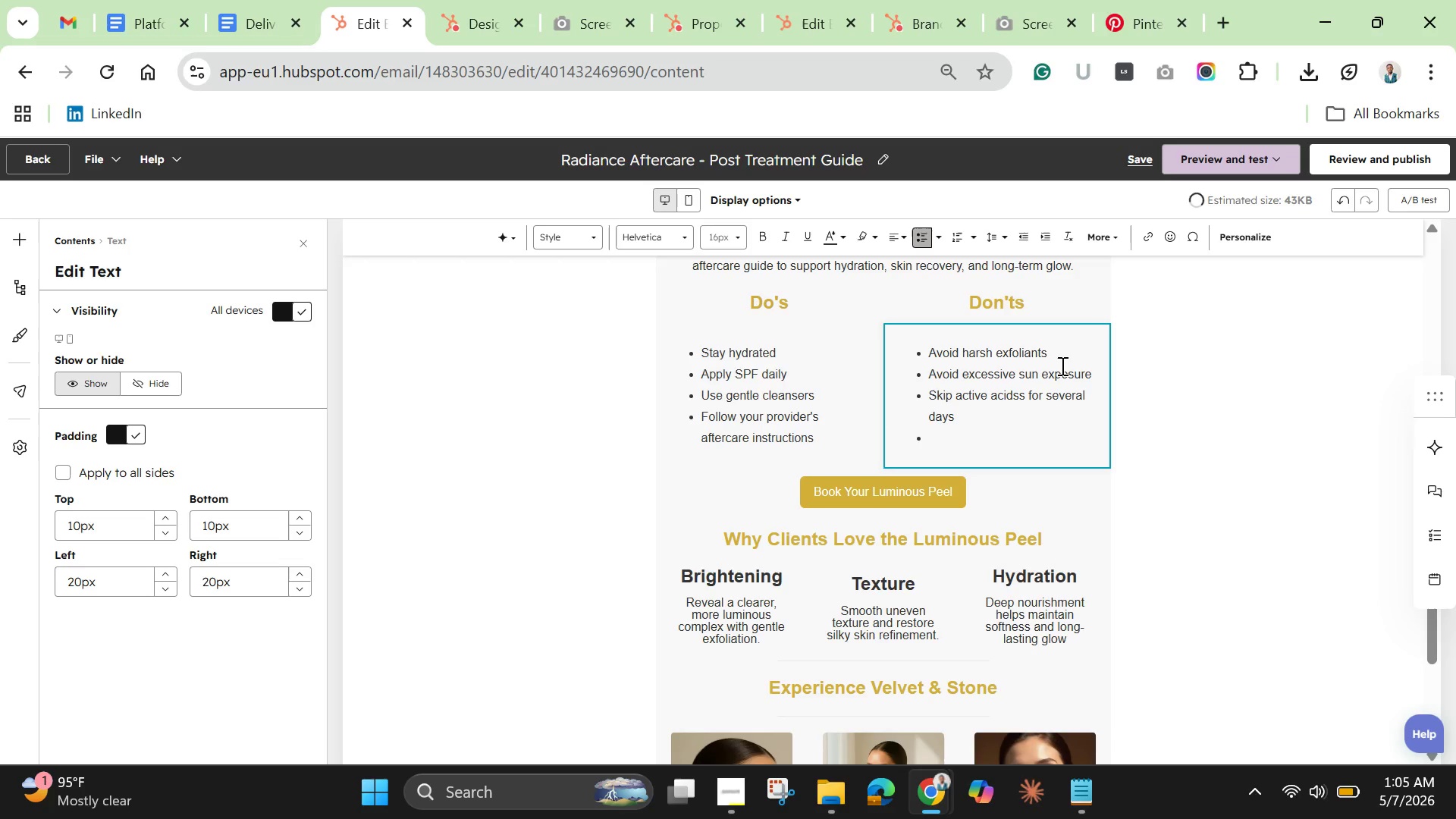 
type(Avoid touching or picking treatment skin)
 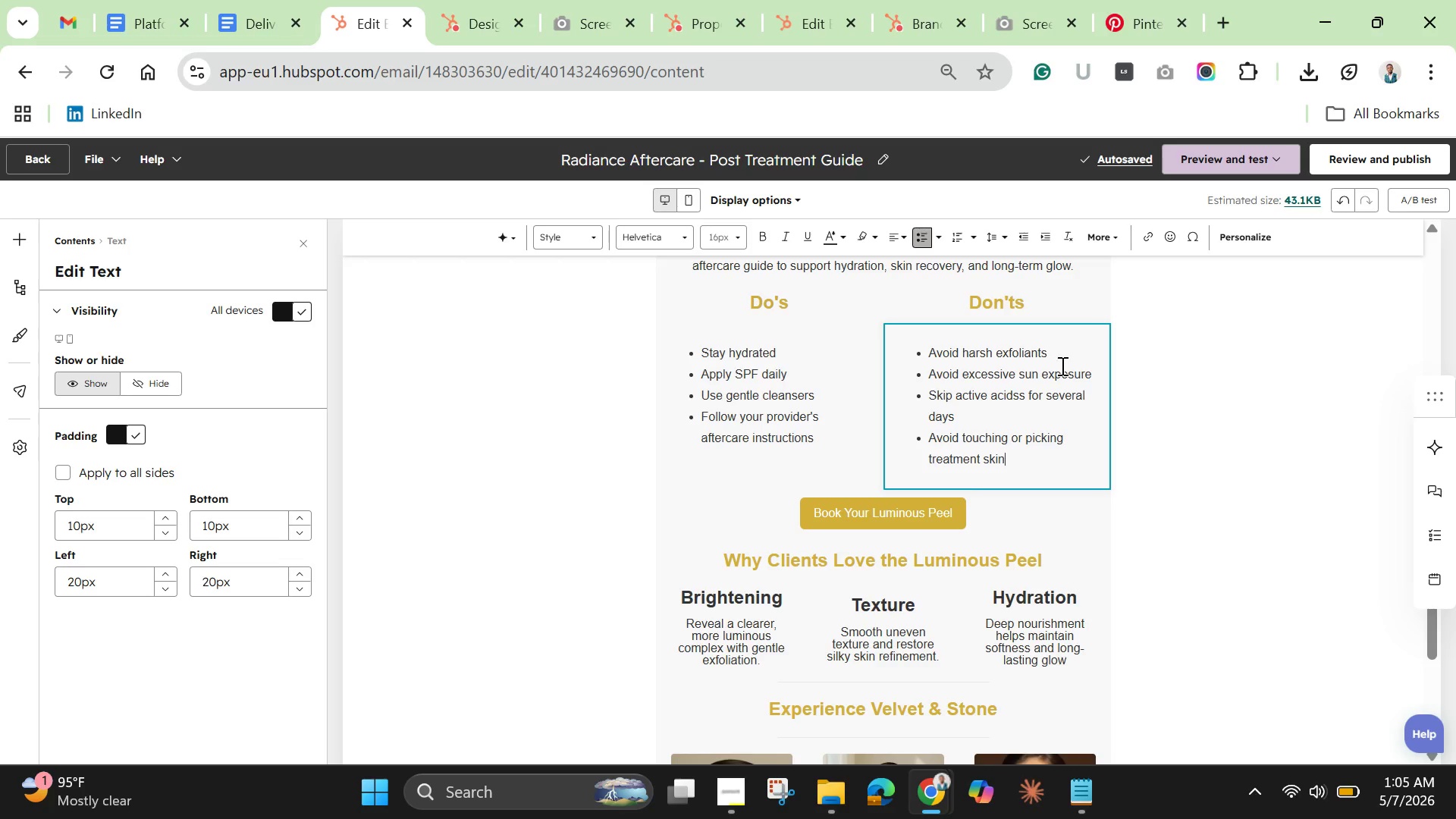 
wait(5.92)
 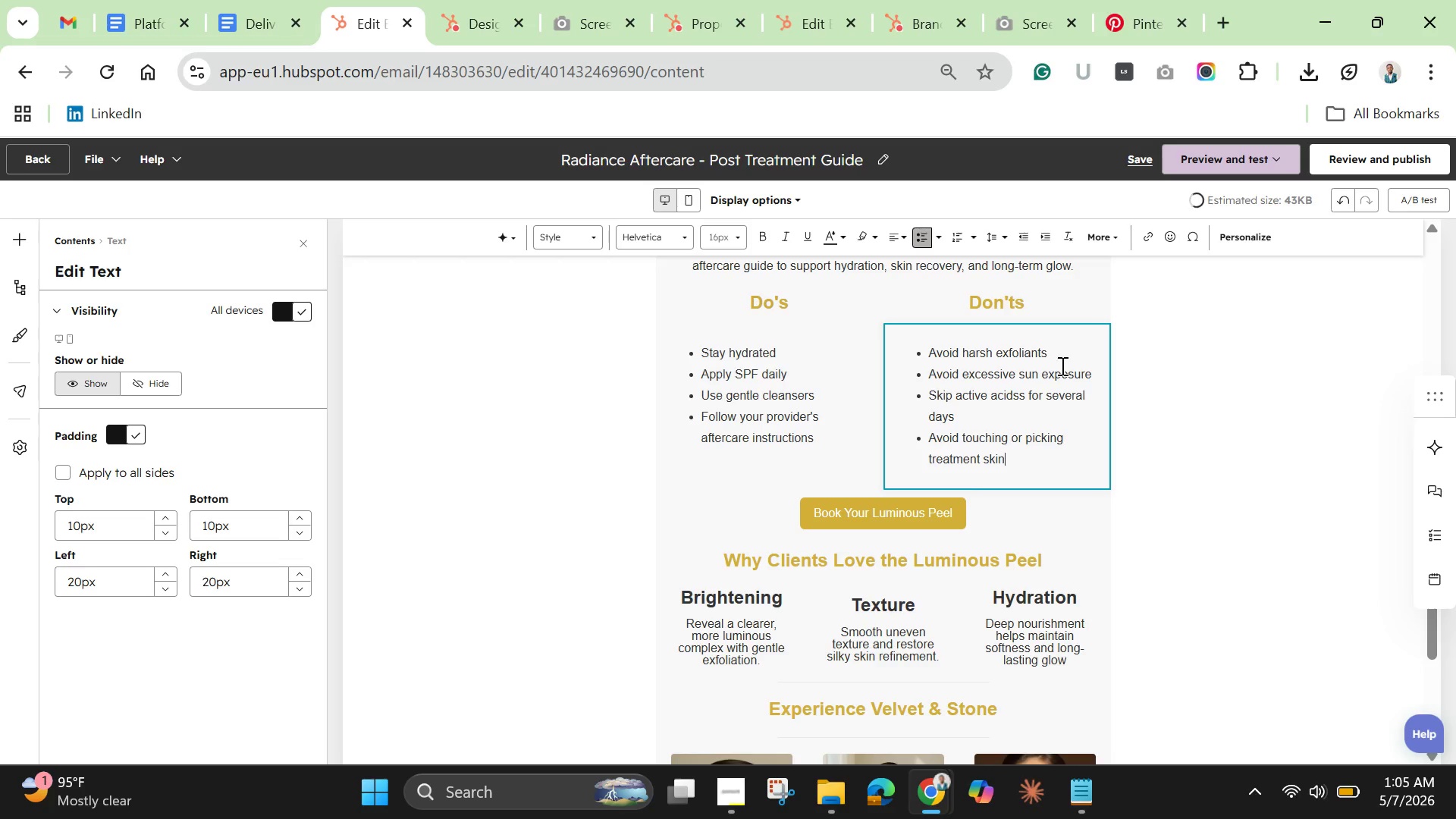 
key(ArrowLeft)
 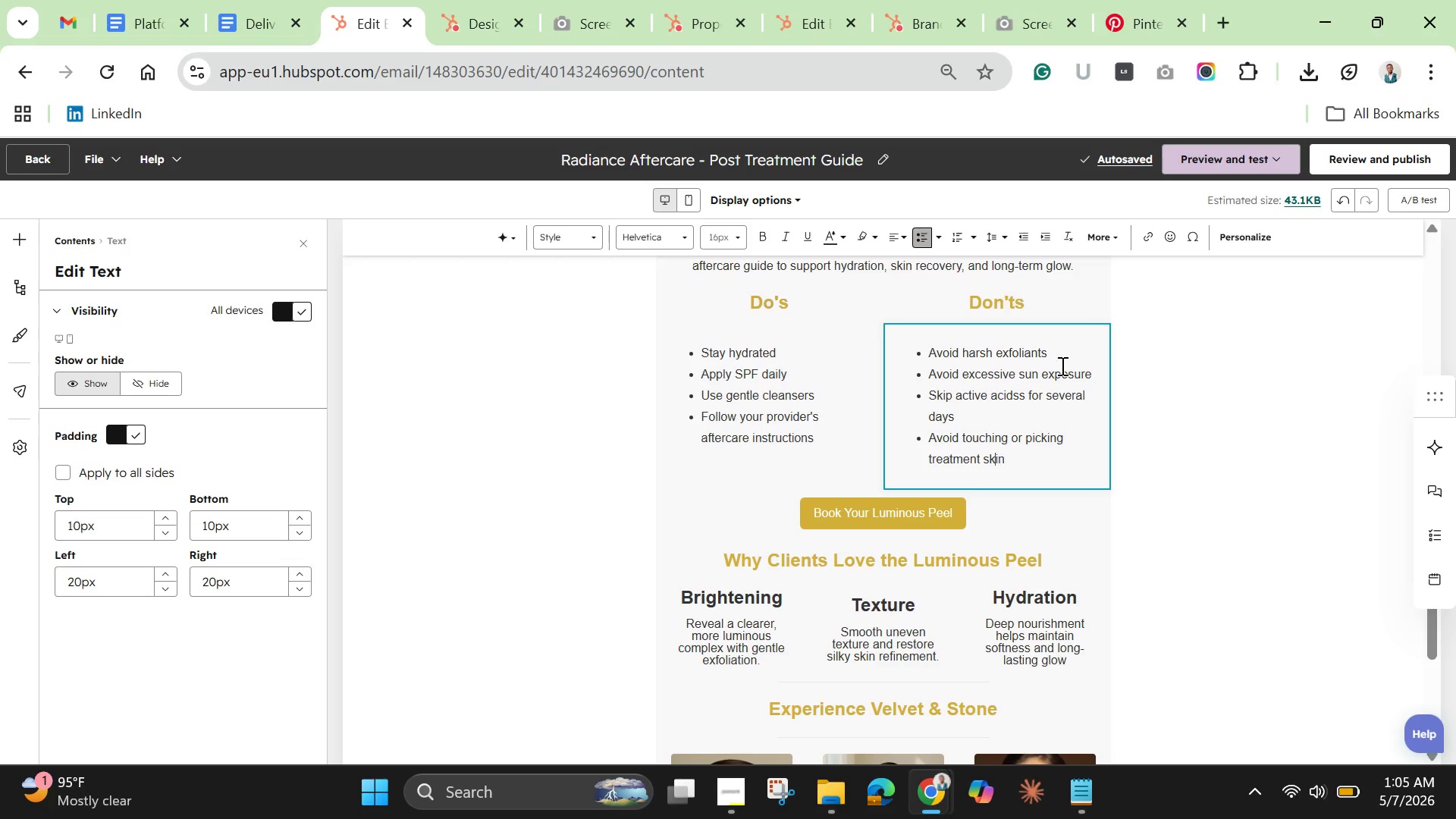 
hold_key(key=ArrowLeft, duration=0.33)
 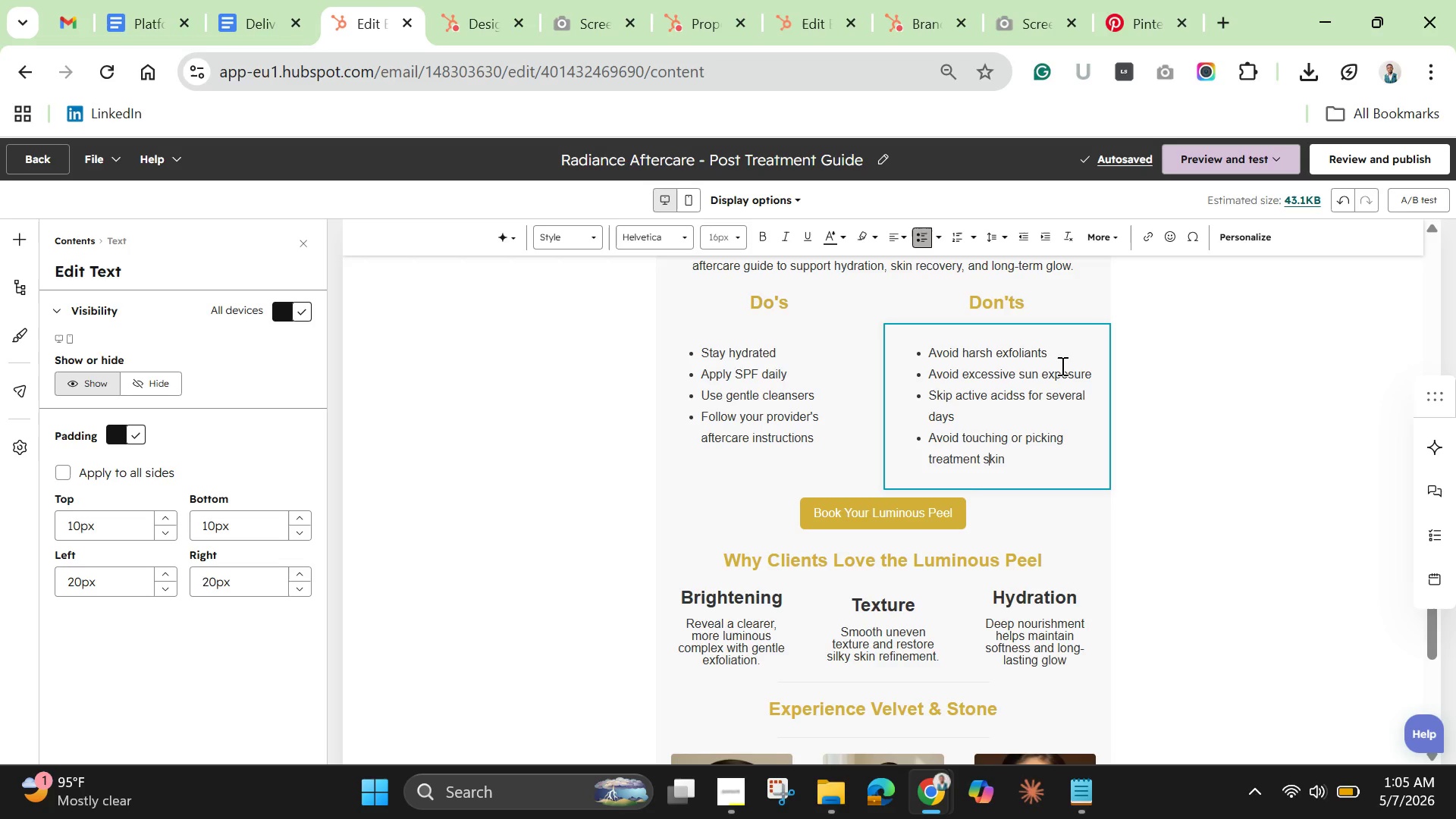 
key(ArrowLeft)
 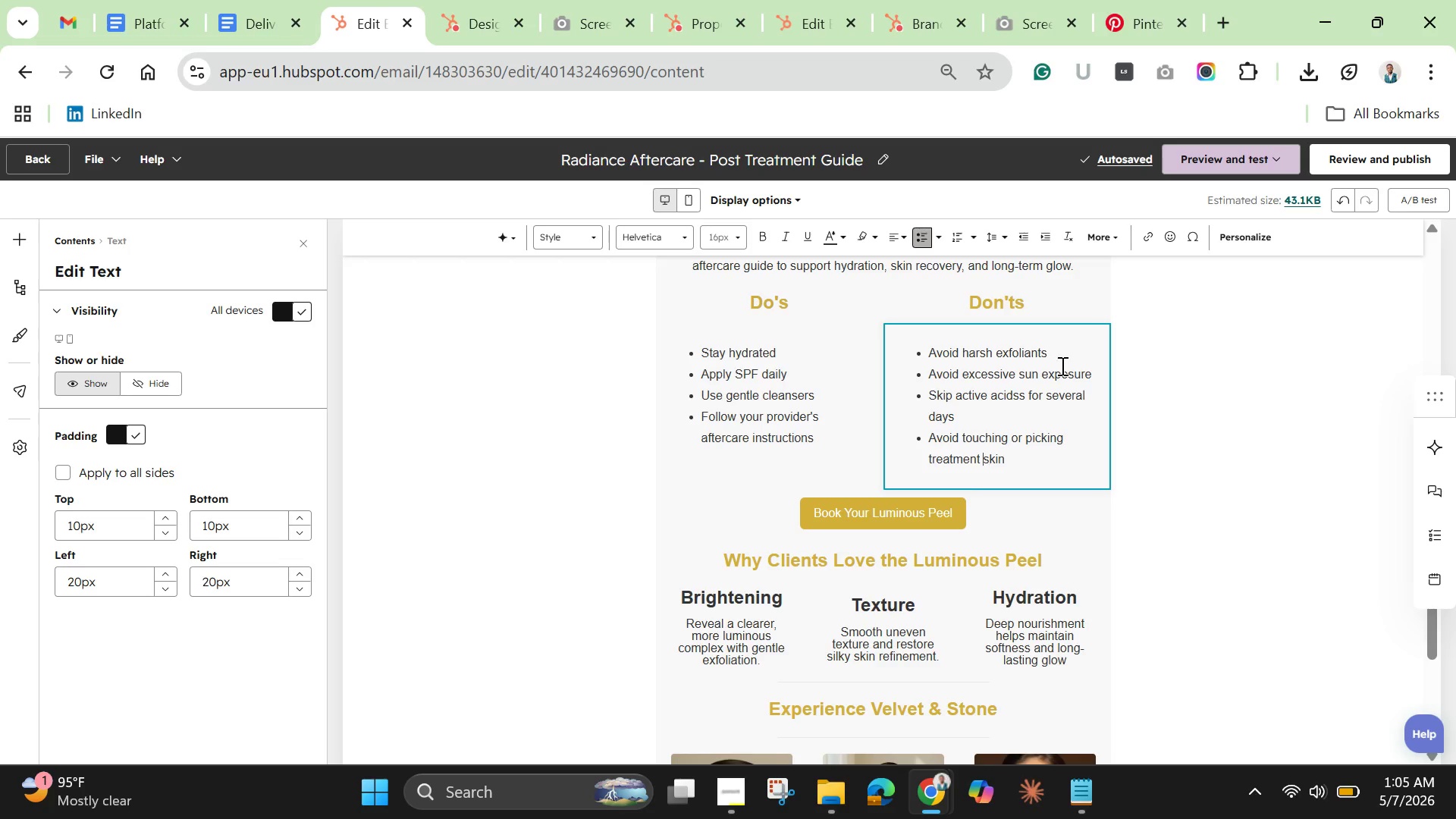 
key(ArrowLeft)
 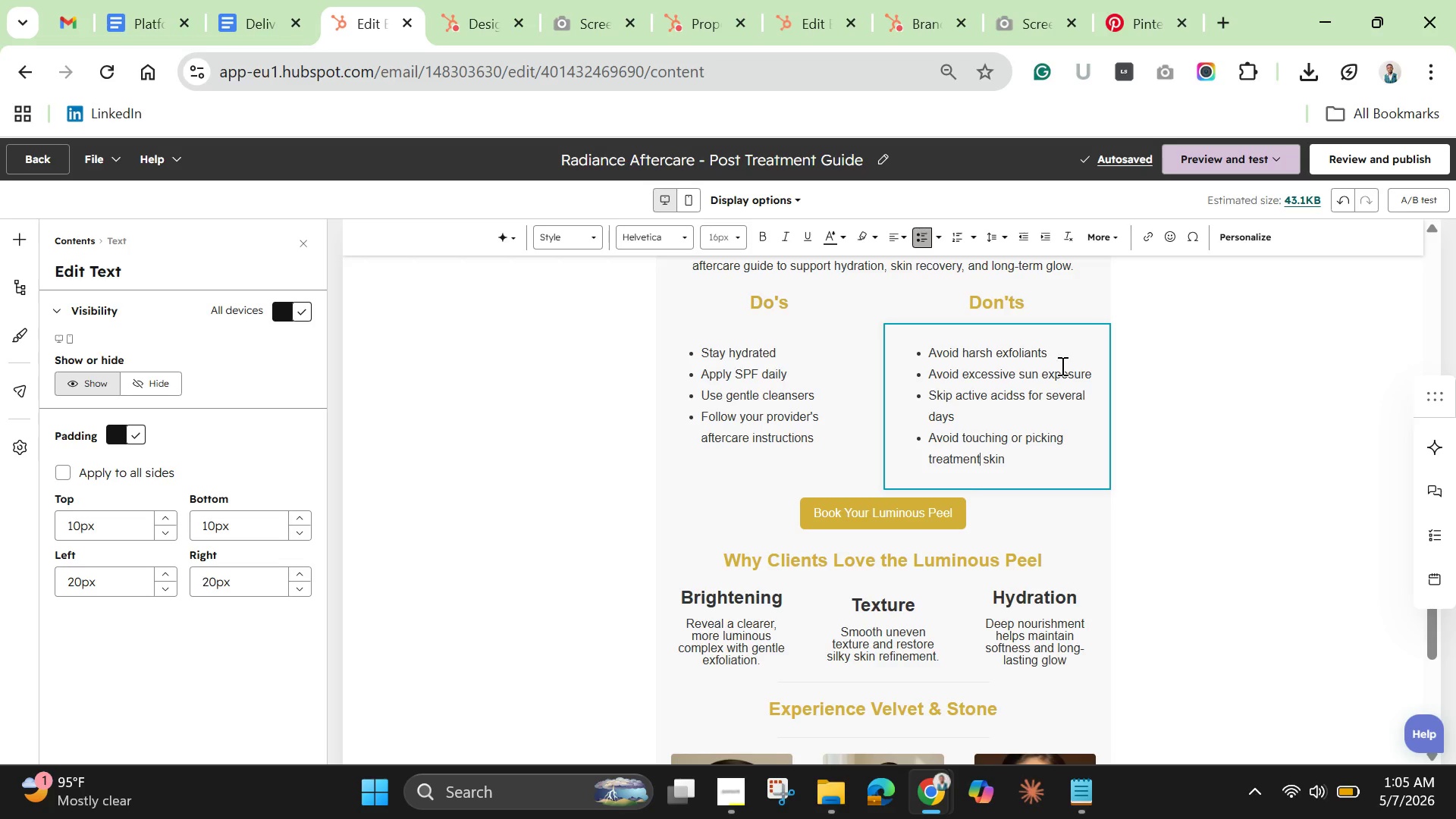 
key(ArrowLeft)
 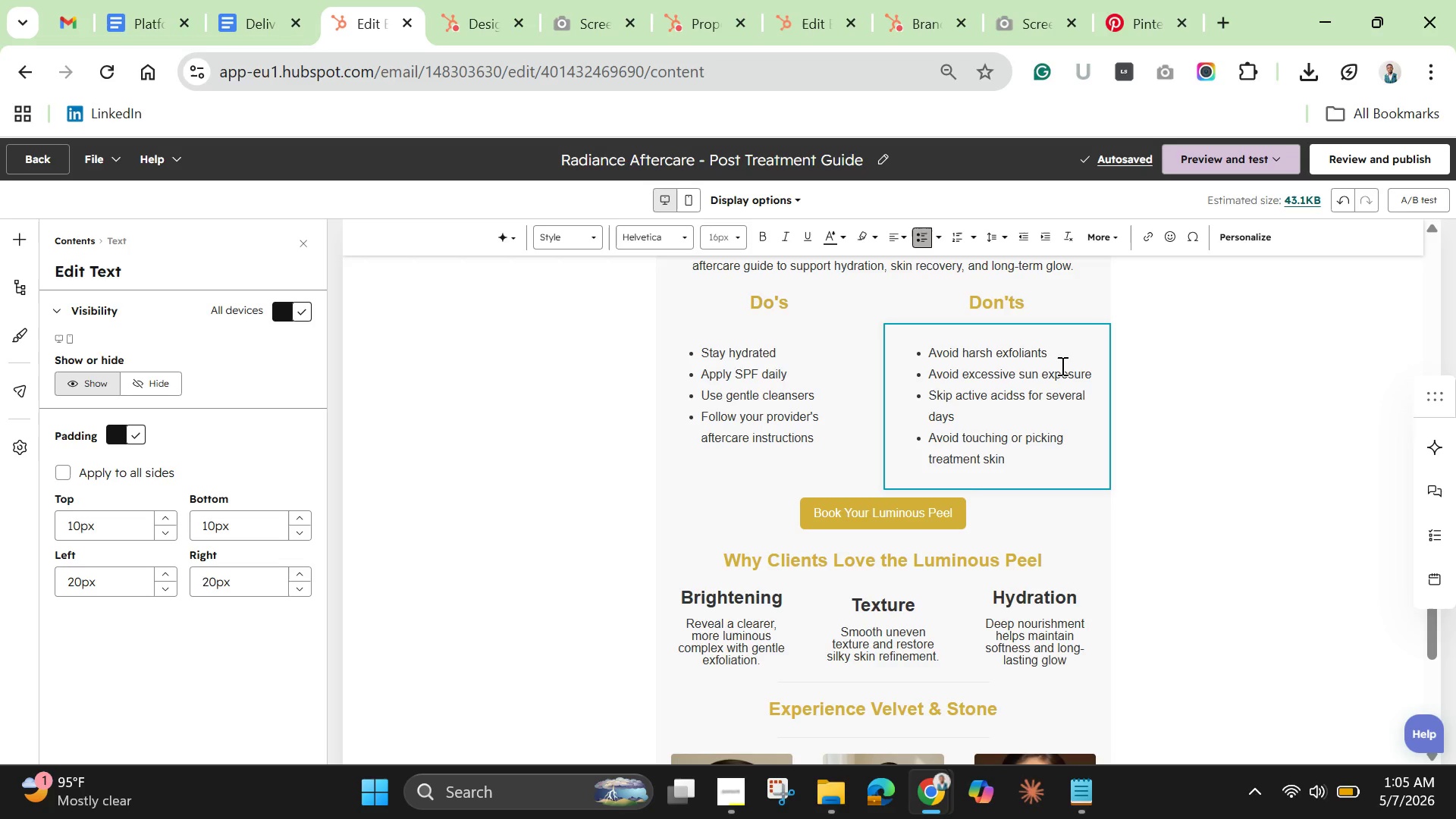 
key(Backspace)
key(Backspace)
key(Backspace)
key(Backspace)
type(ed)
 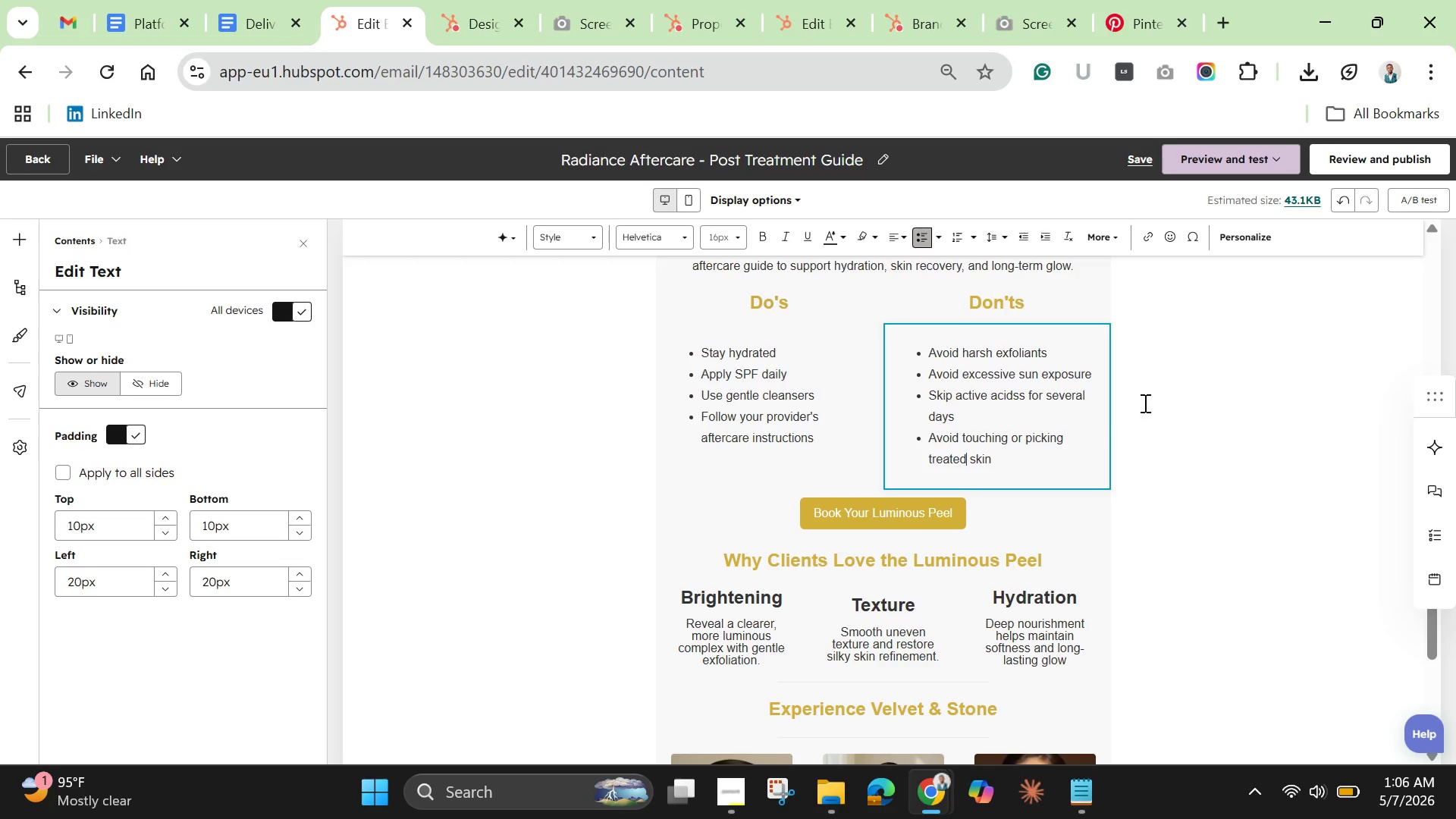 
left_click([1201, 359])
 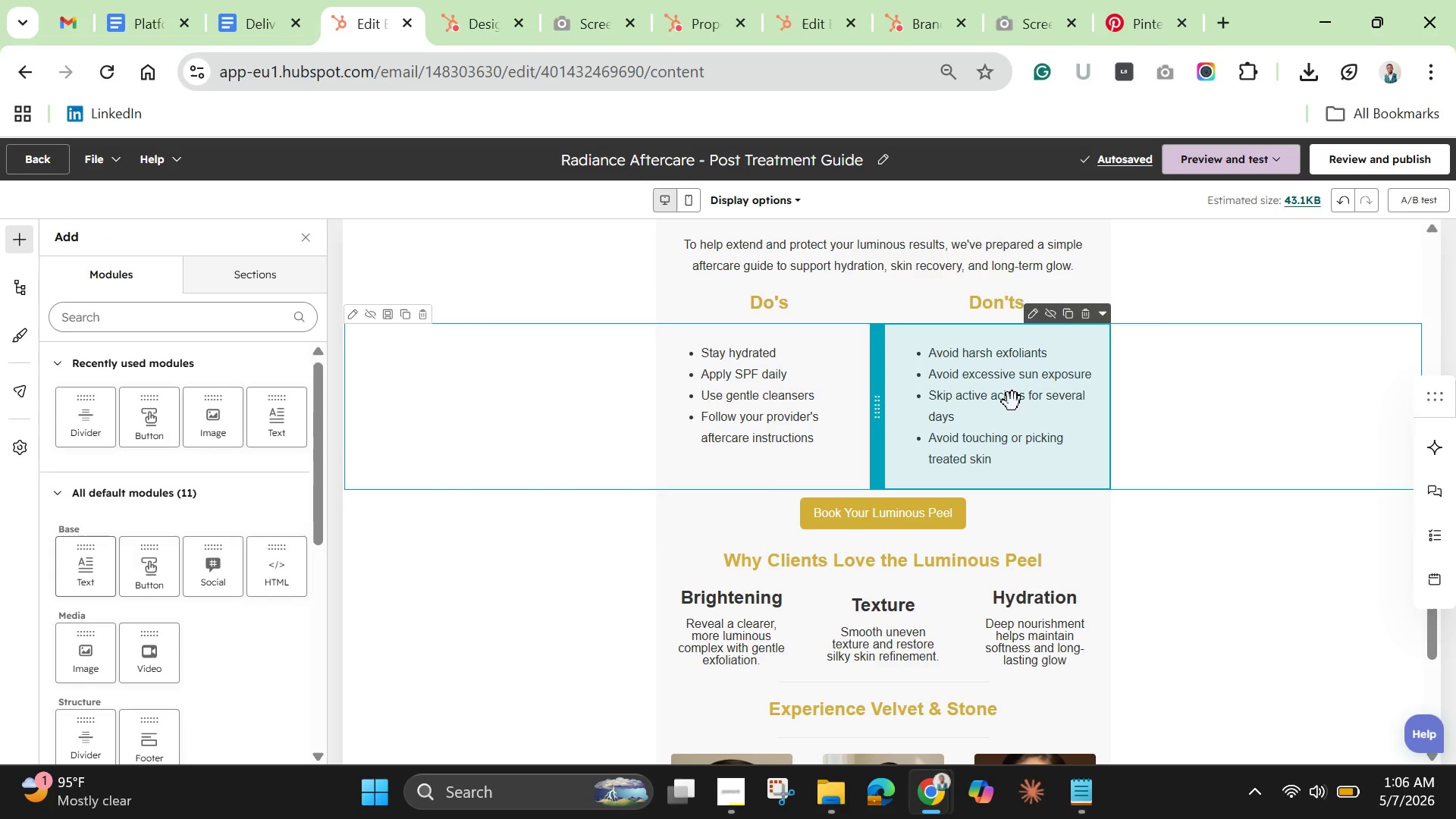 
double_click([1012, 400])
 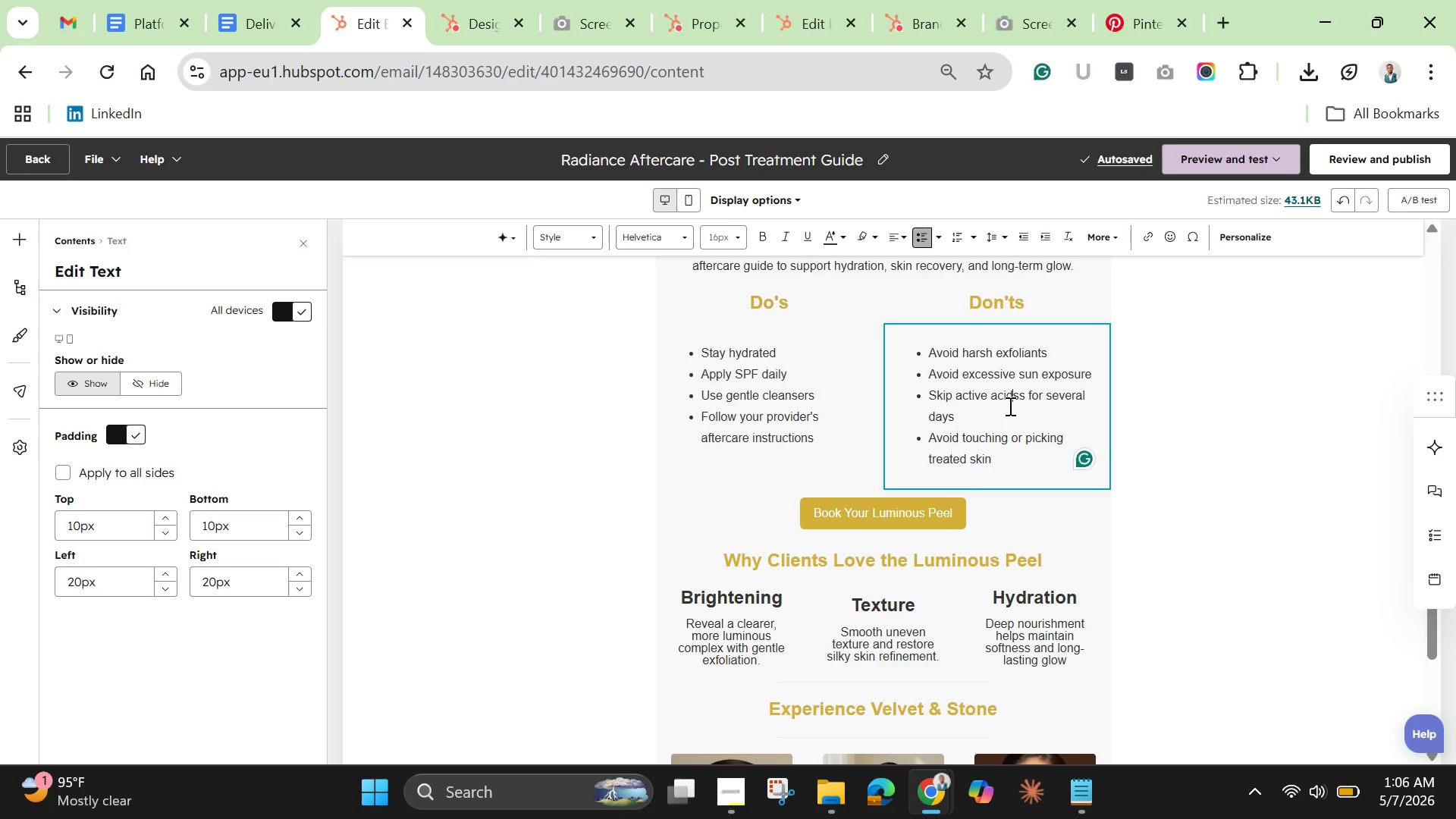 
double_click([1009, 406])
 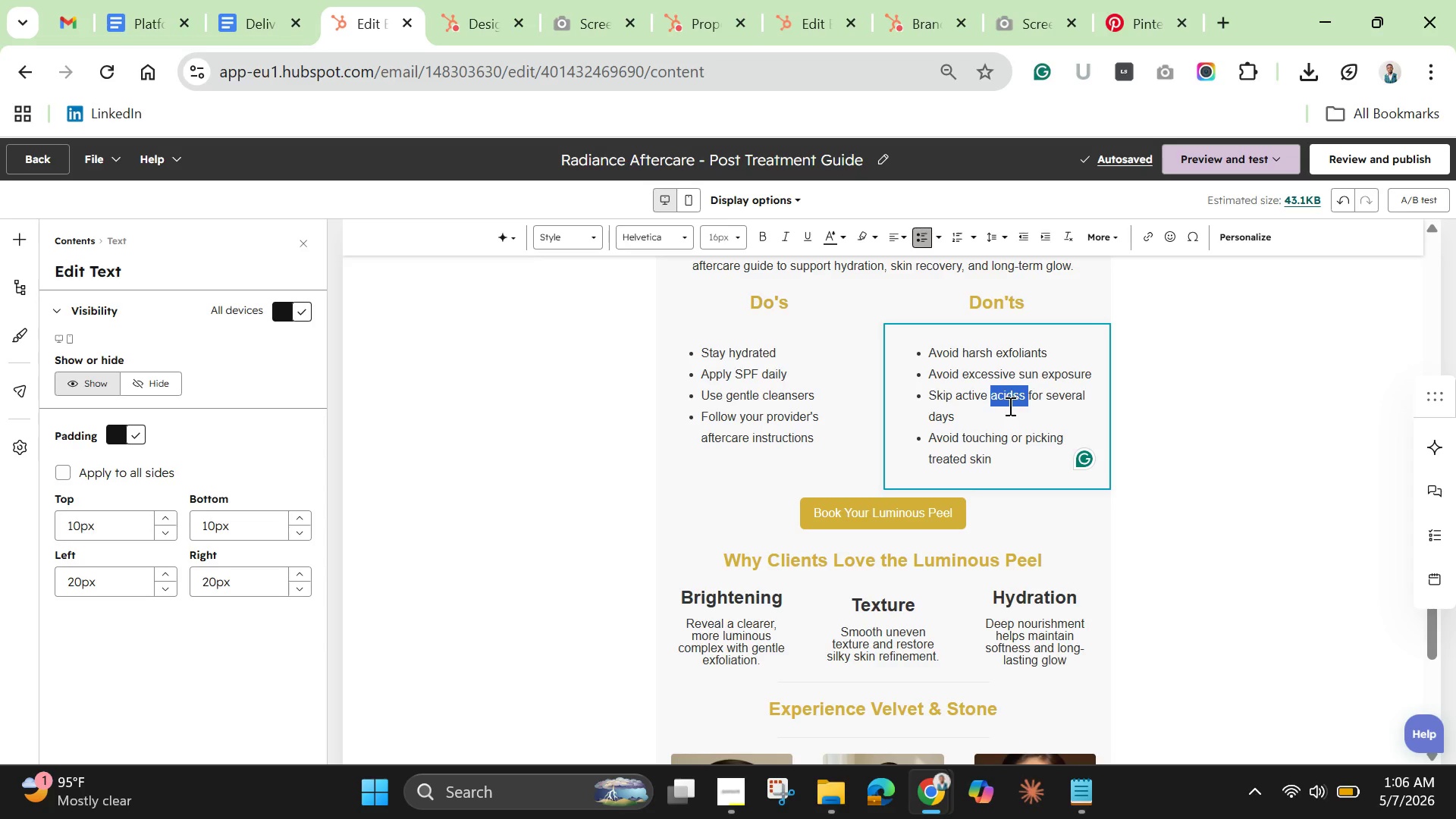 
key(Control+A)
 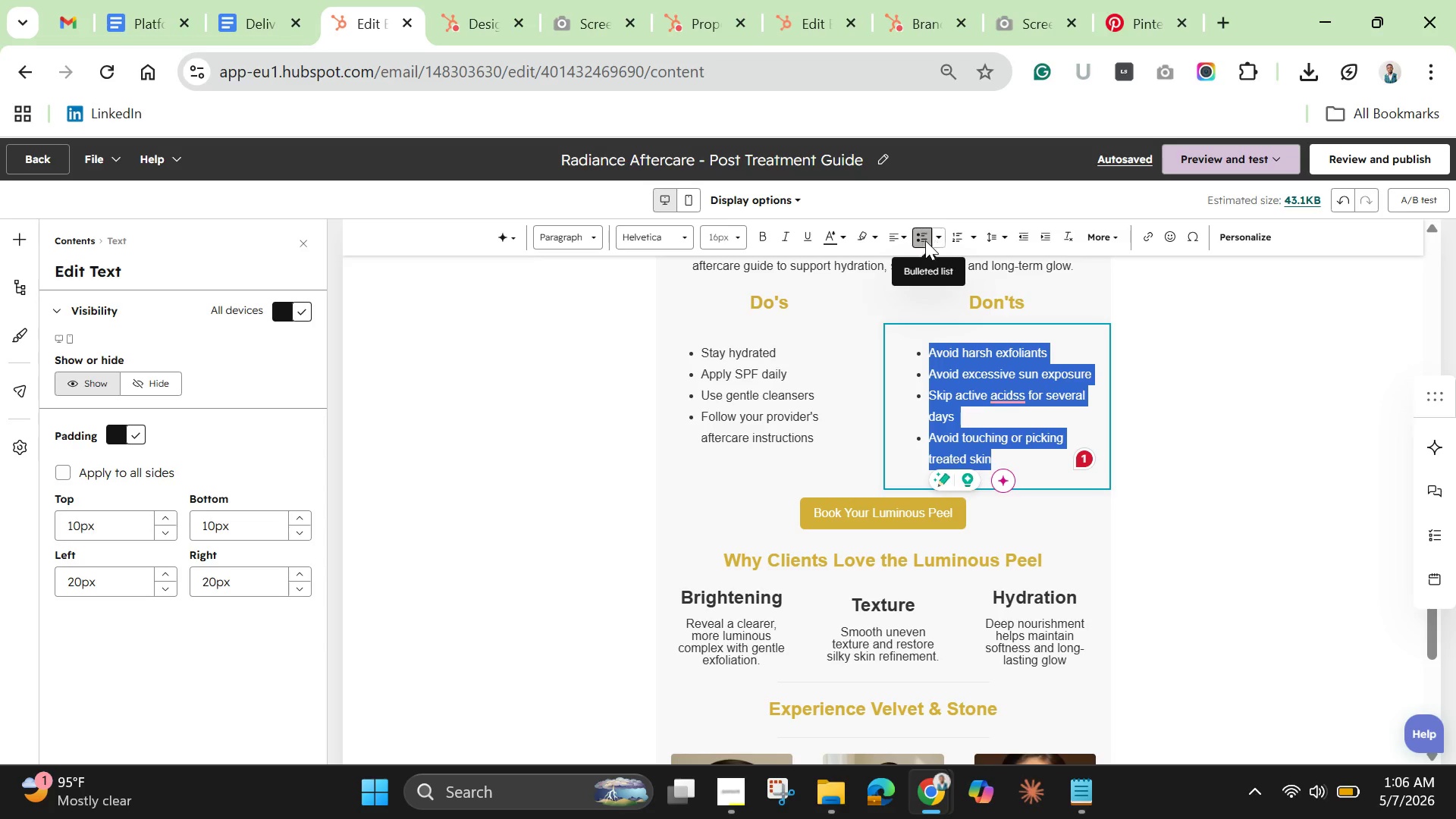 
left_click([905, 240])
 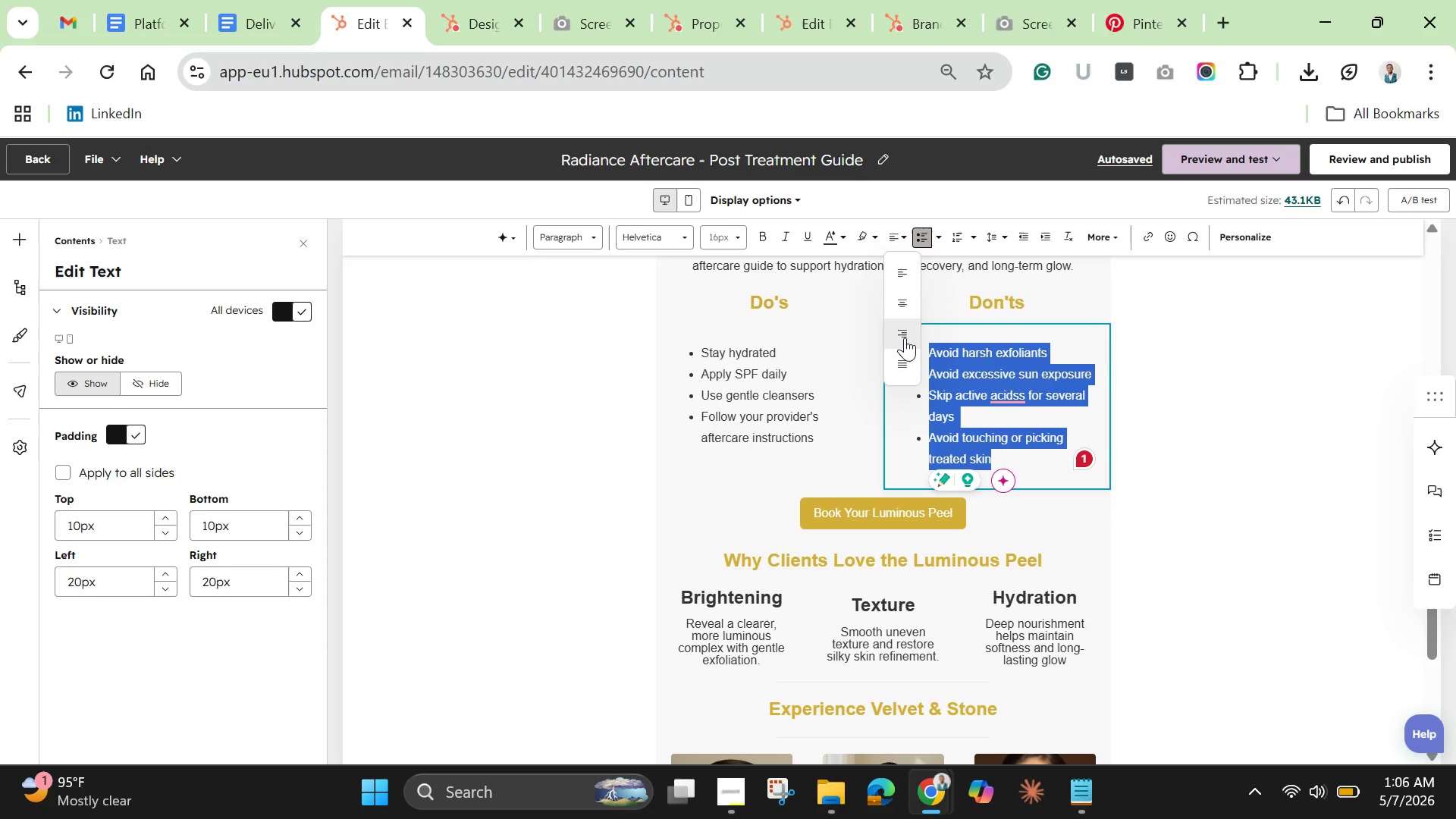 
left_click([905, 337])
 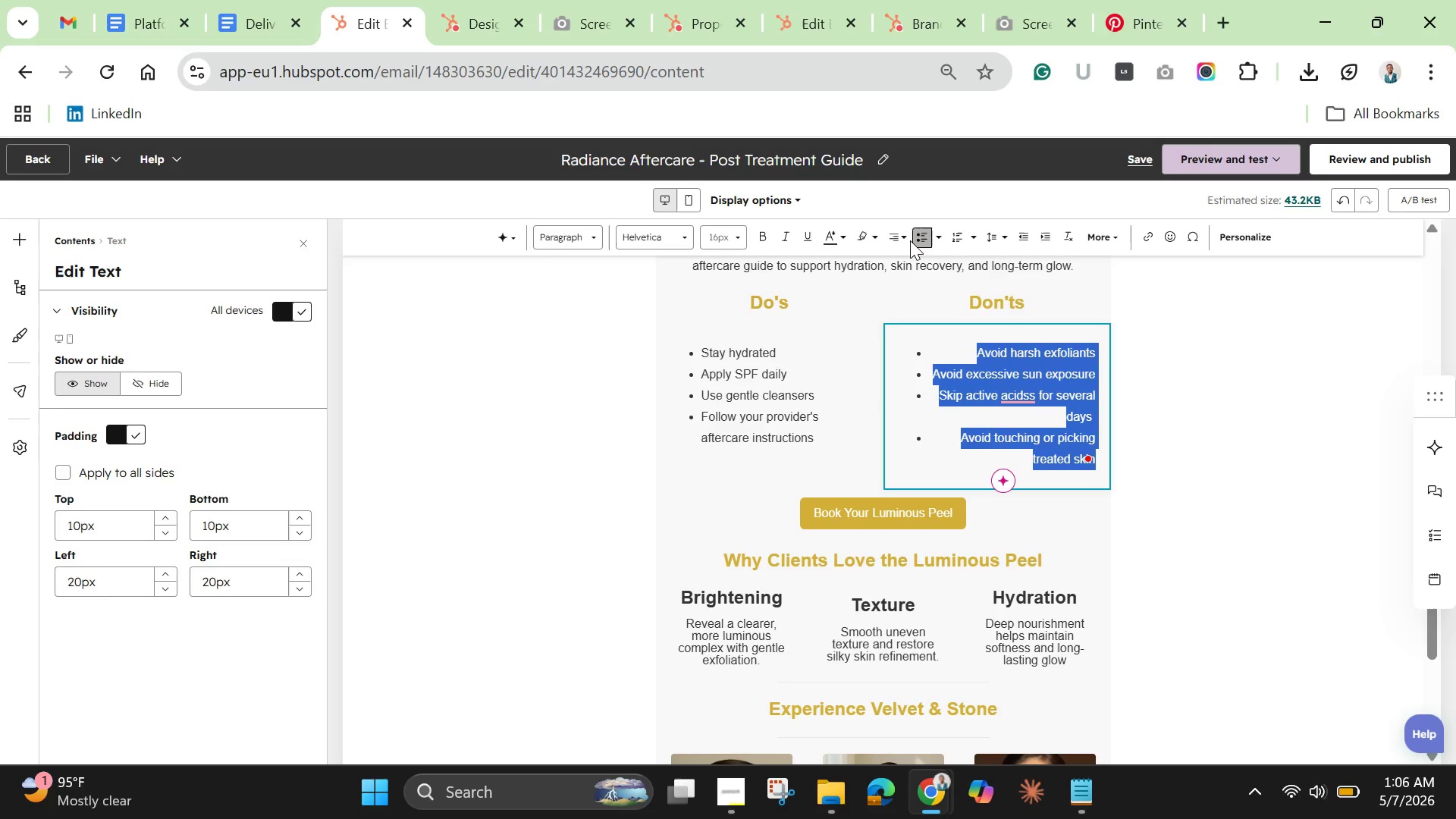 
left_click([904, 237])
 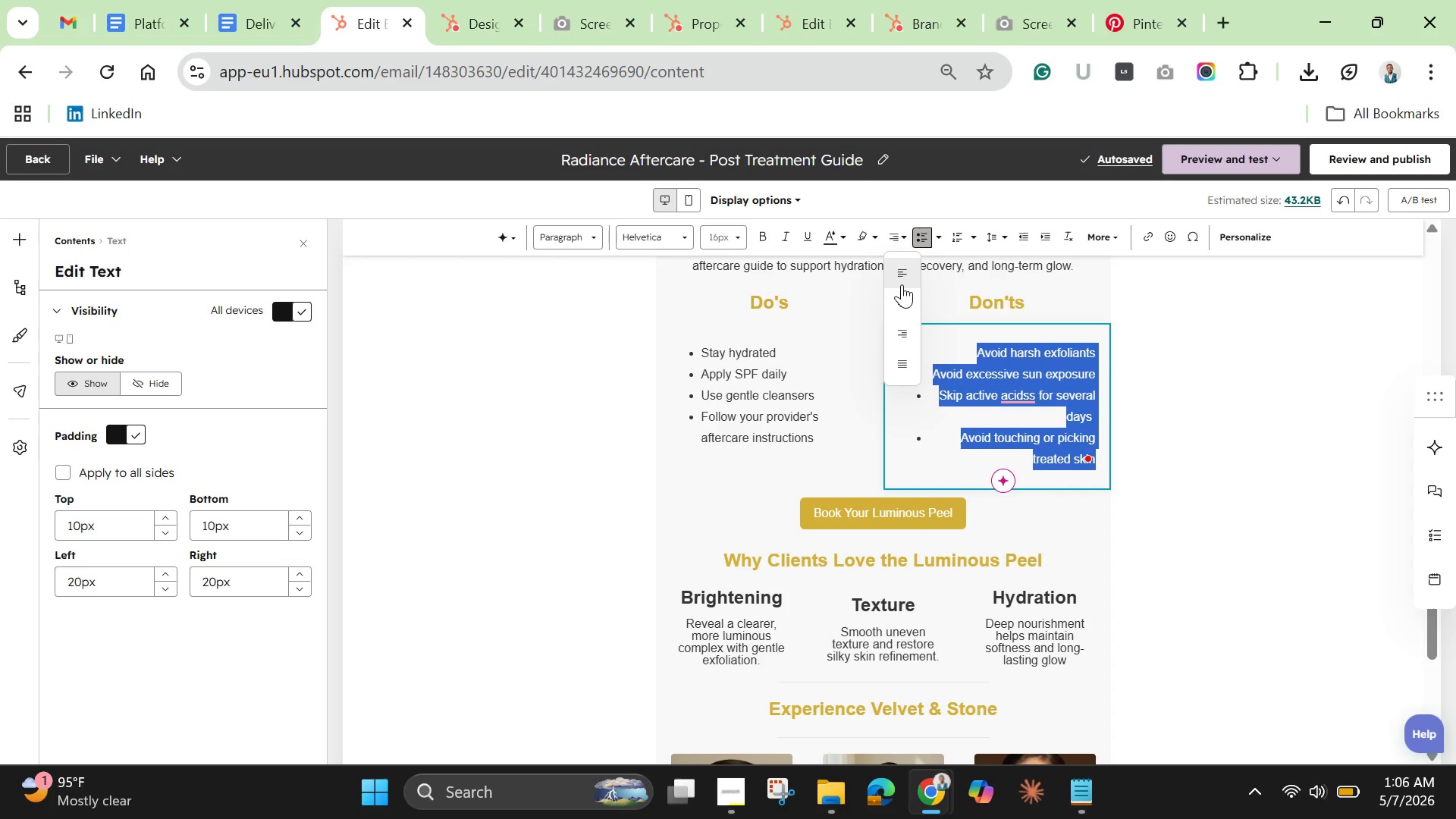 
left_click([902, 284])
 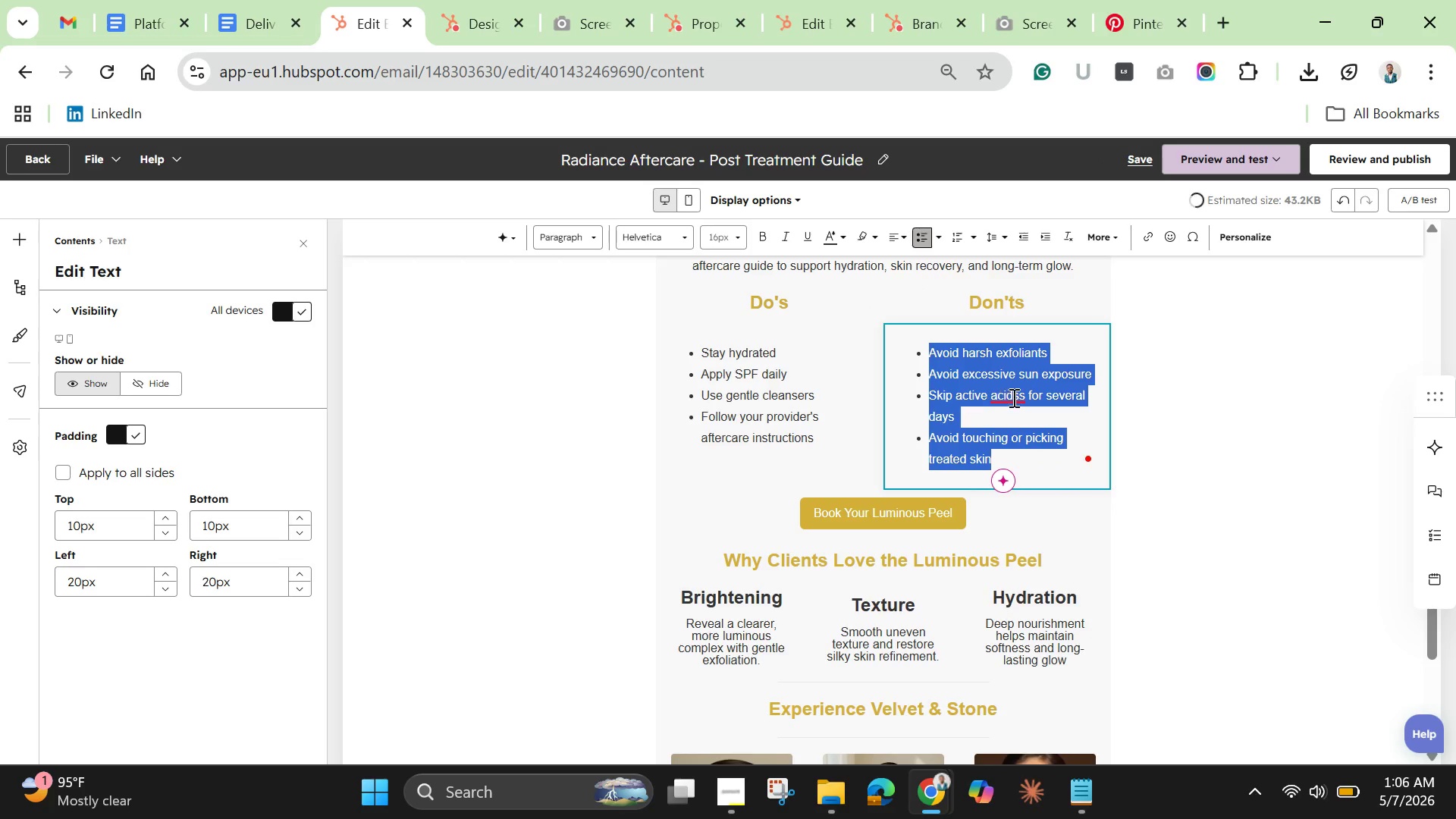 
left_click([1015, 397])
 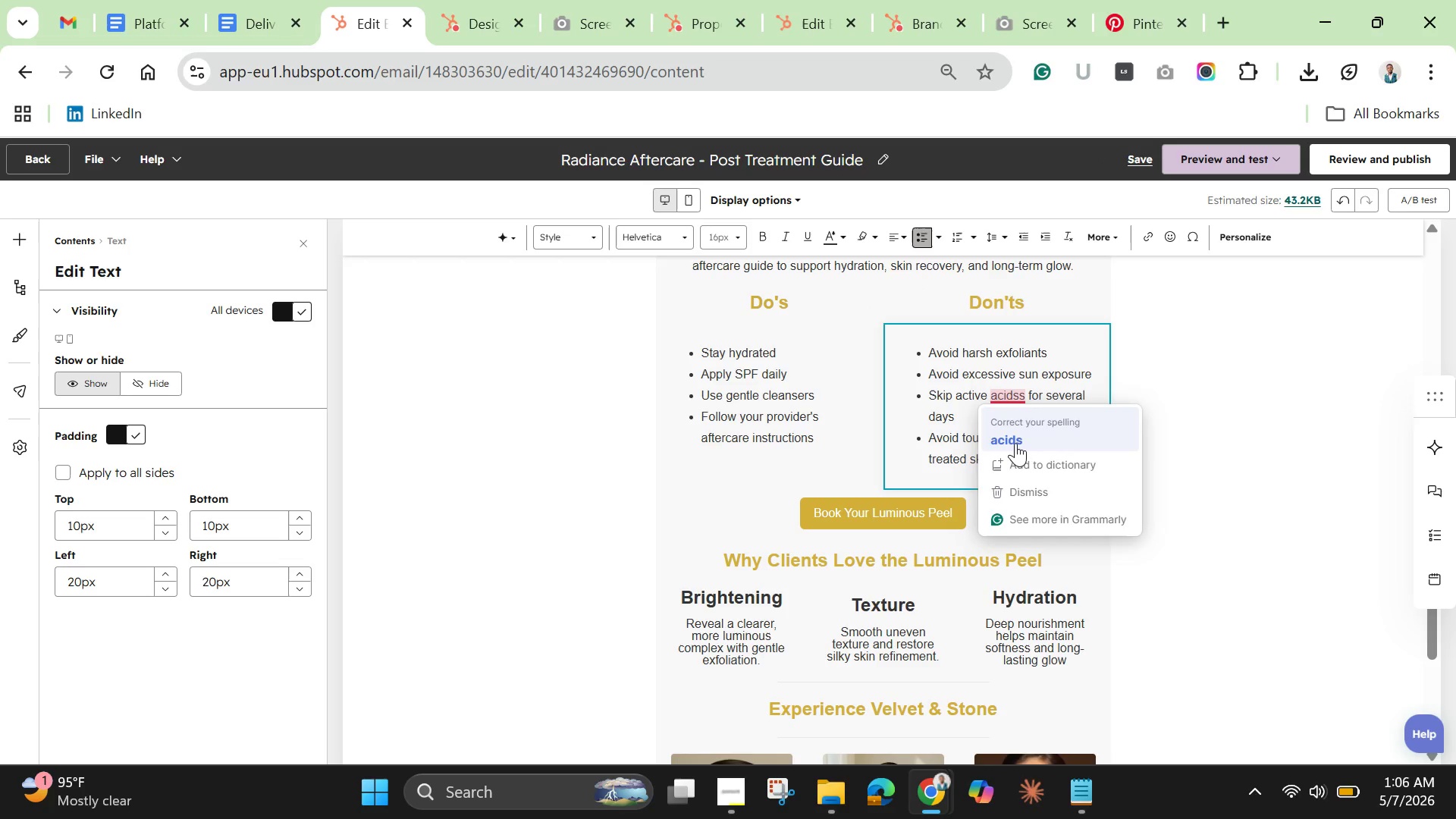 
left_click([1015, 443])
 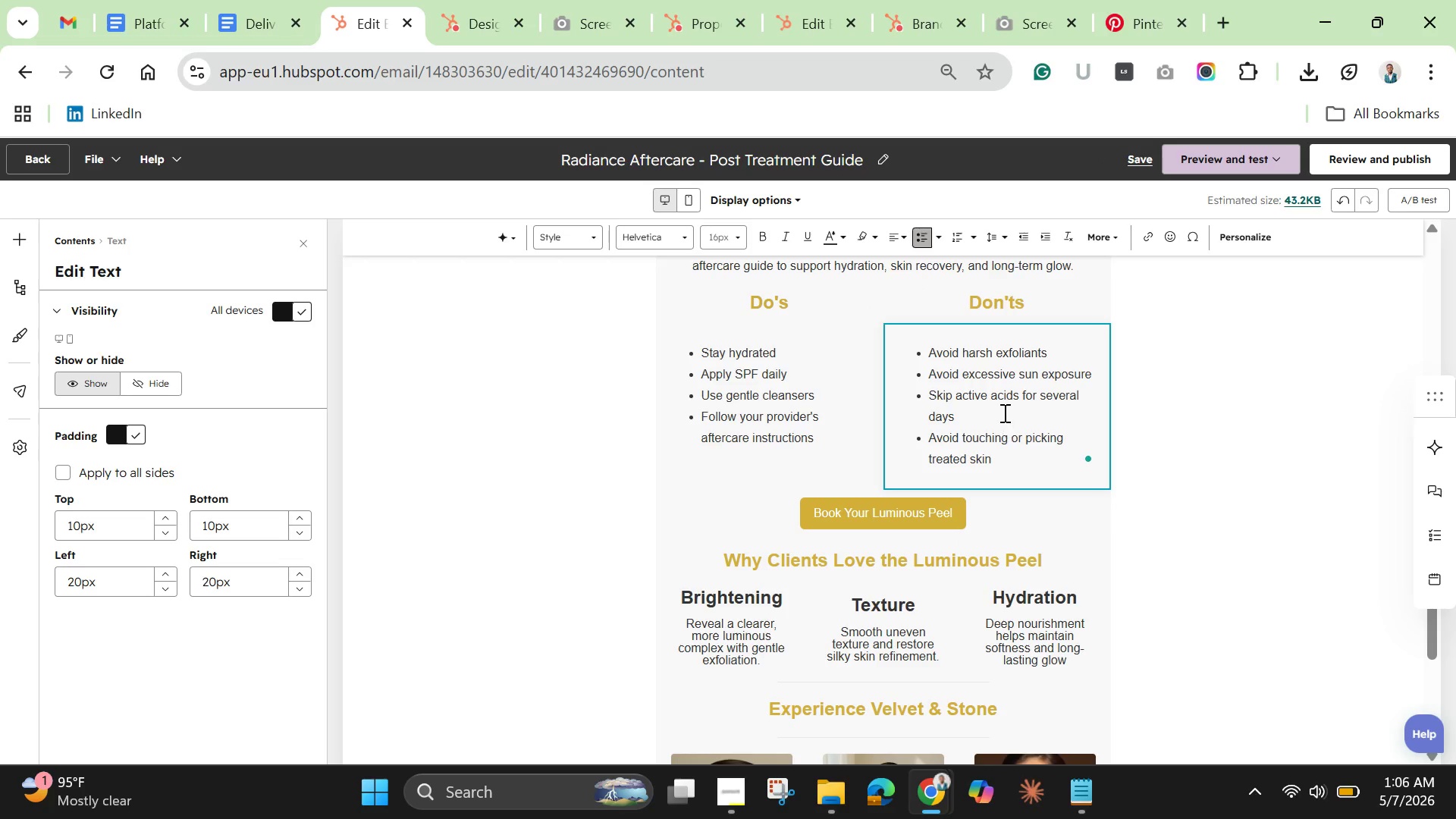 
left_click([1003, 413])
 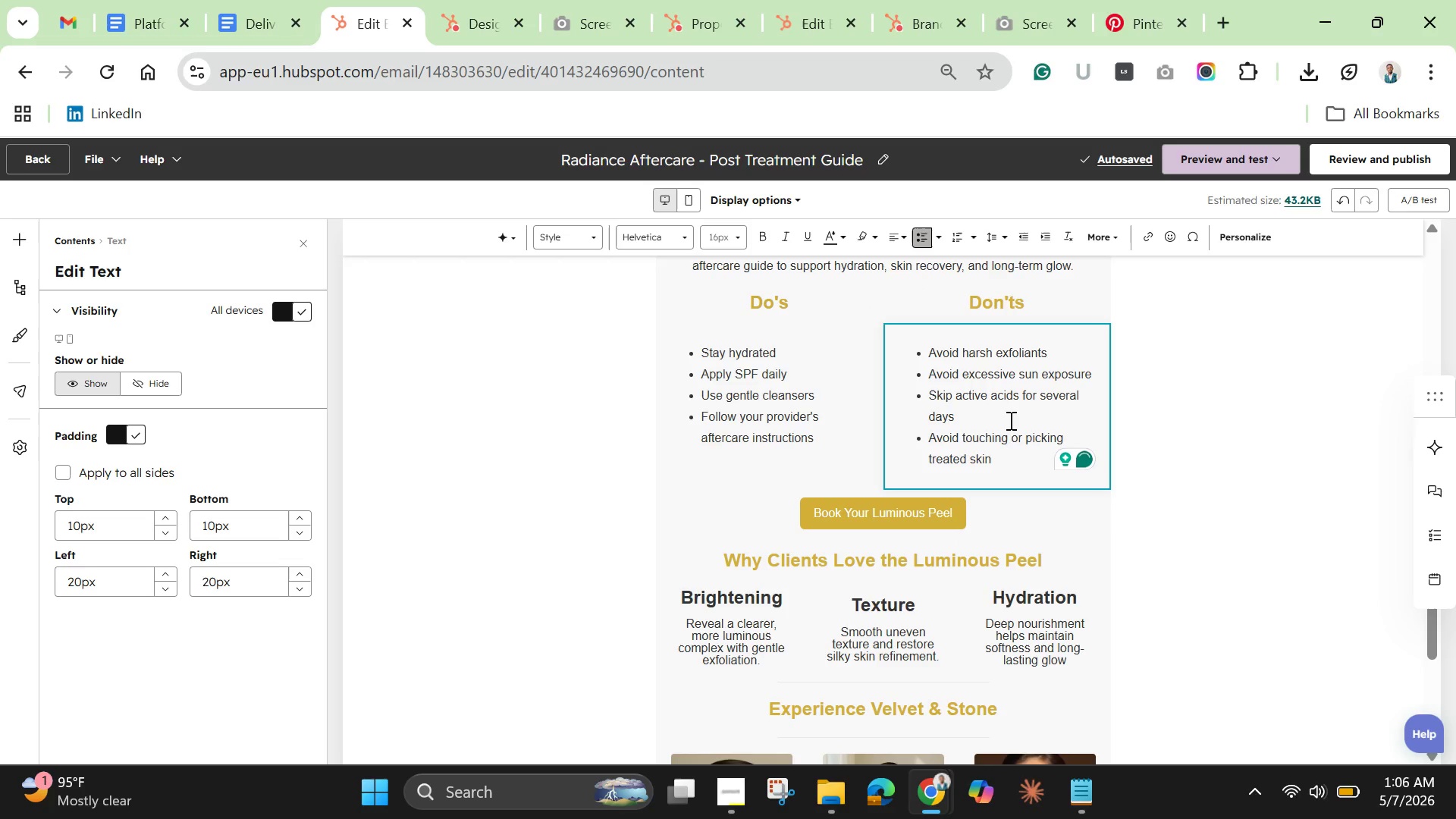 
mouse_move([1009, 400])
 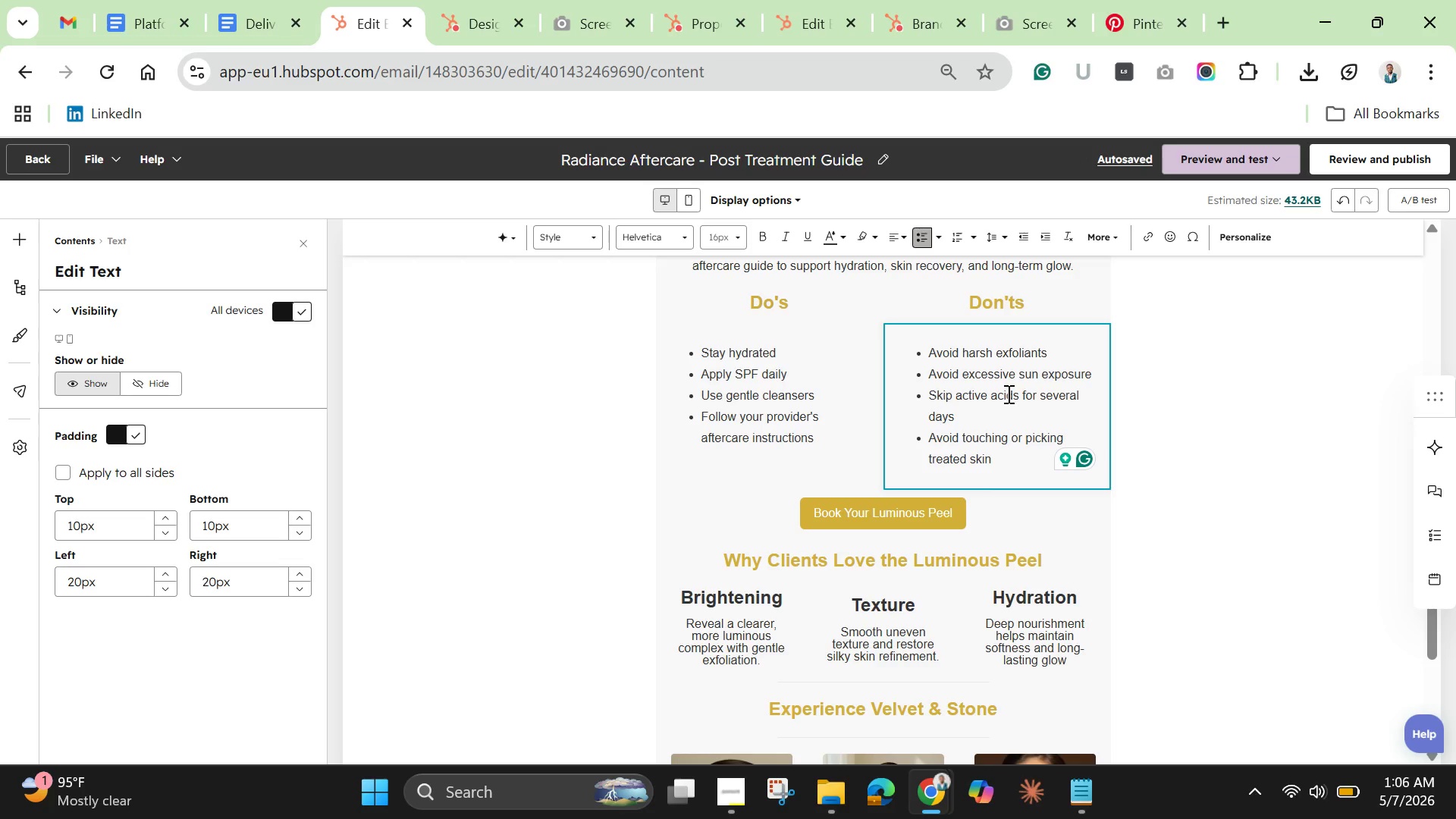 
wait(10.44)
 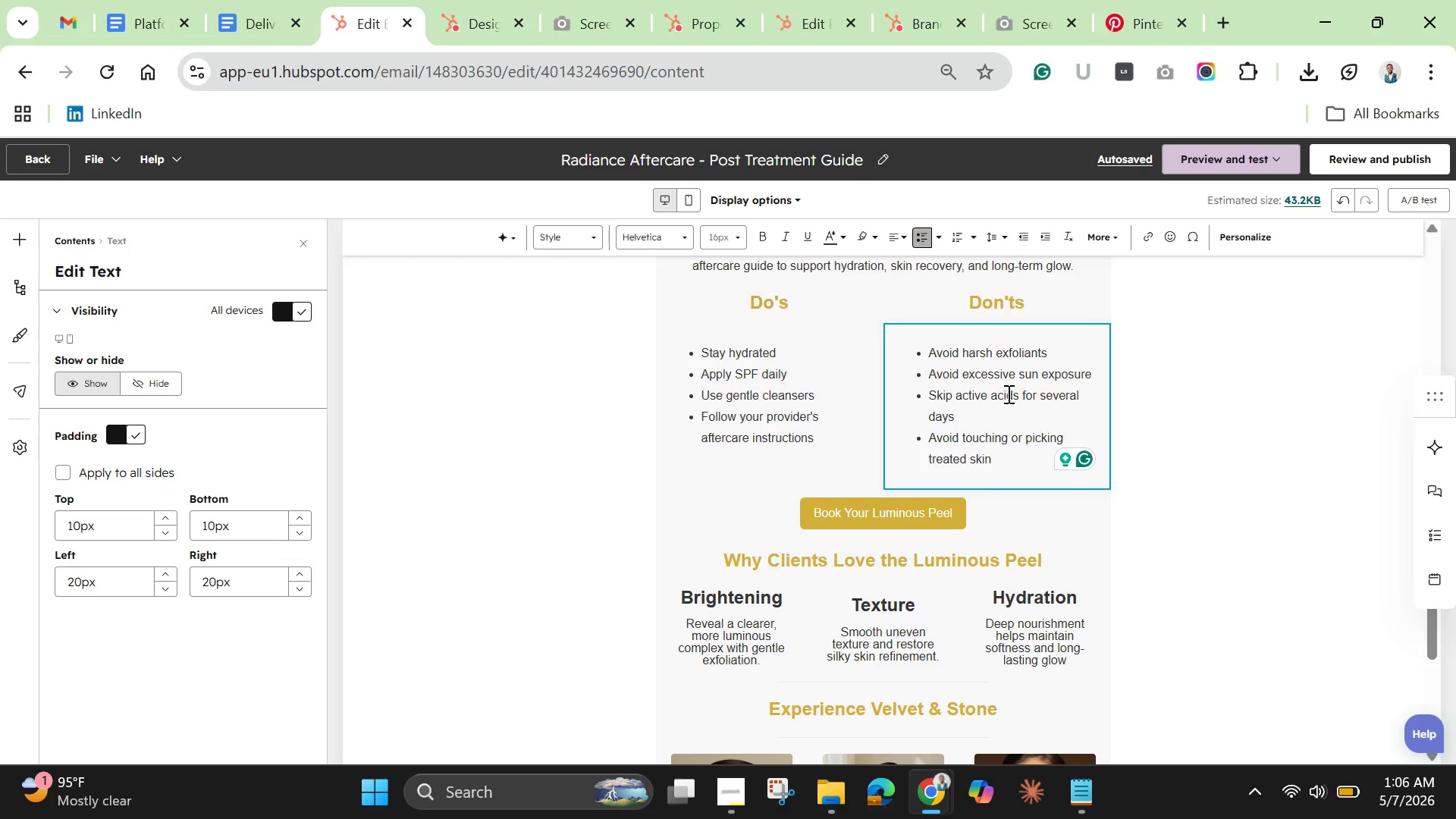 
left_click([1238, 344])
 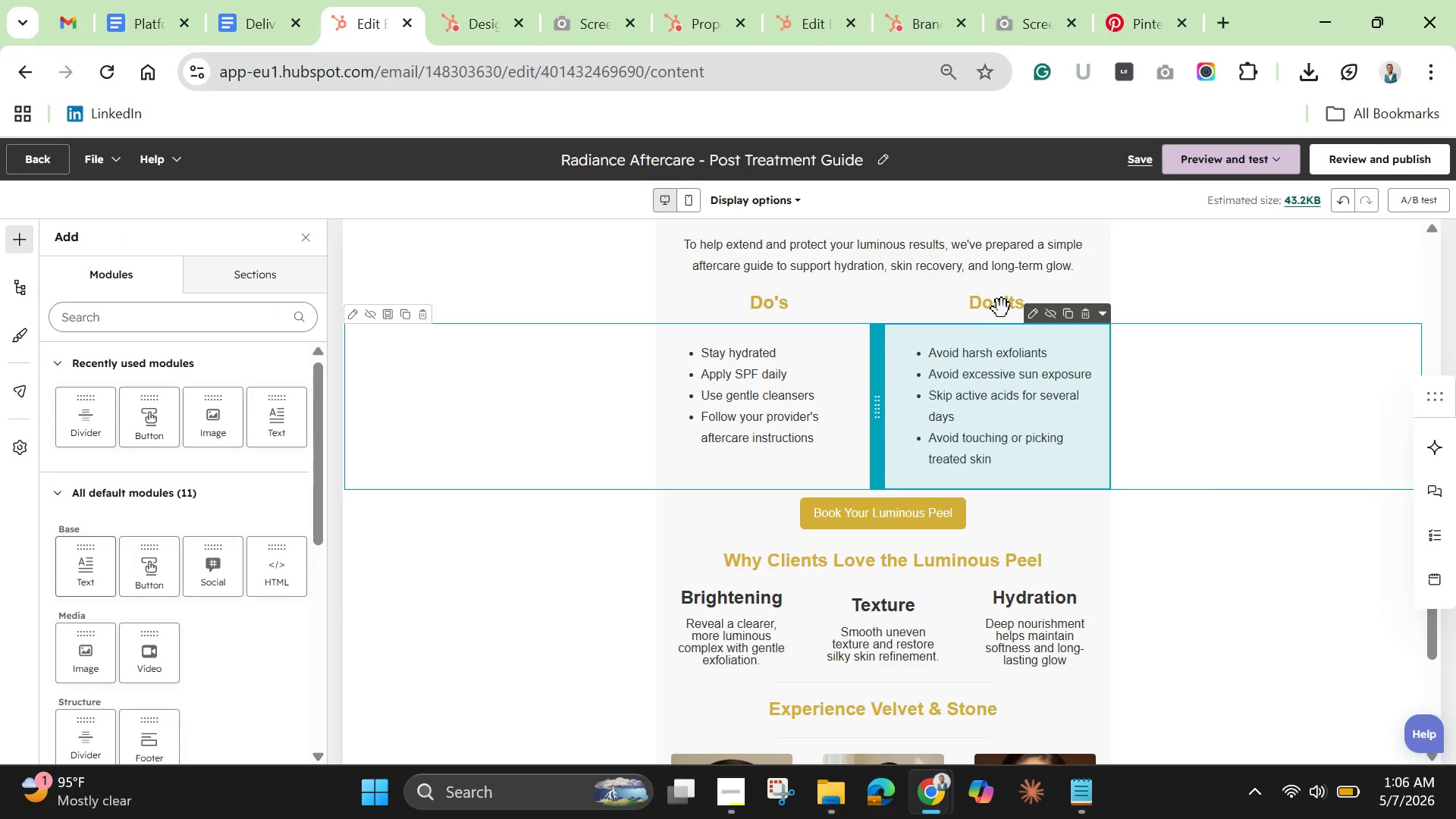 
left_click([907, 307])
 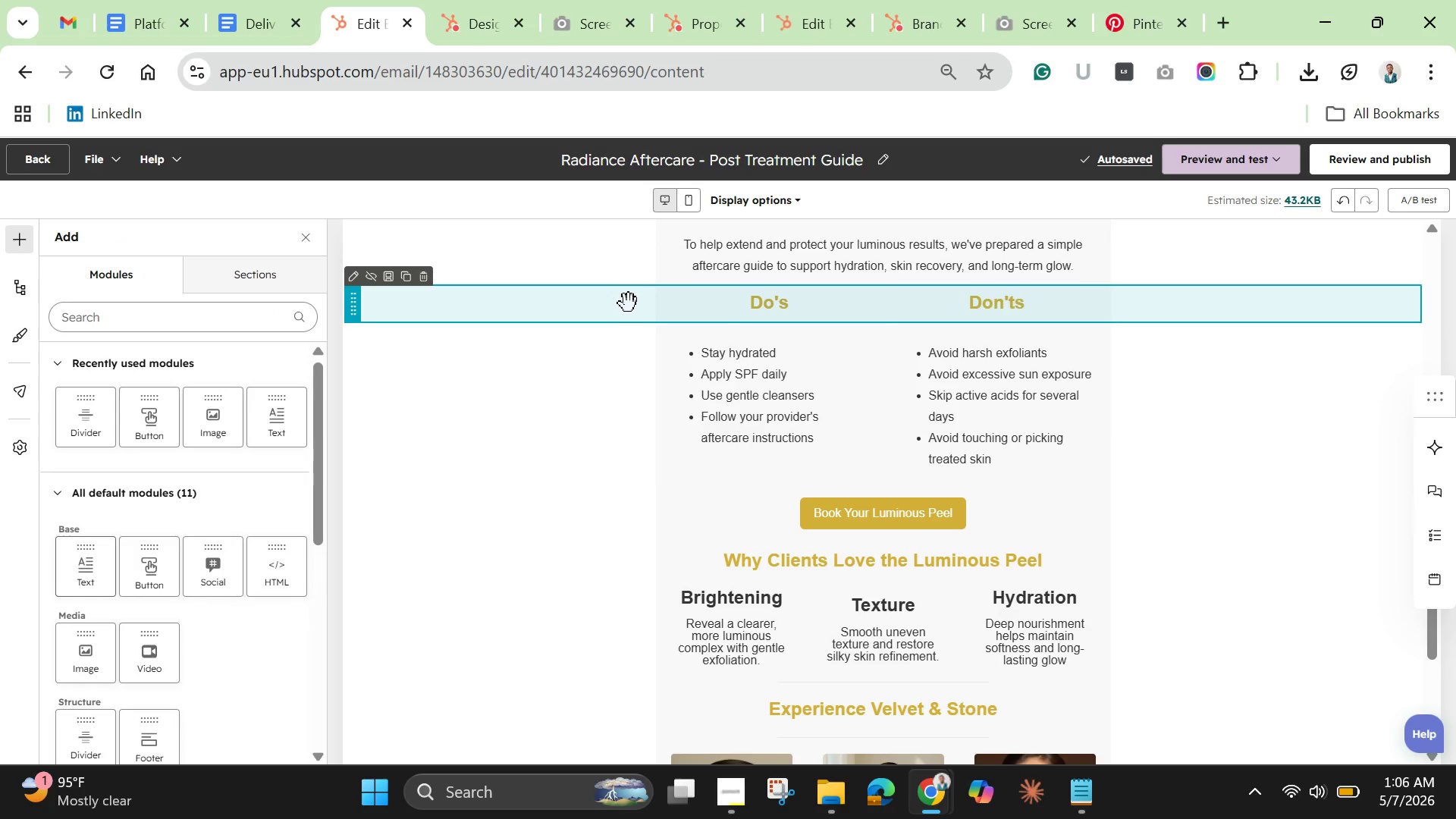 
wait(6.0)
 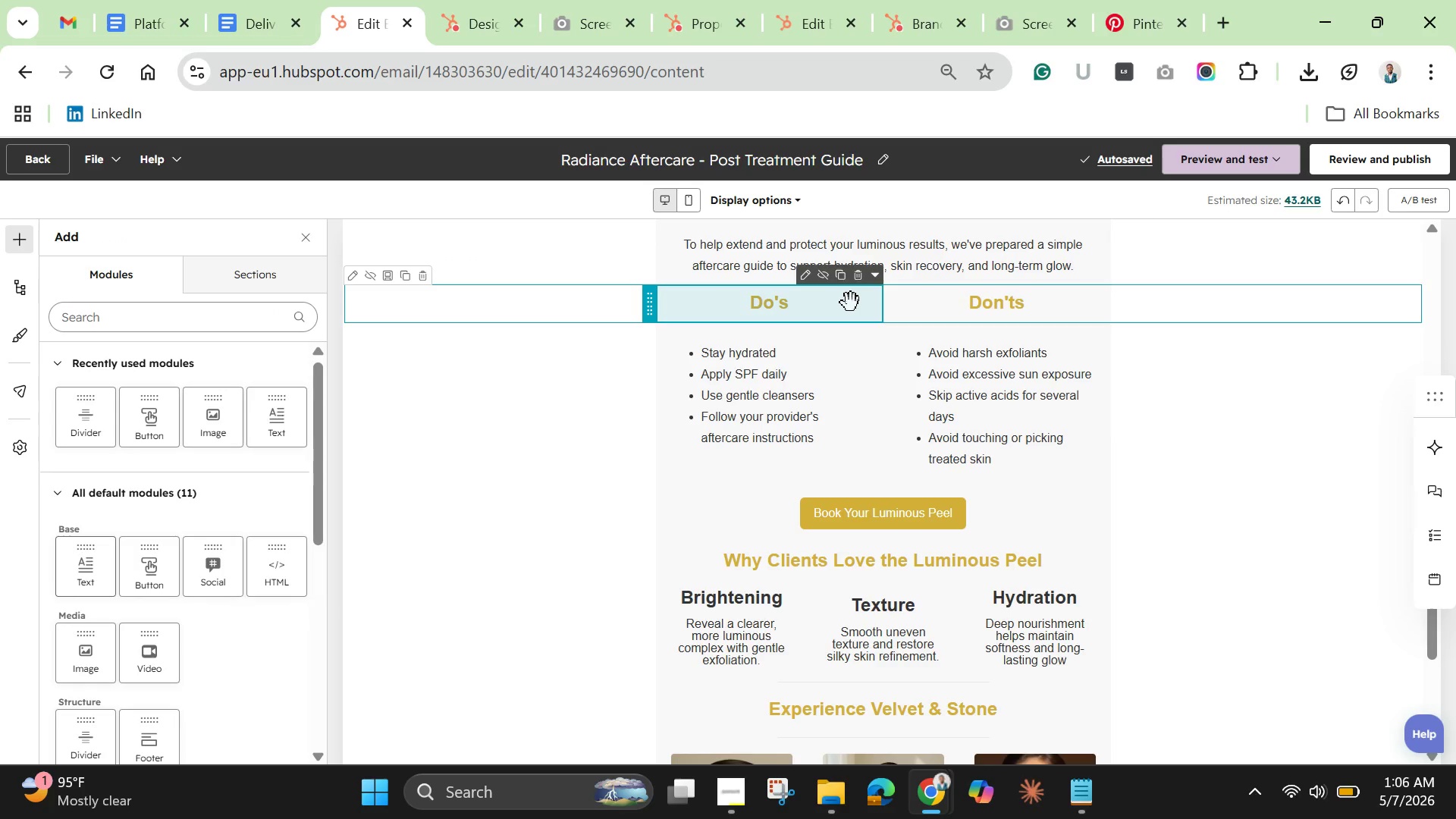 
left_click([617, 308])
 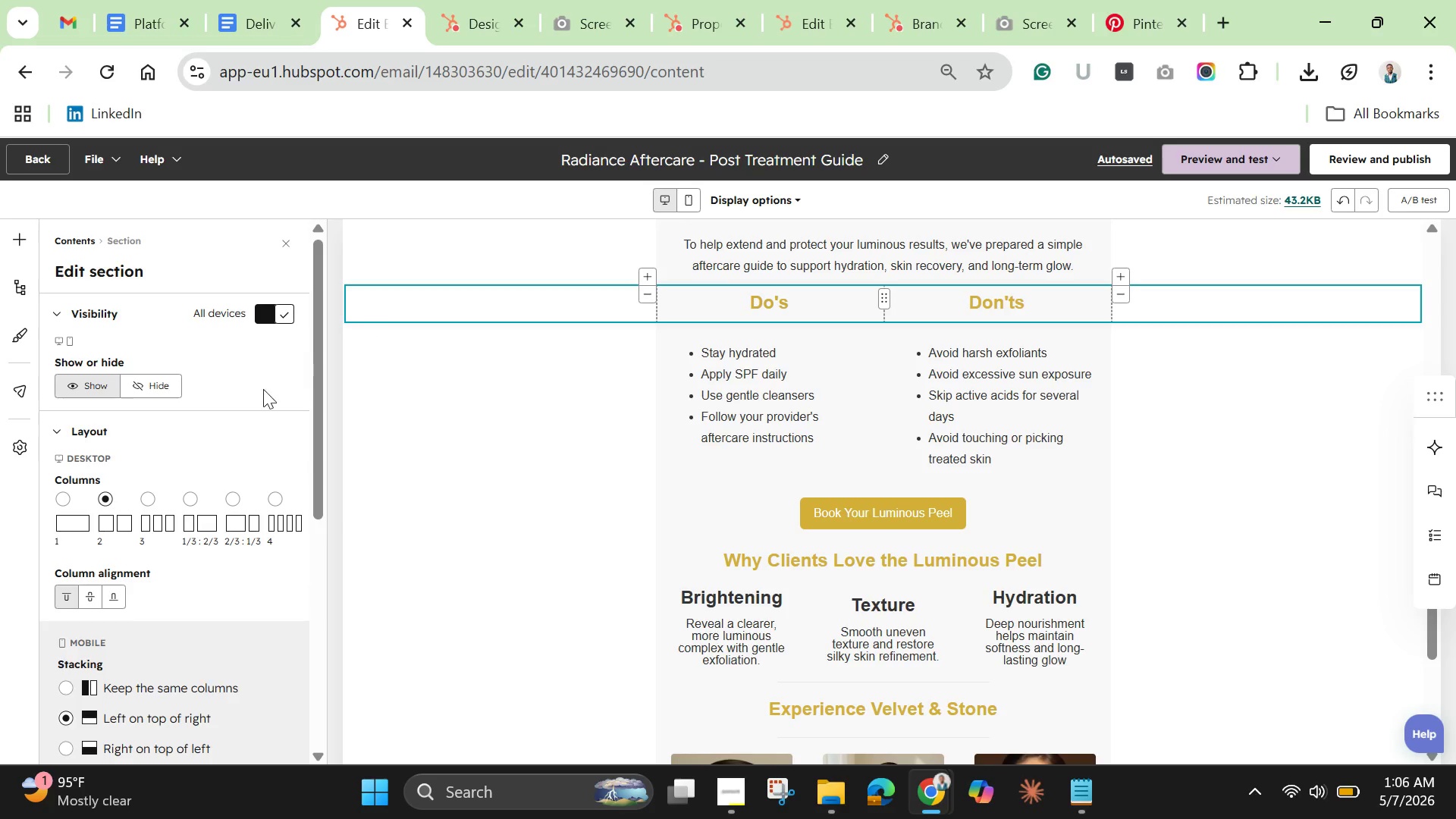 
scroll: coordinate [169, 535], scroll_direction: down, amount: 1.0
 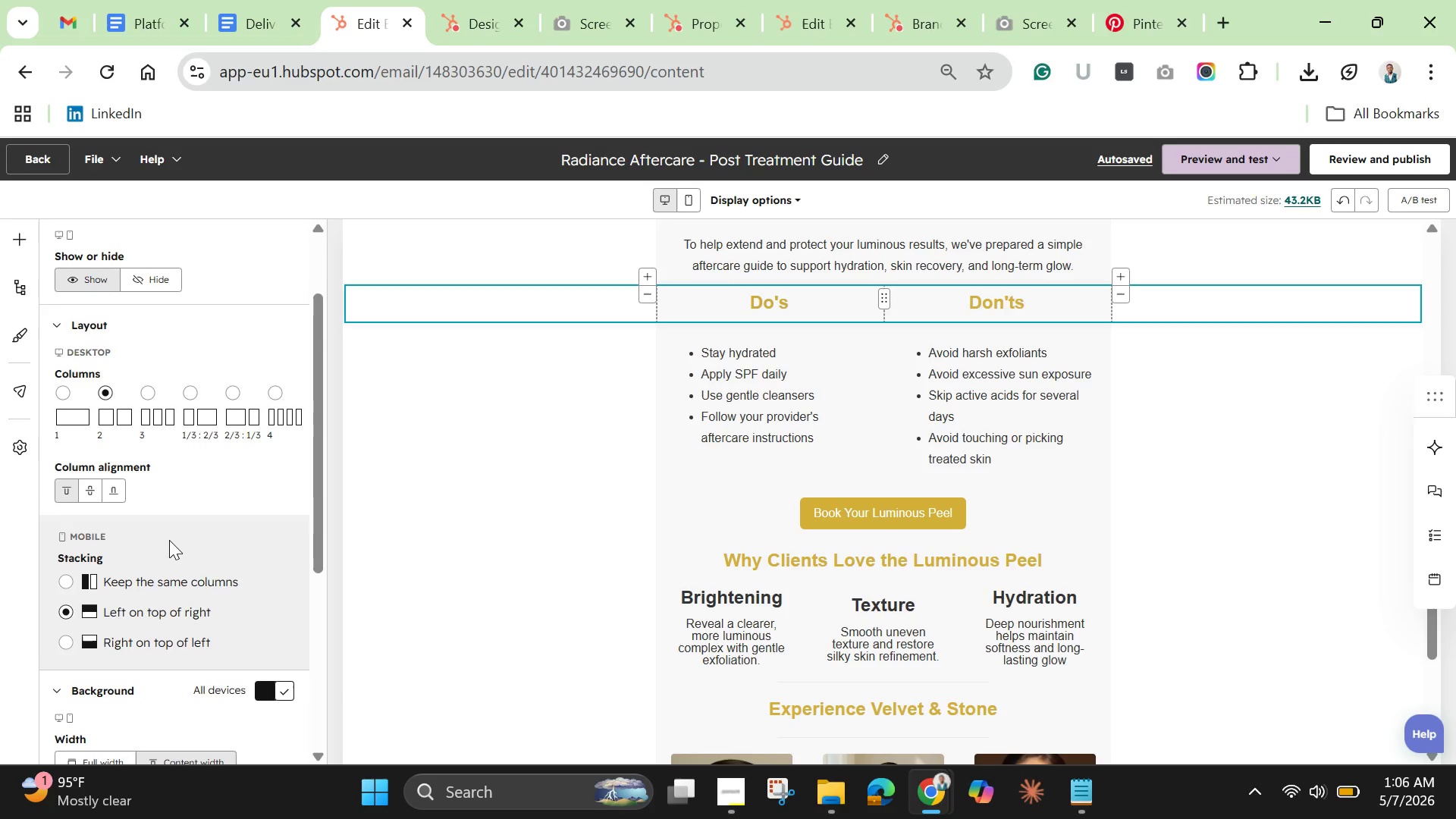 
mouse_move([151, 530])
 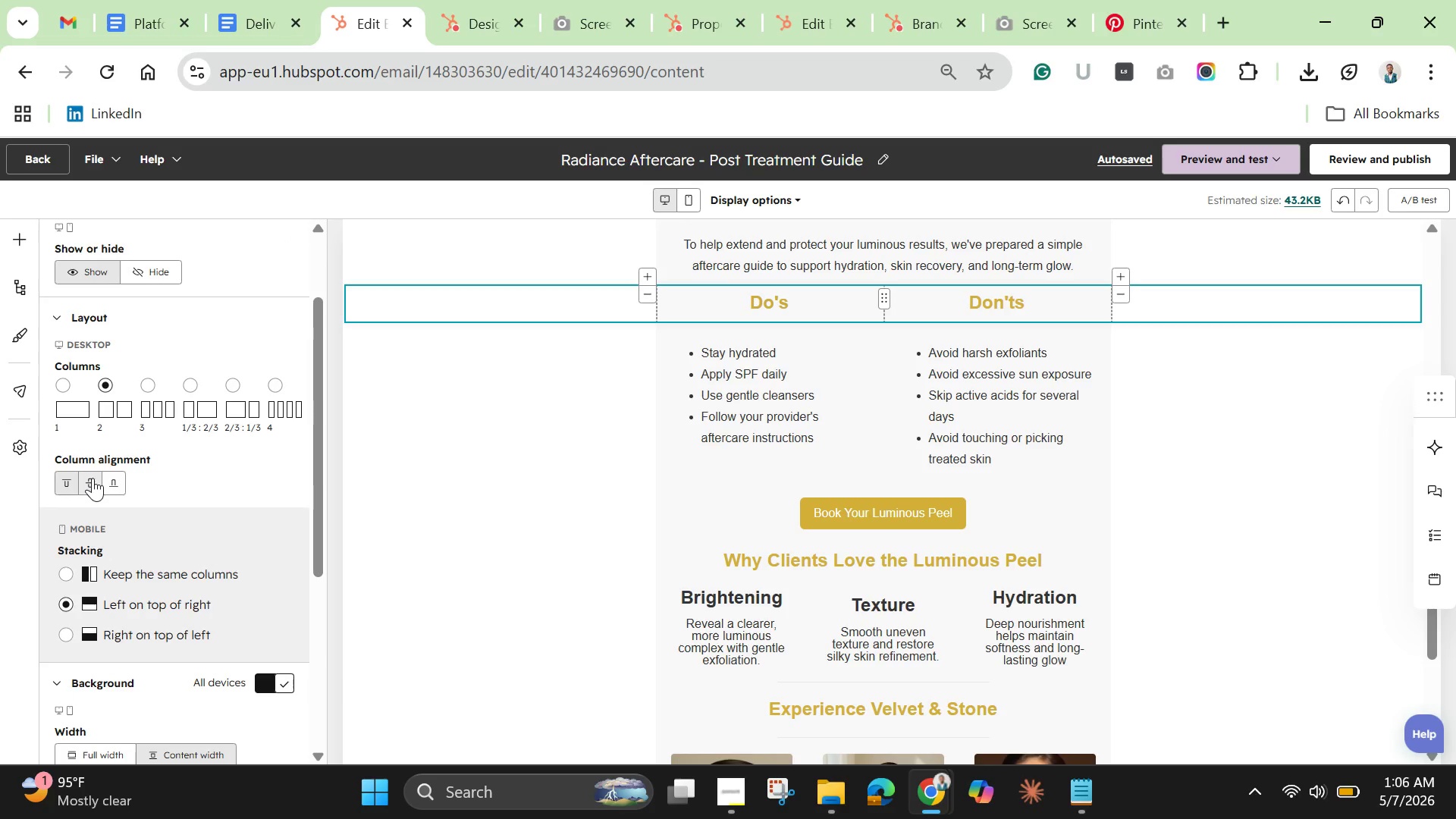 
left_click([93, 478])
 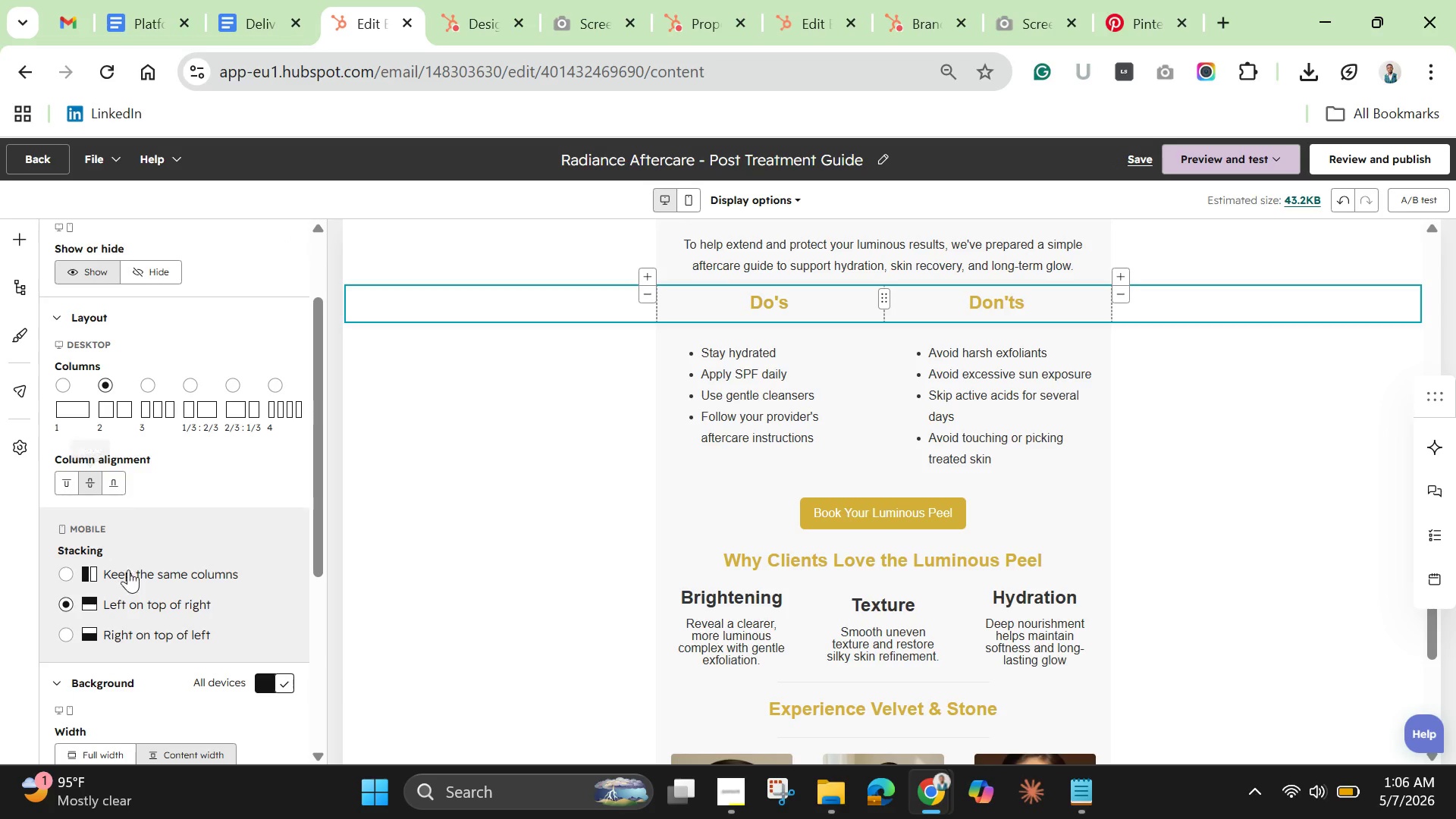 
scroll: coordinate [135, 594], scroll_direction: down, amount: 2.0
 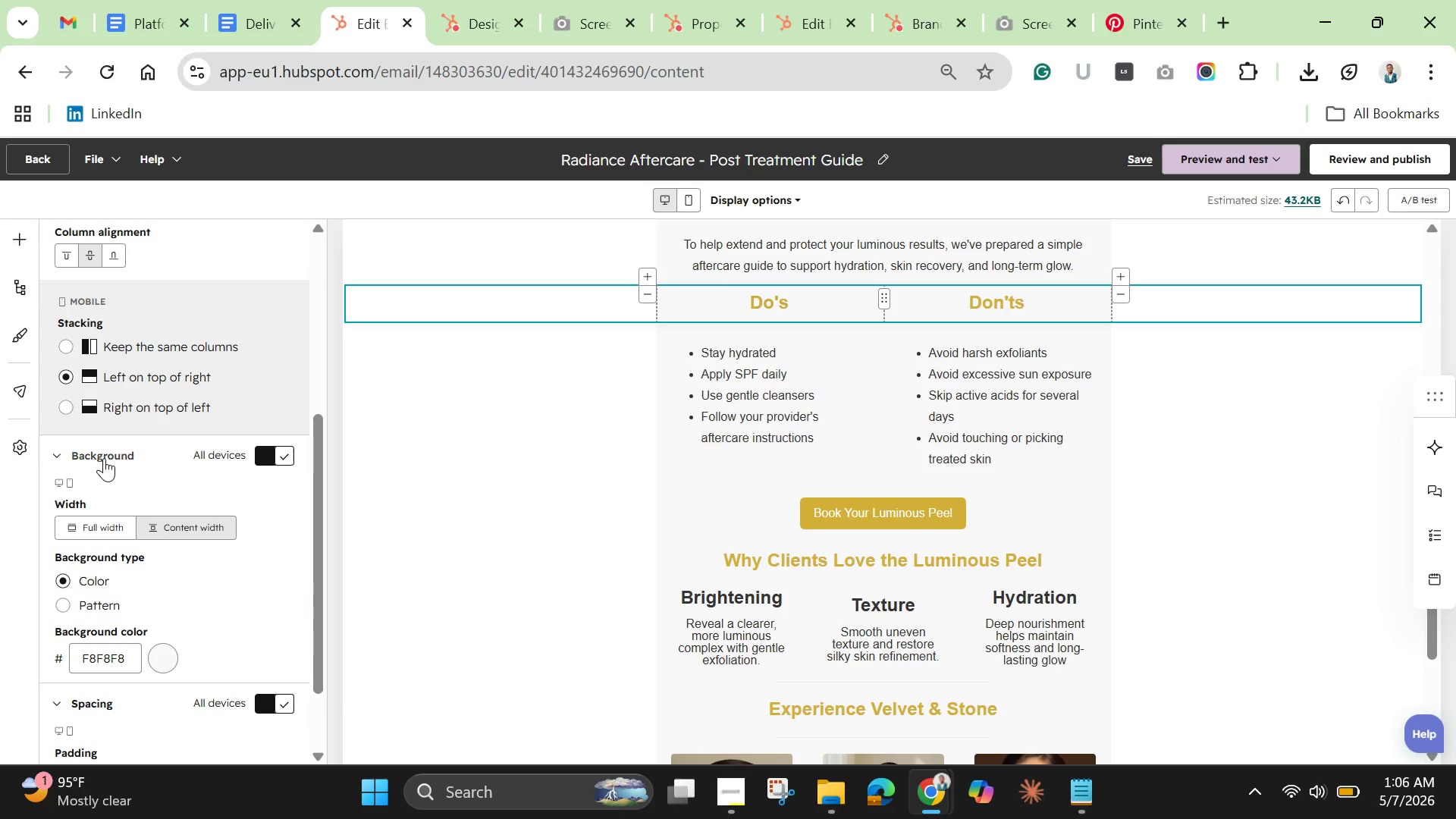 
left_click([104, 458])
 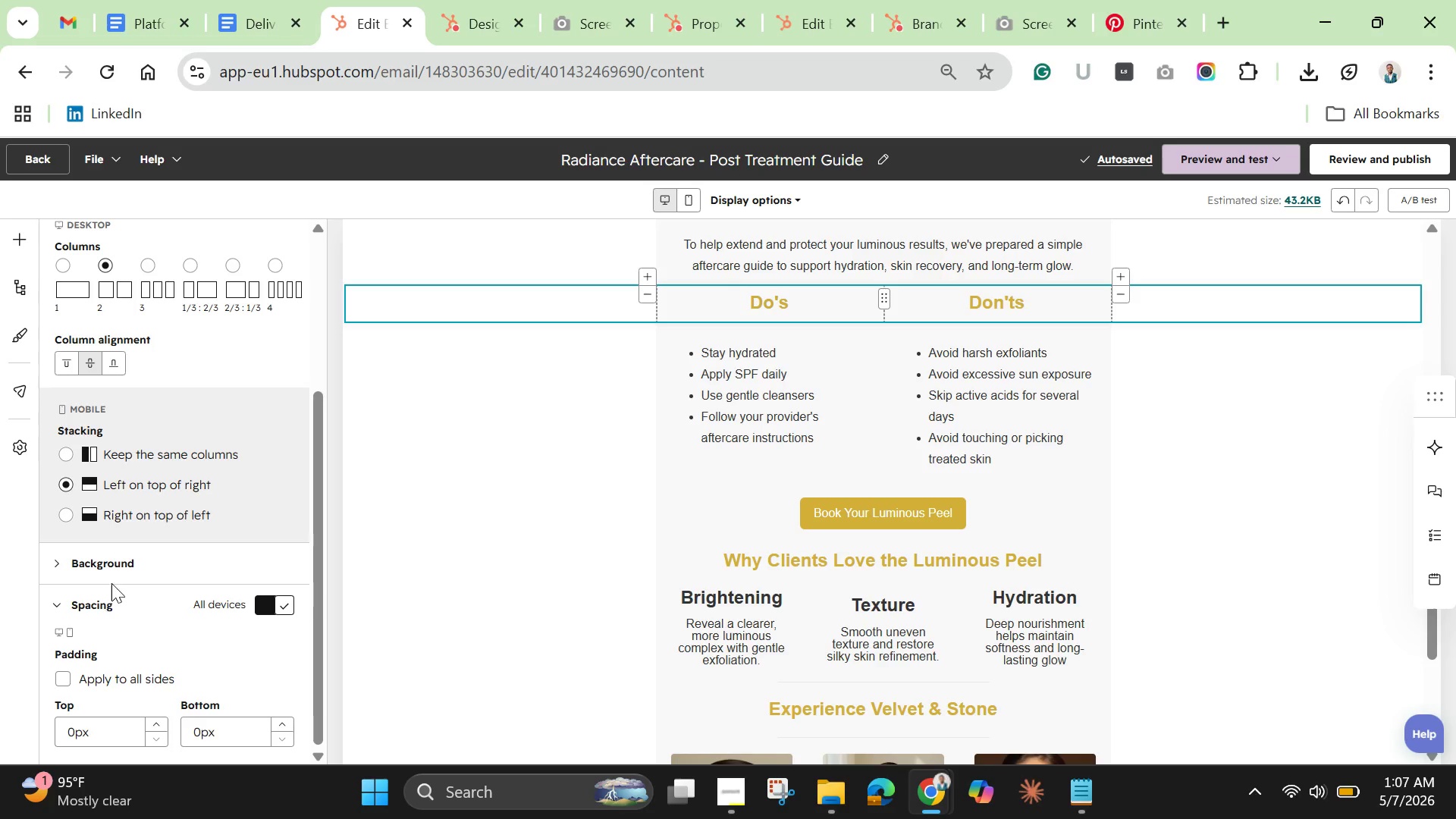 
left_click([111, 561])
 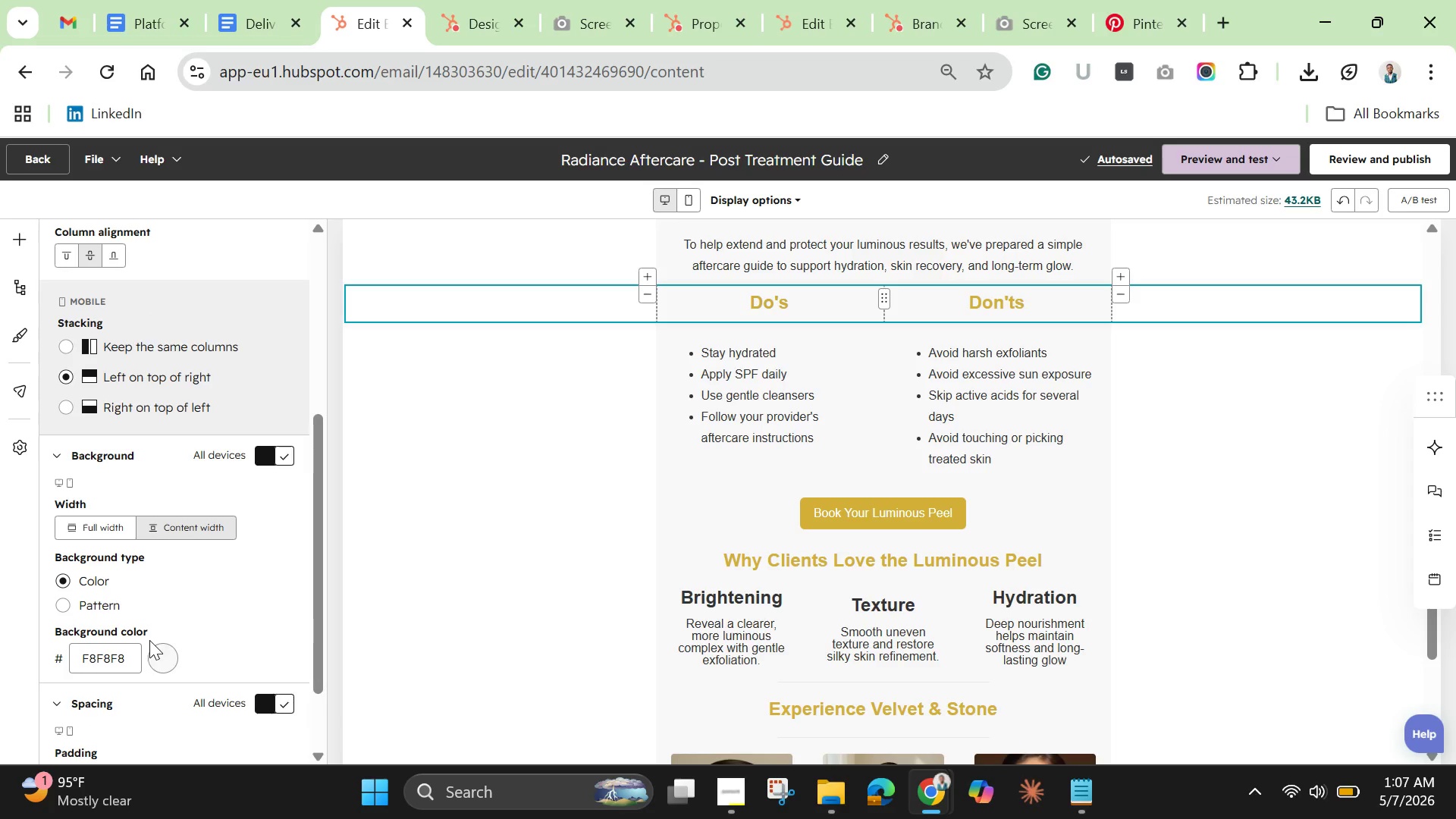 
scroll: coordinate [199, 661], scroll_direction: down, amount: 4.0
 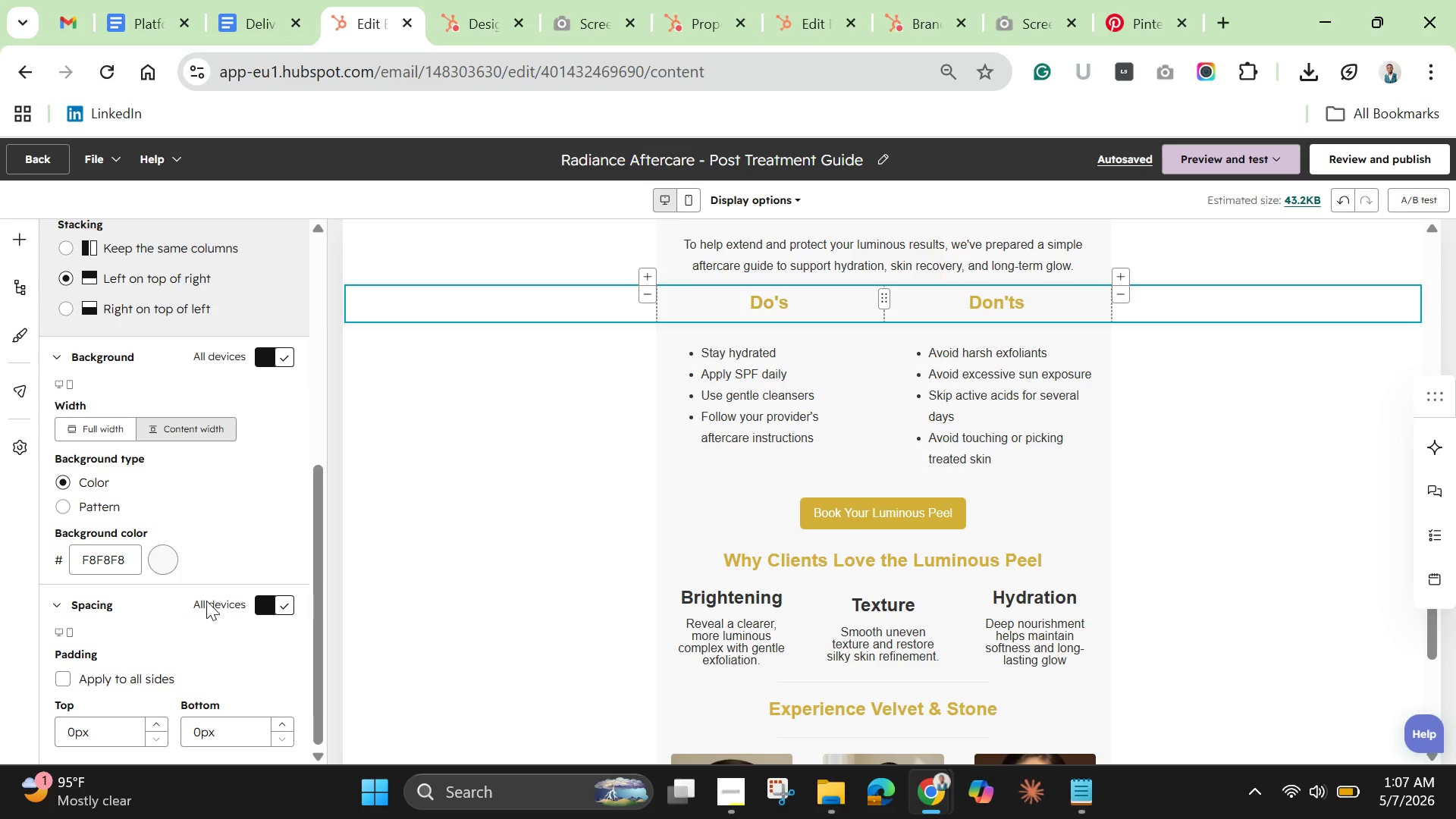 
left_click([169, 564])
 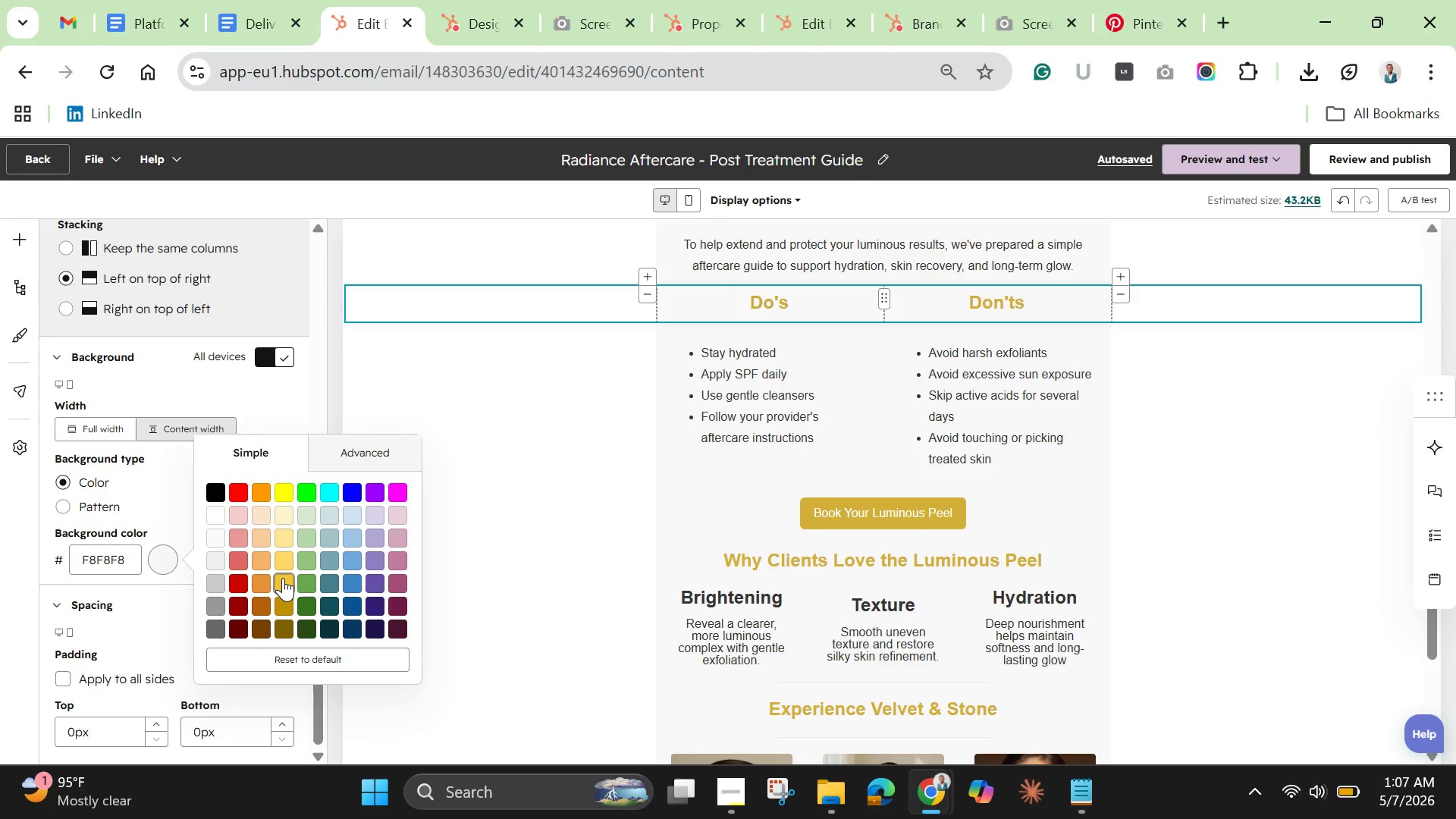 
left_click([284, 561])
 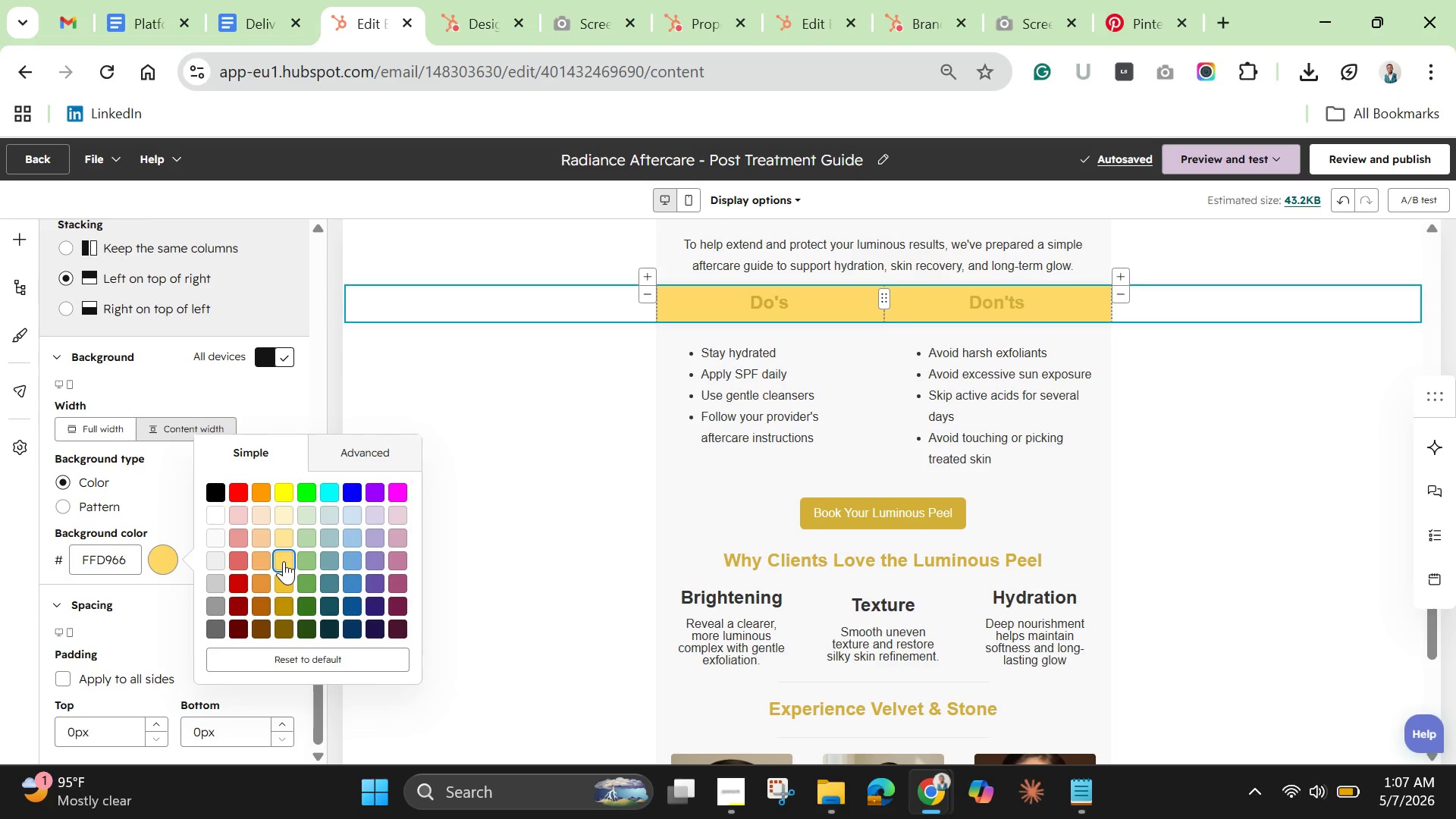 
wait(11.09)
 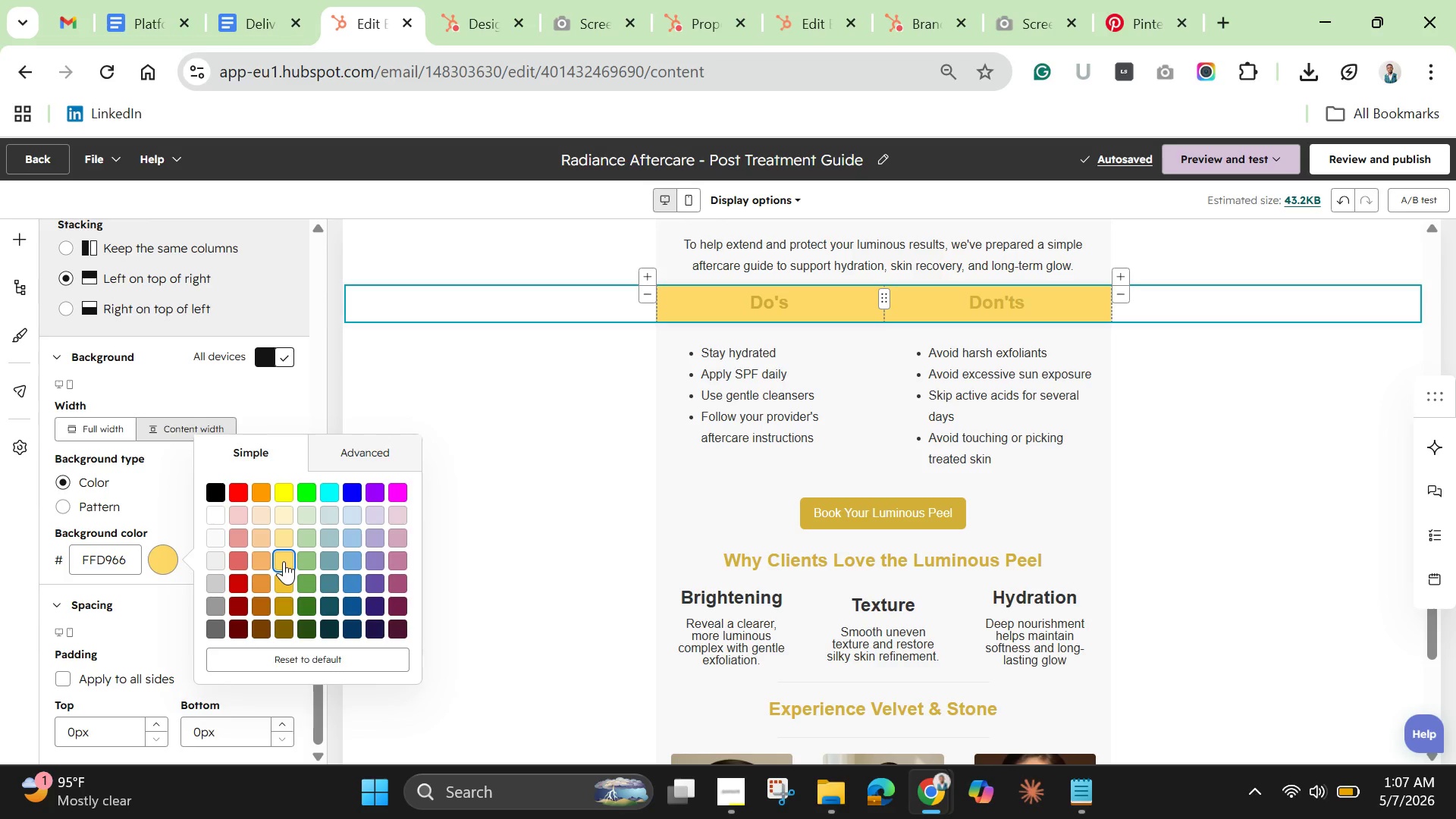 
left_click([380, 454])
 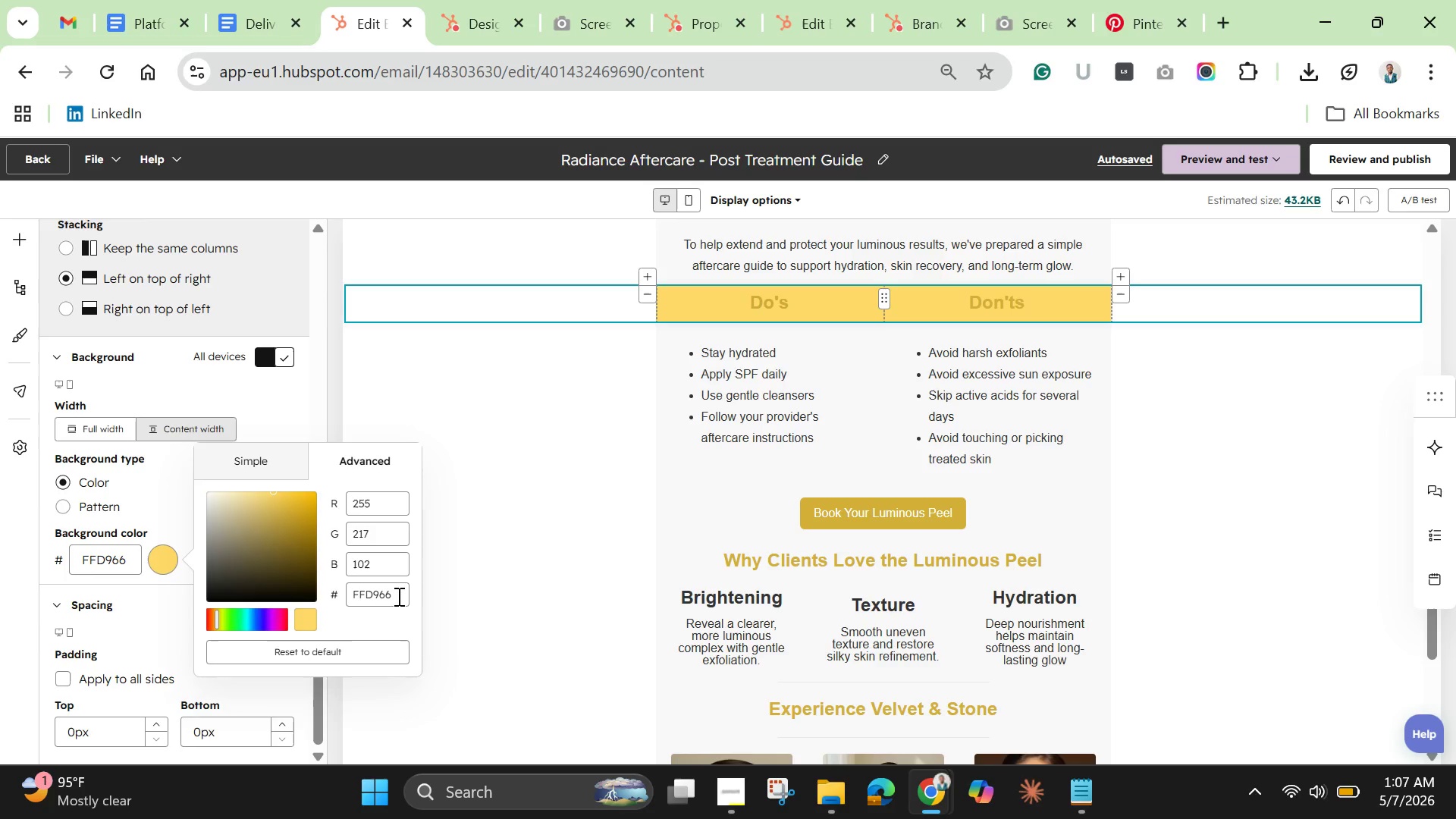 
double_click([397, 596])
 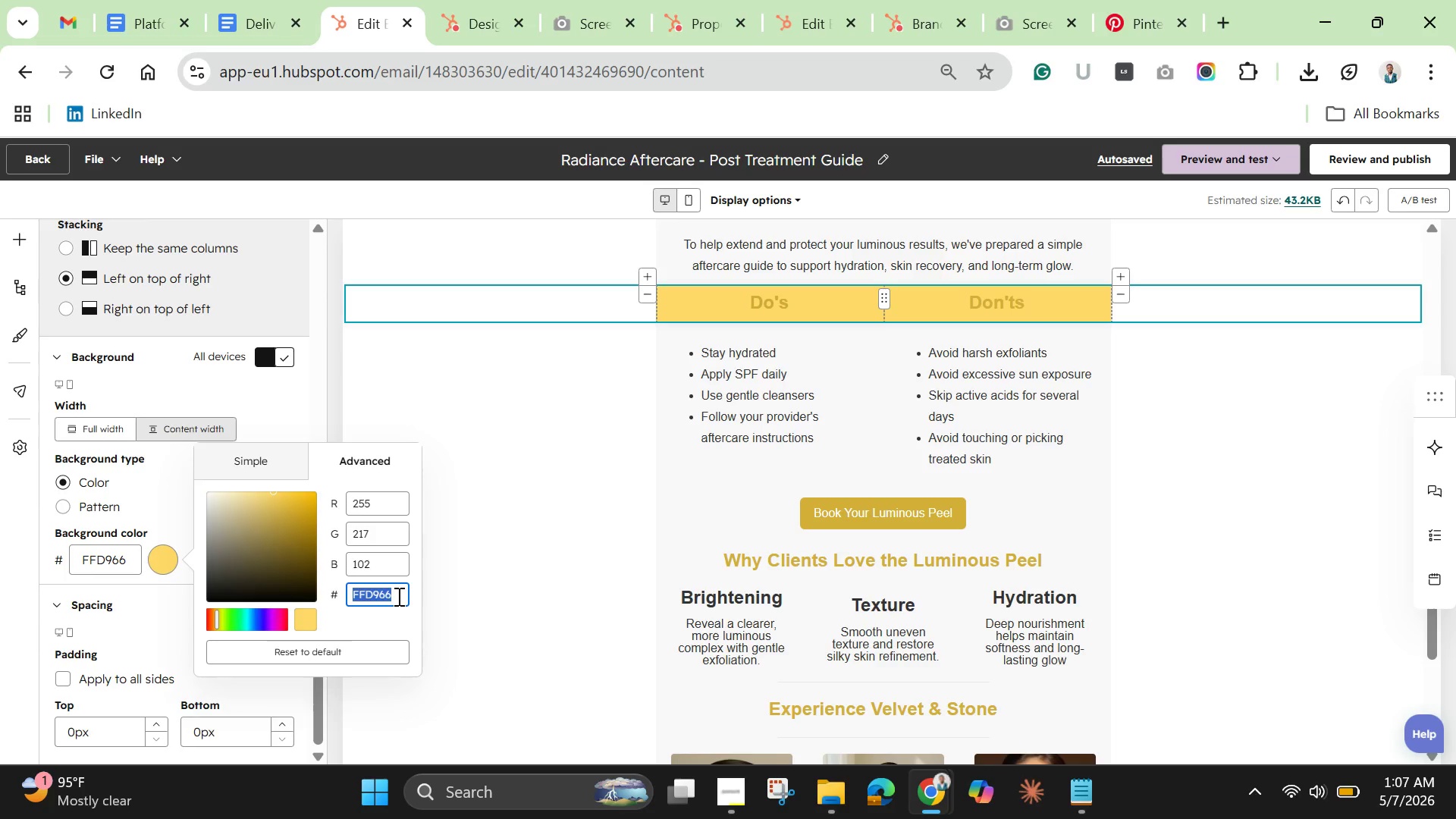 
triple_click([397, 596])
 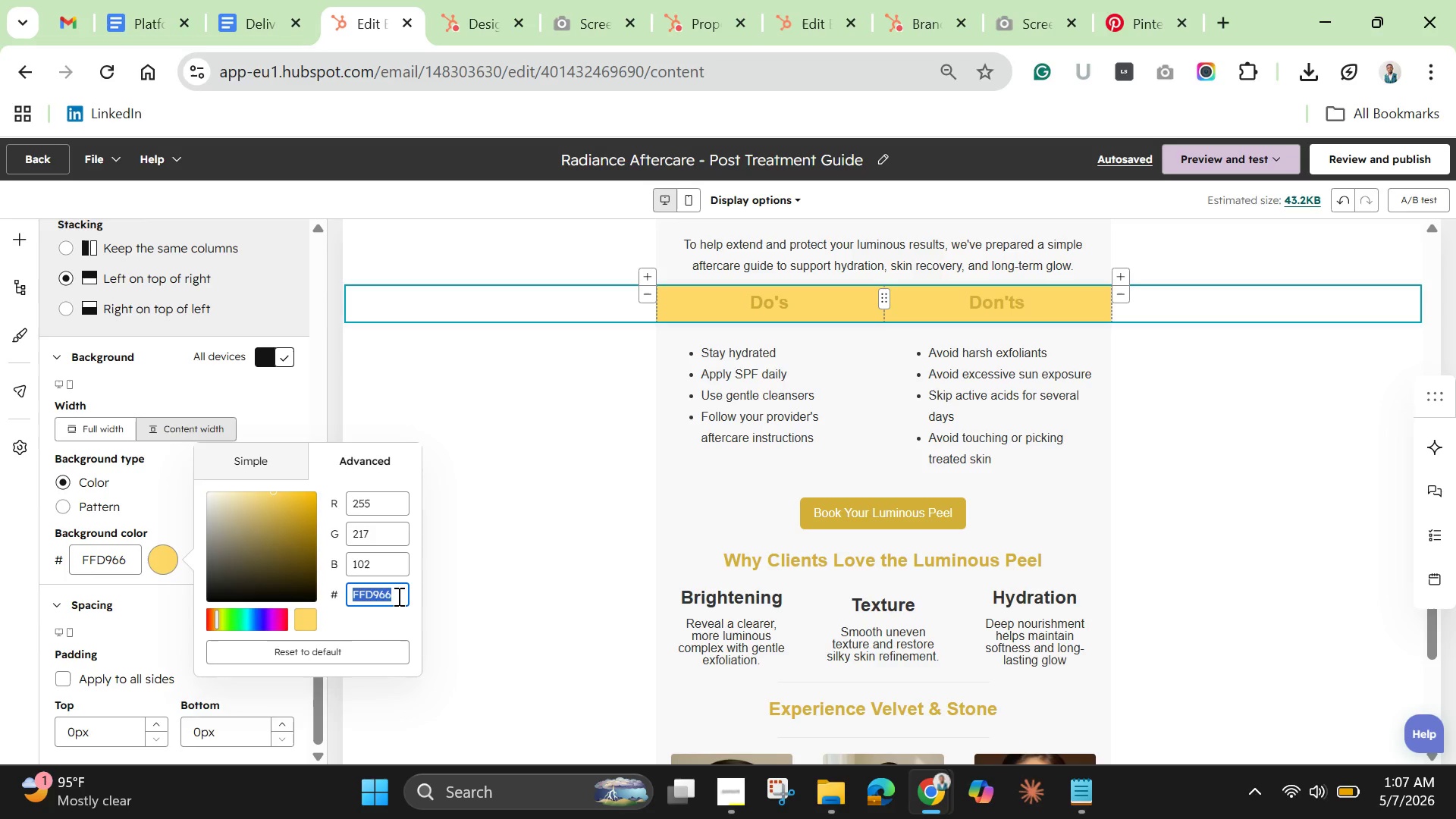 
key(Backspace)
 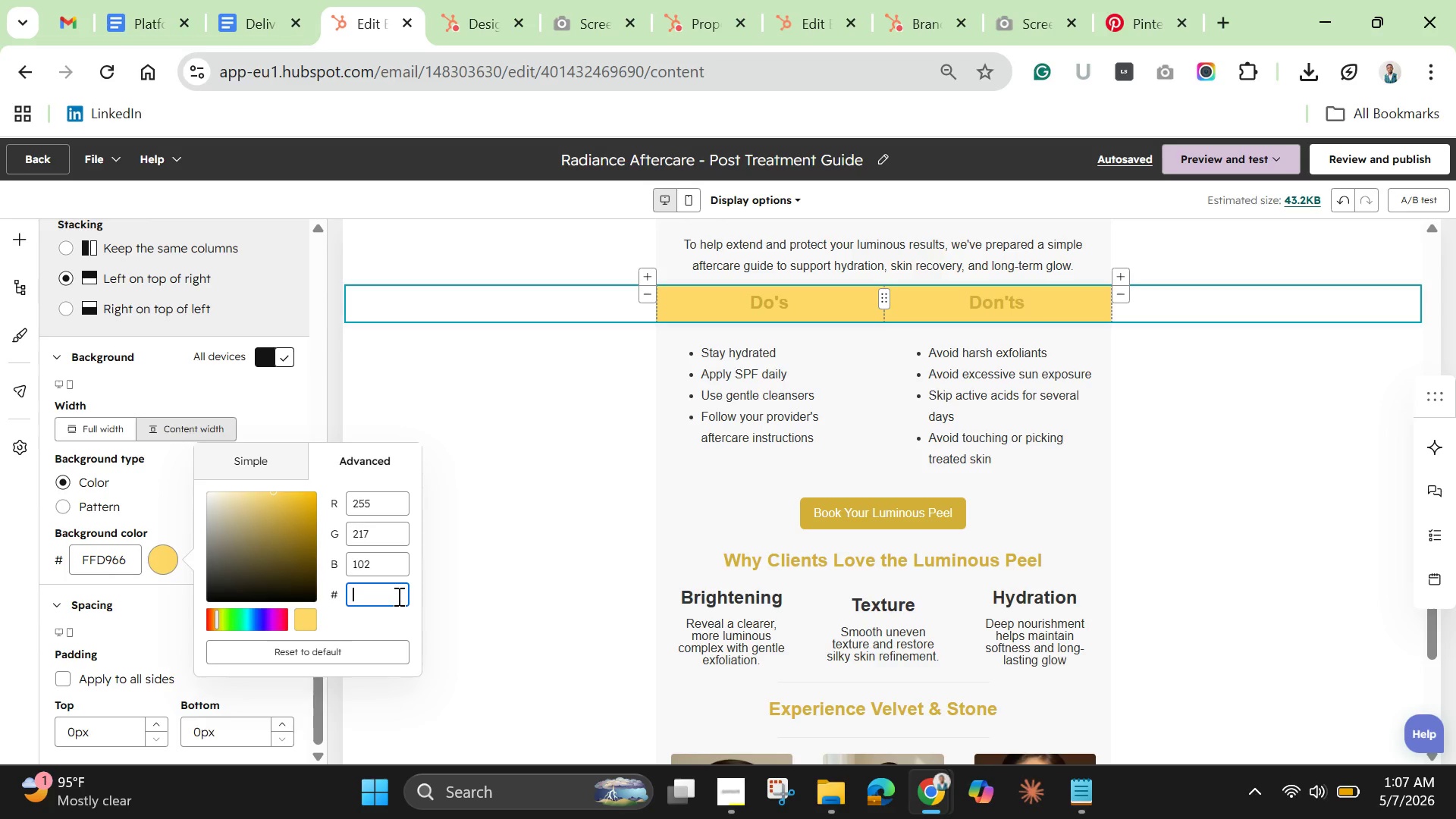 
type(d4)
 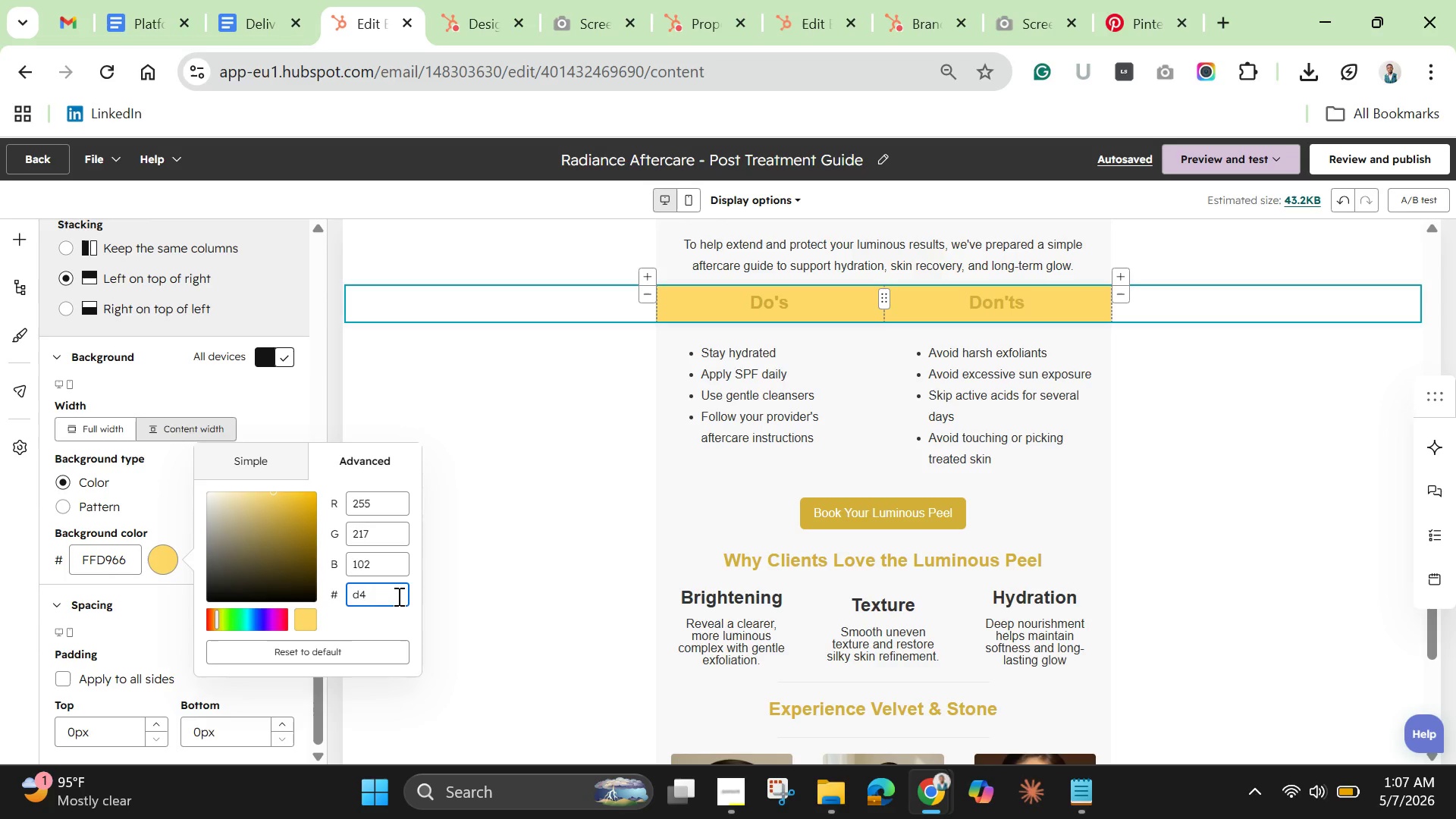 
type(af)
 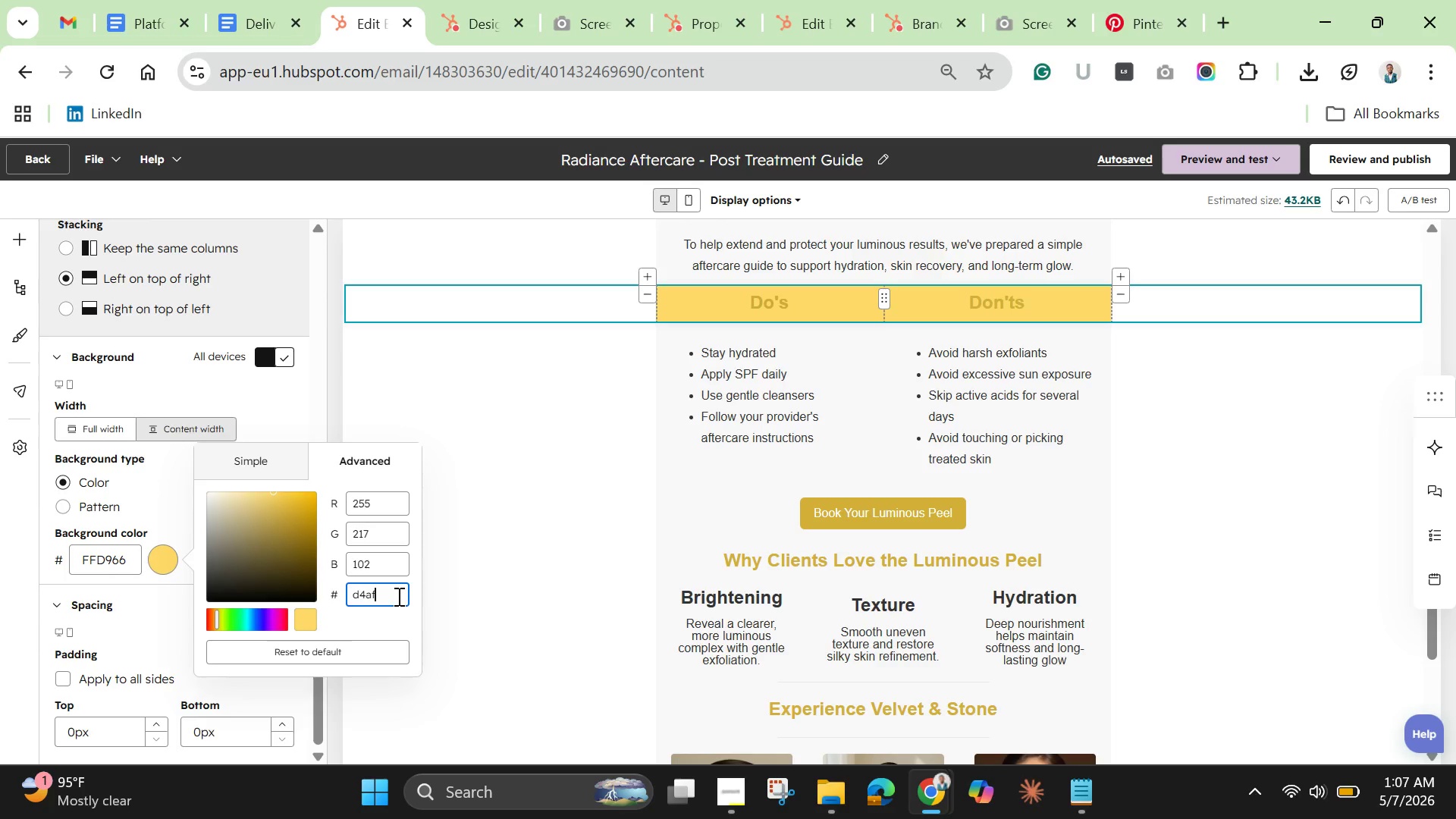 
type(37)
 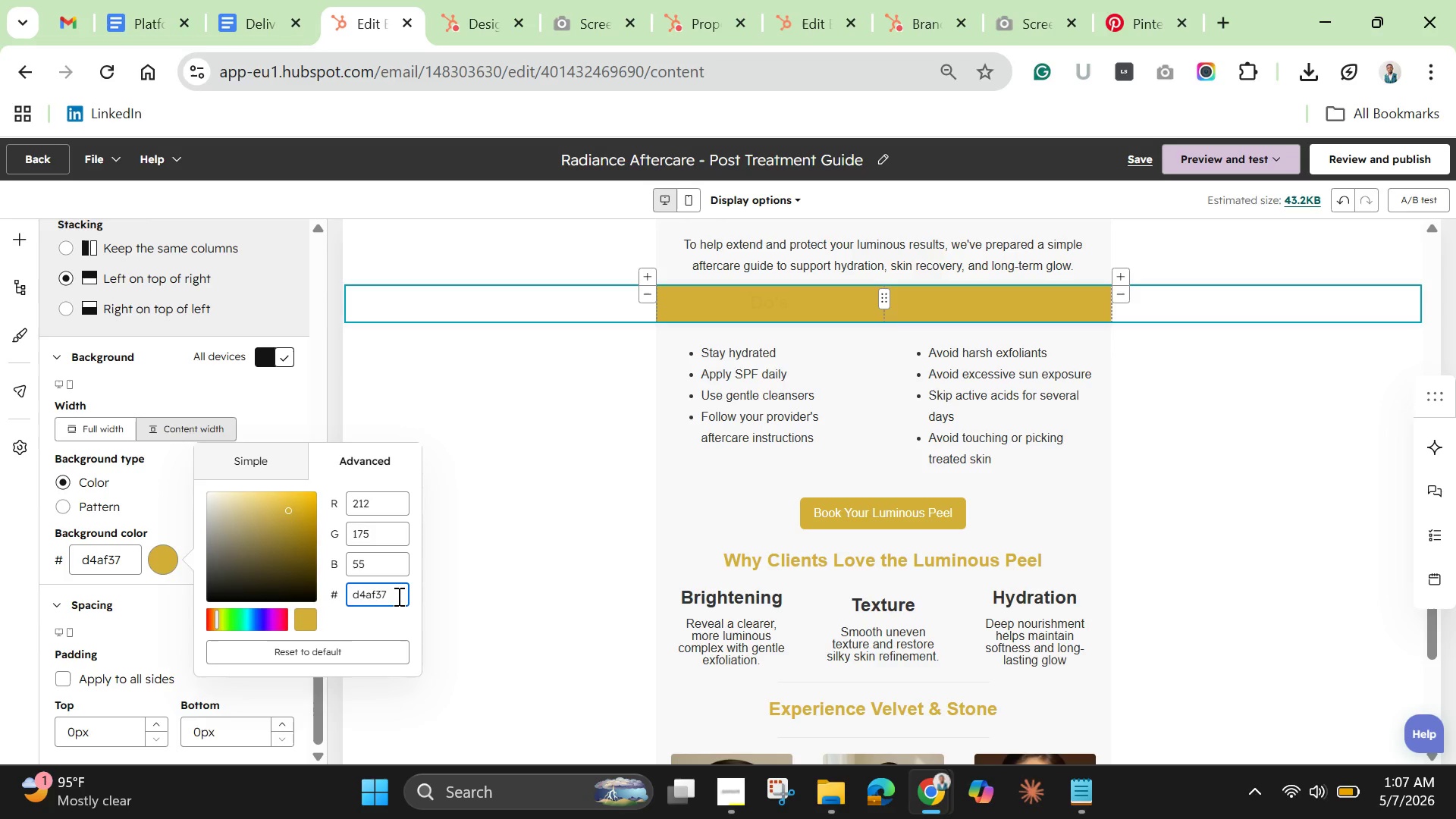 
key(Control+A)
 